 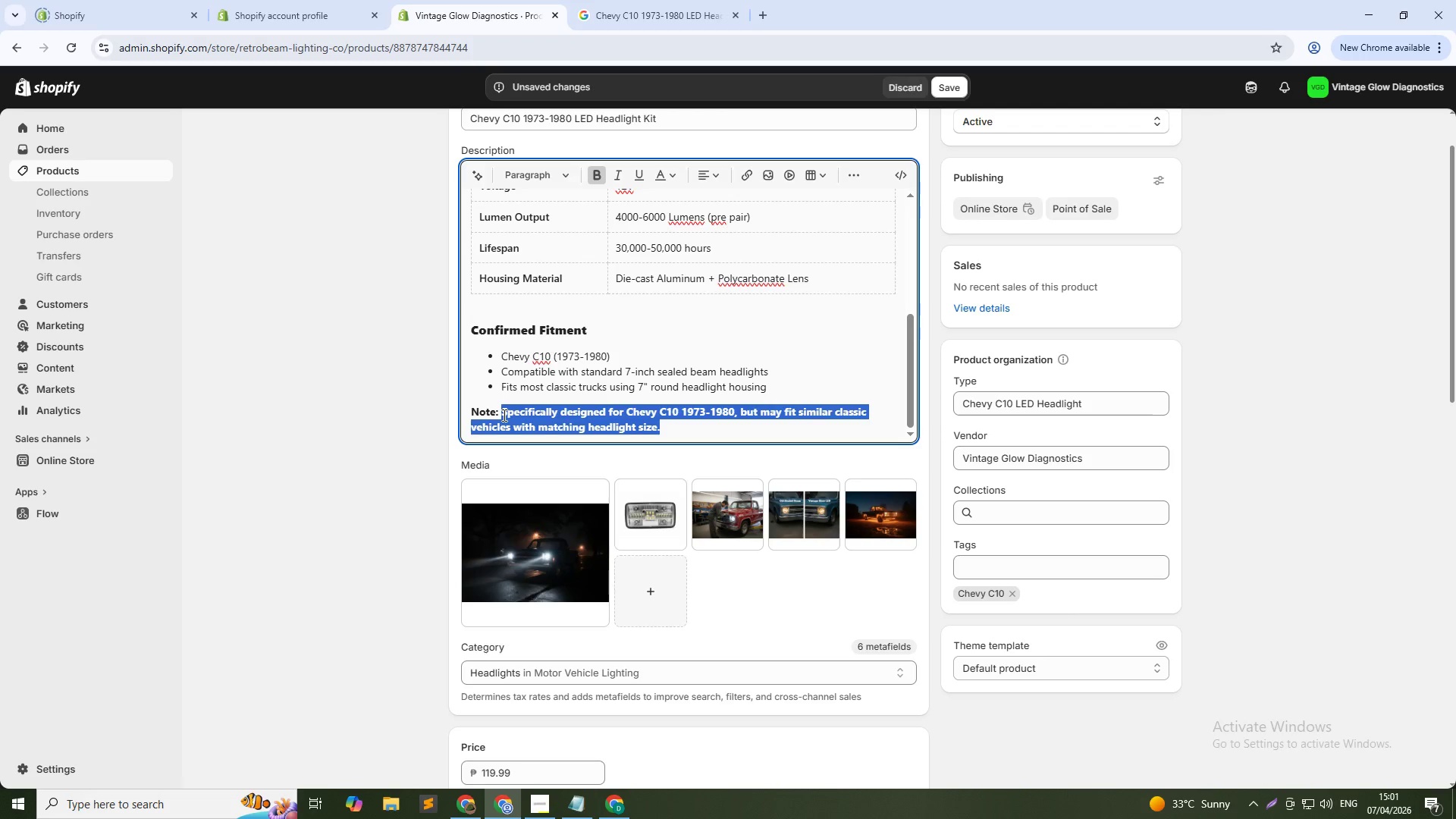 
key(Control+B)
 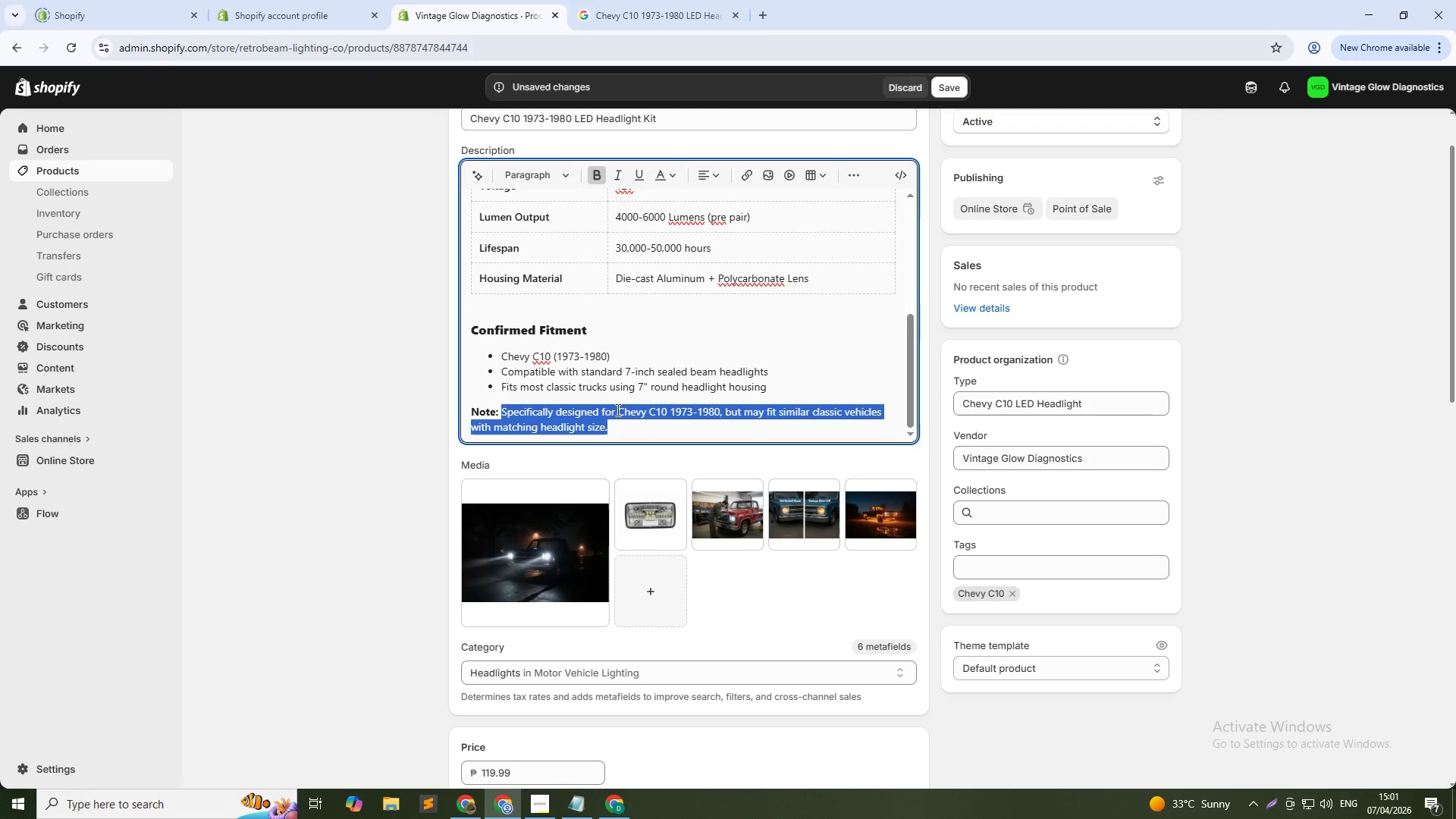 
left_click([617, 410])
 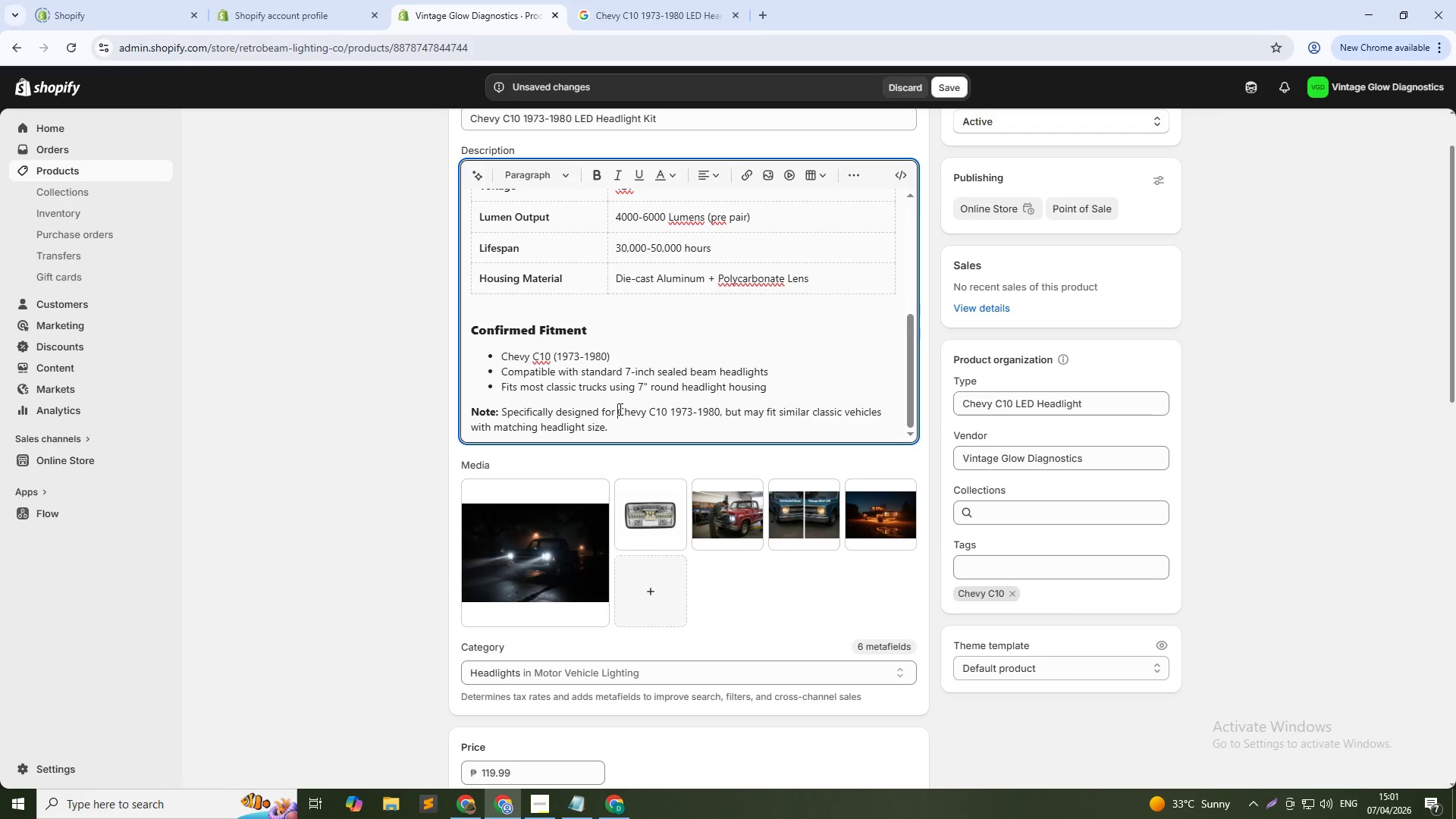 
left_click_drag(start_coordinate=[619, 409], to_coordinate=[720, 411])
 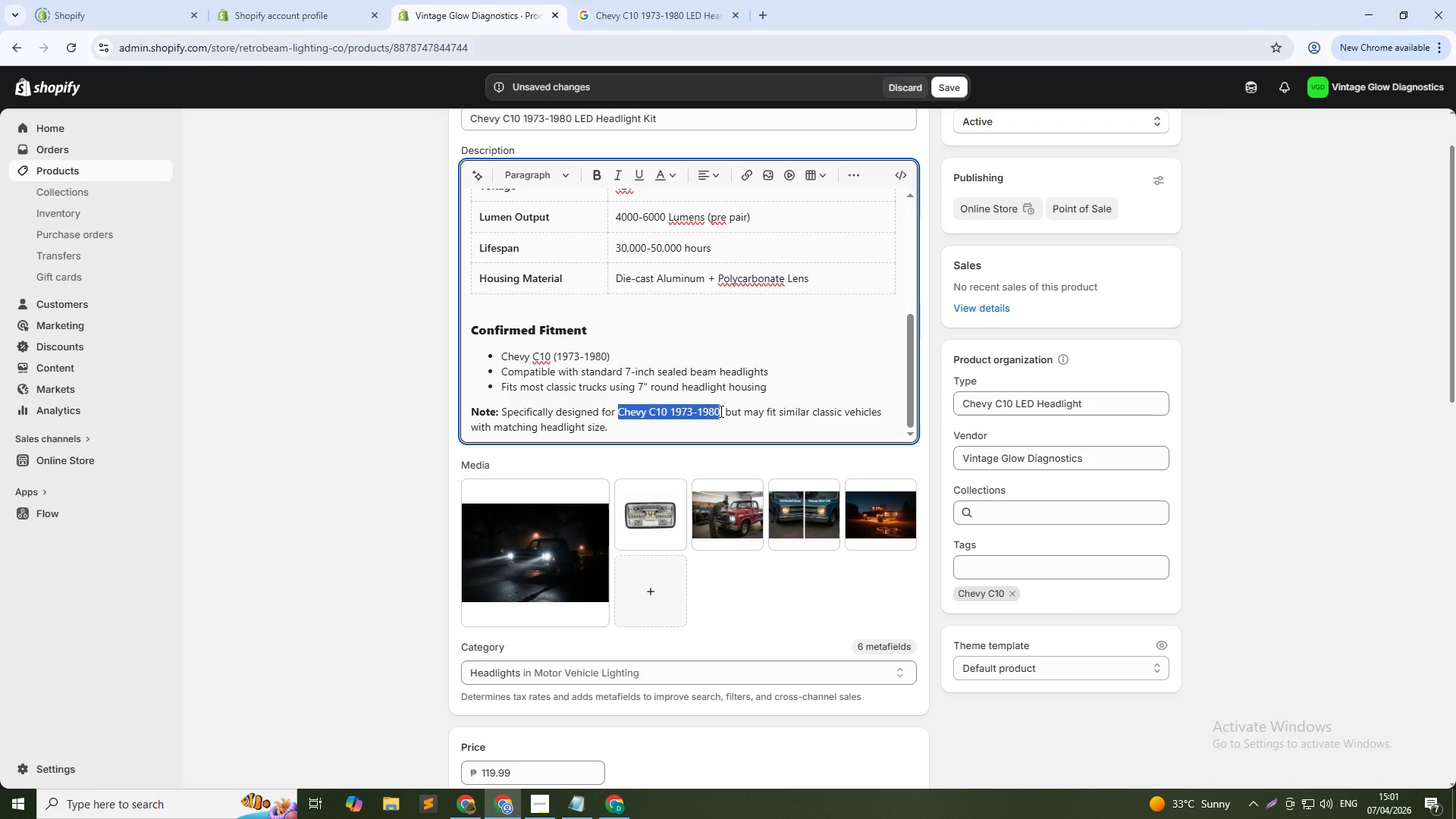 
key(Control+B)
 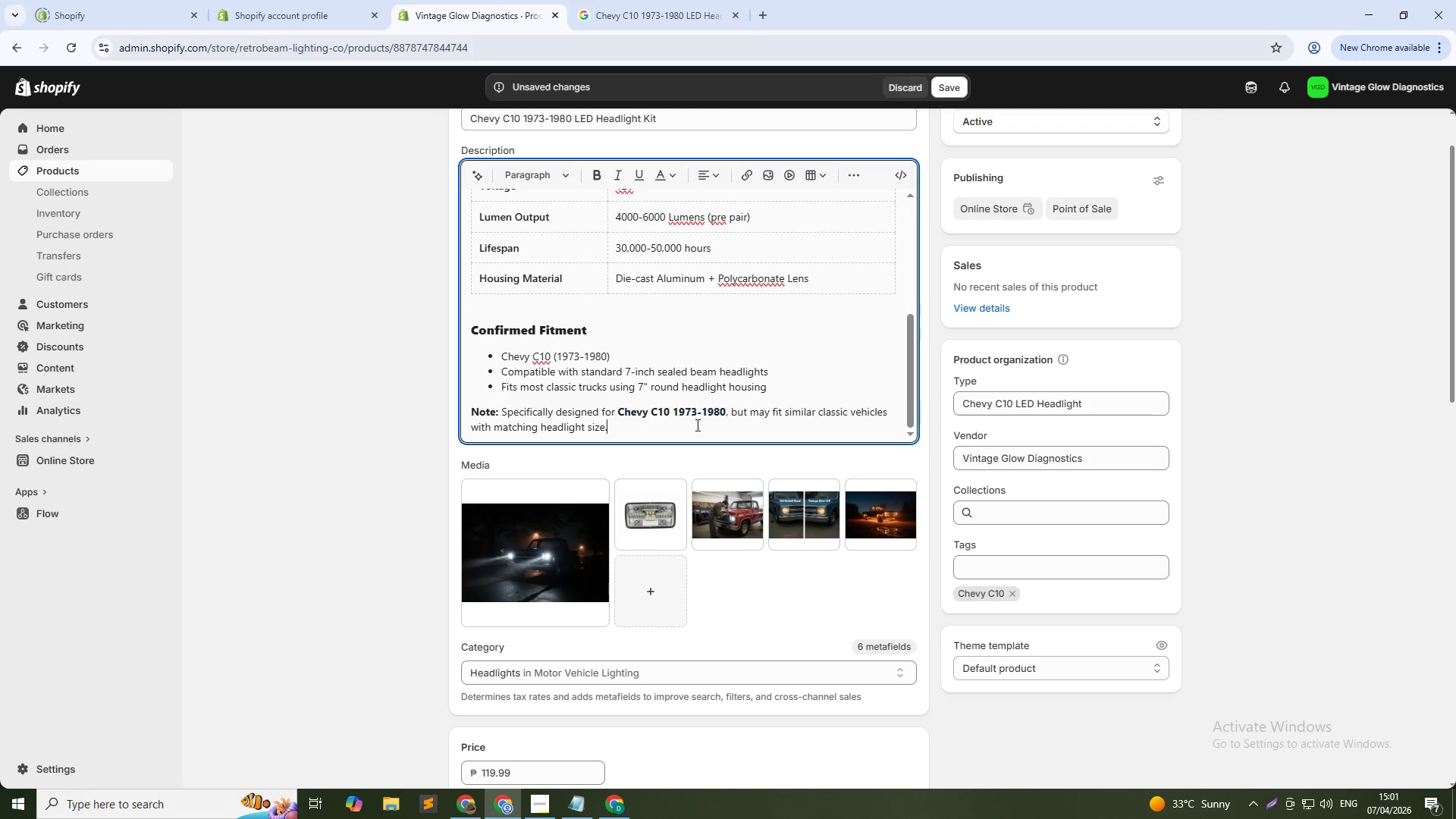 
left_click([696, 425])
 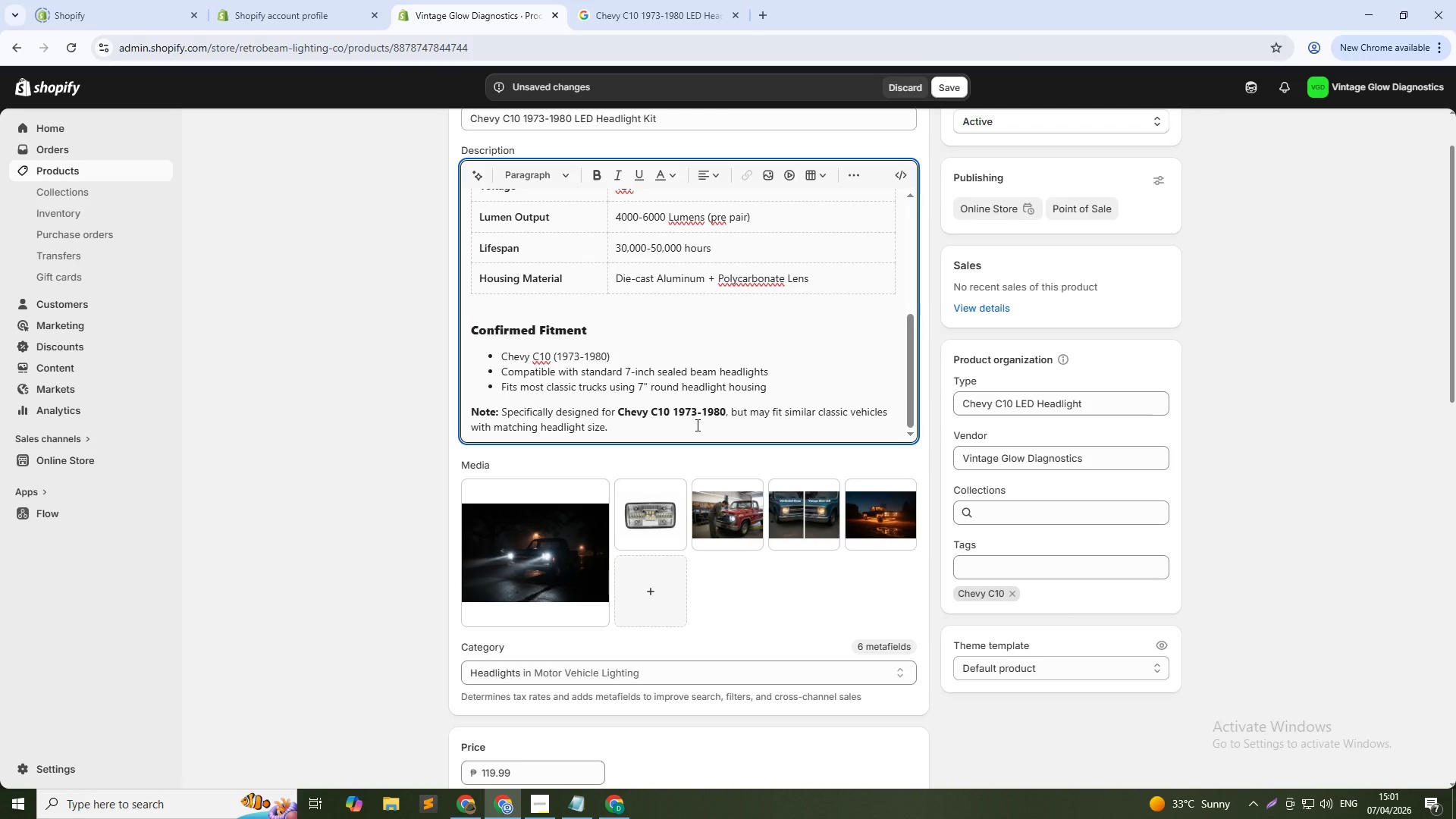 
key(NumpadEnter)
 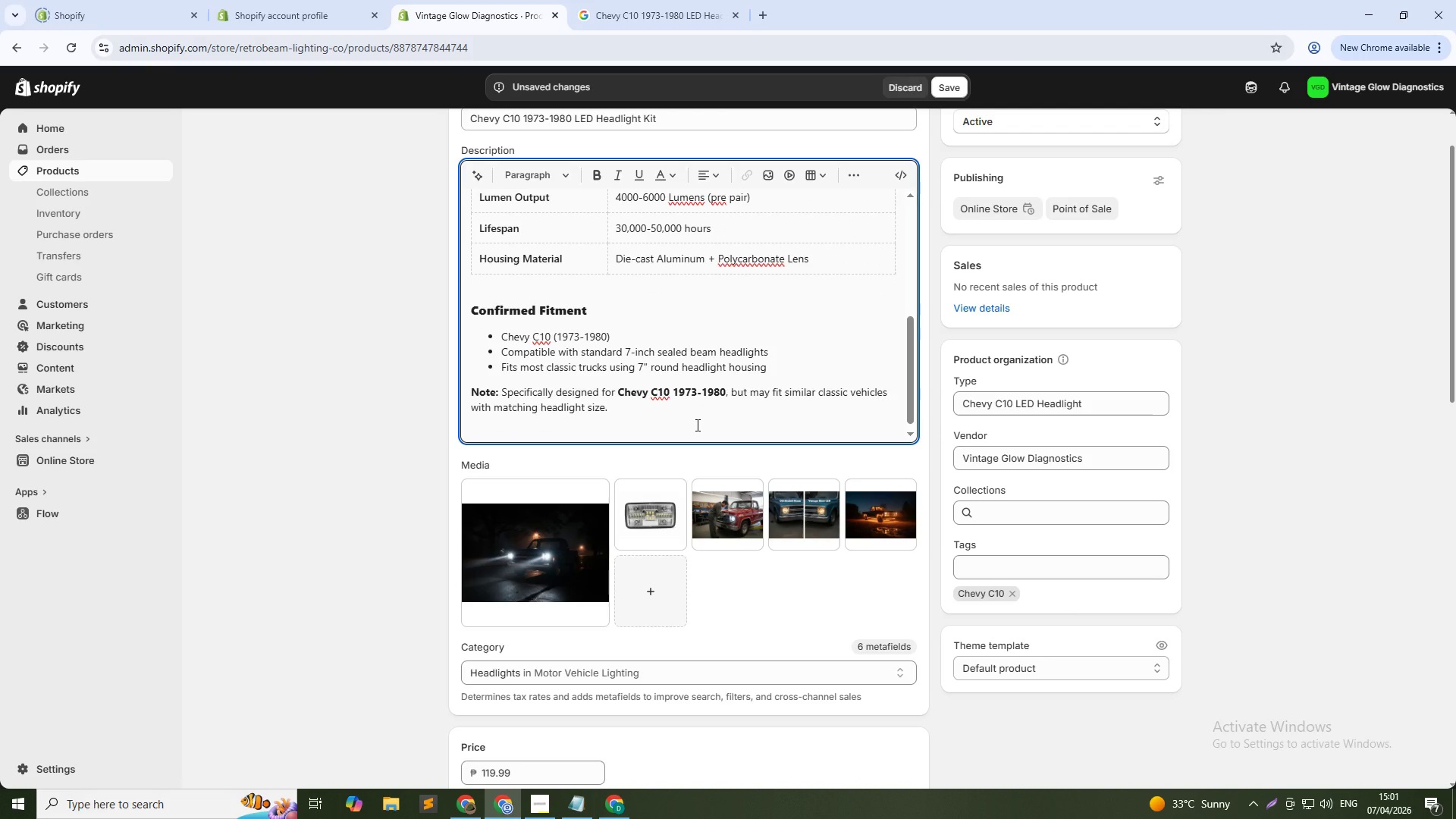 
key(NumpadEnter)
 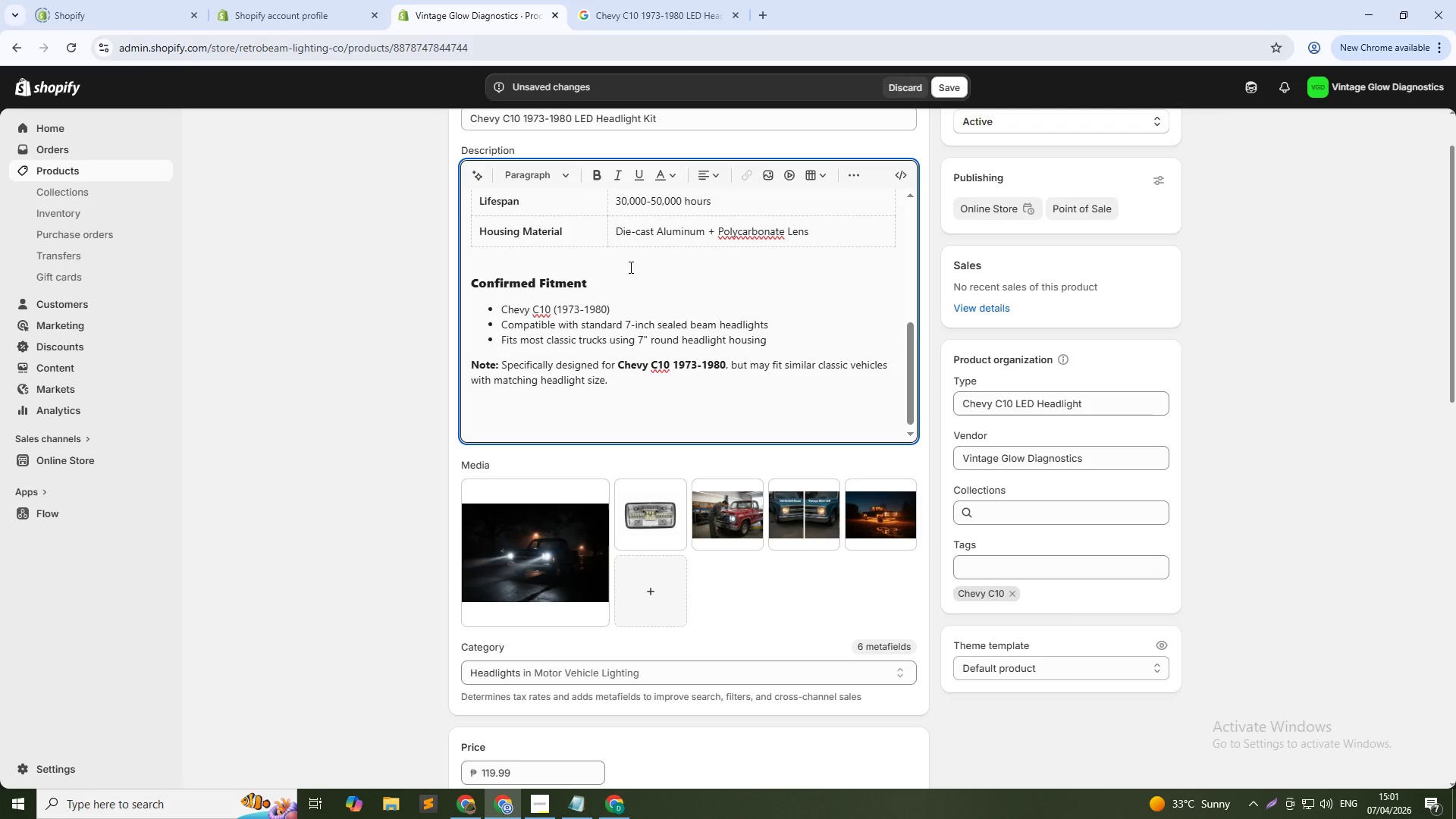 
key(Backspace)
 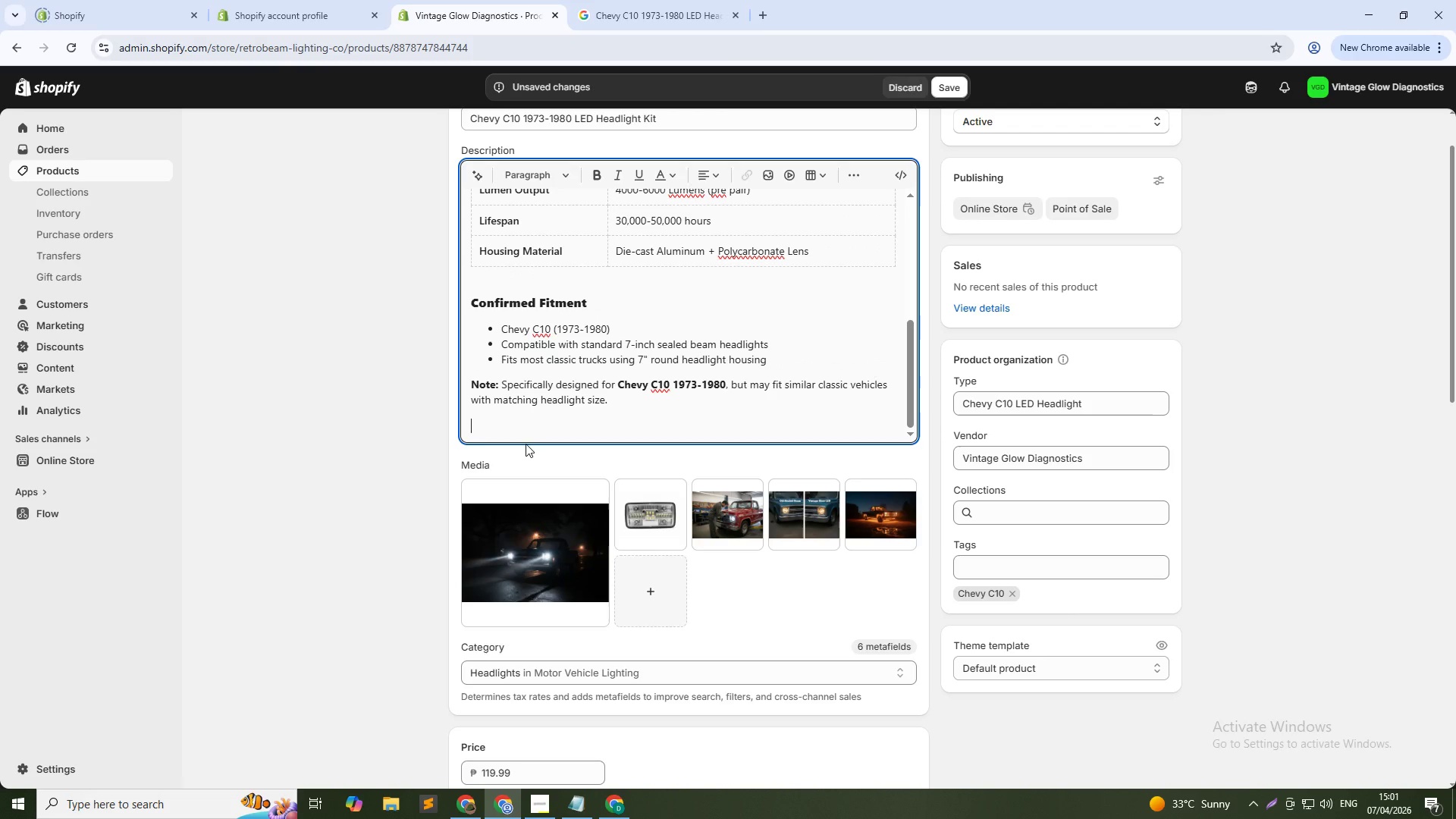 
wait(5.92)
 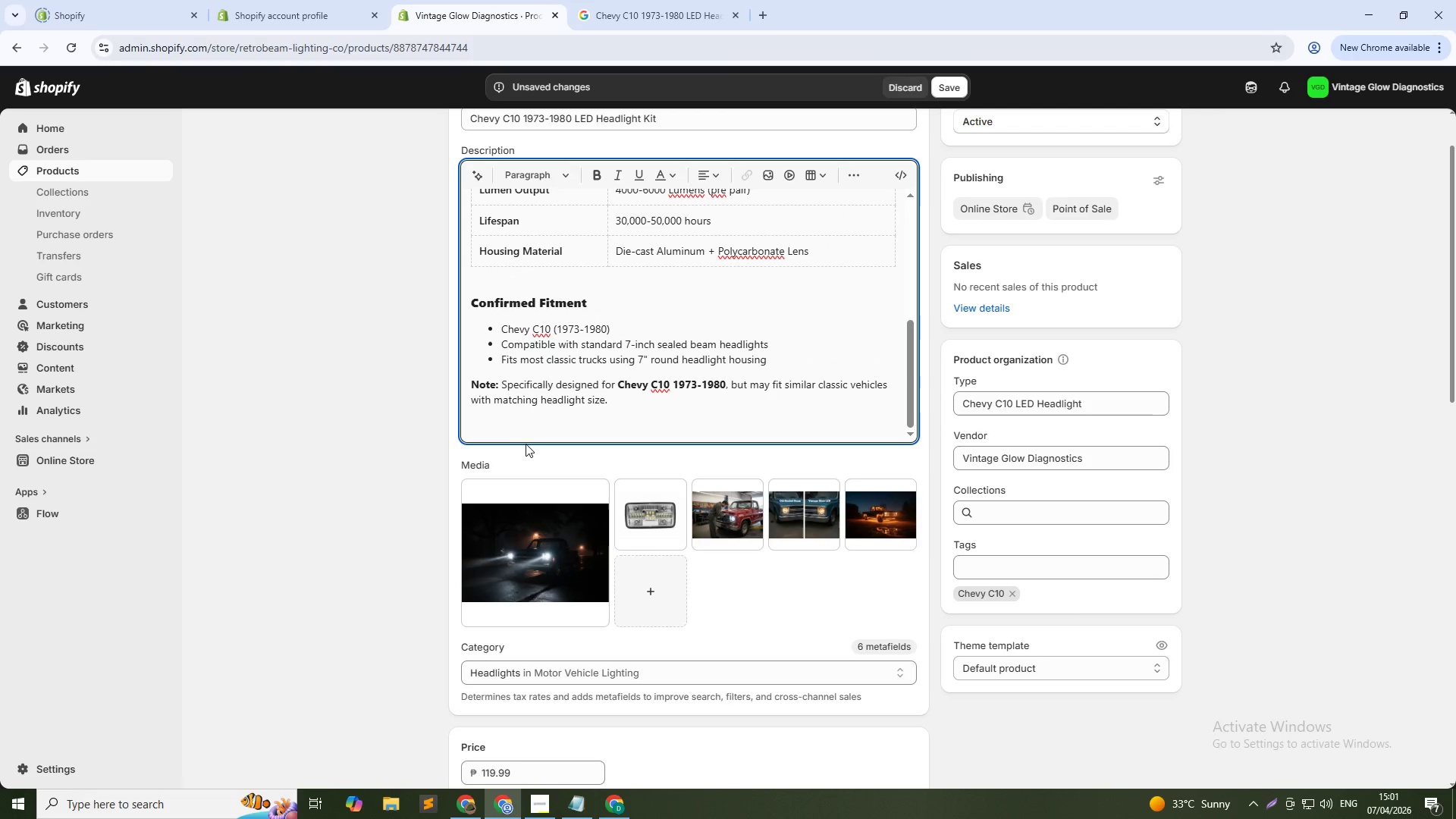 
key(Backspace)
 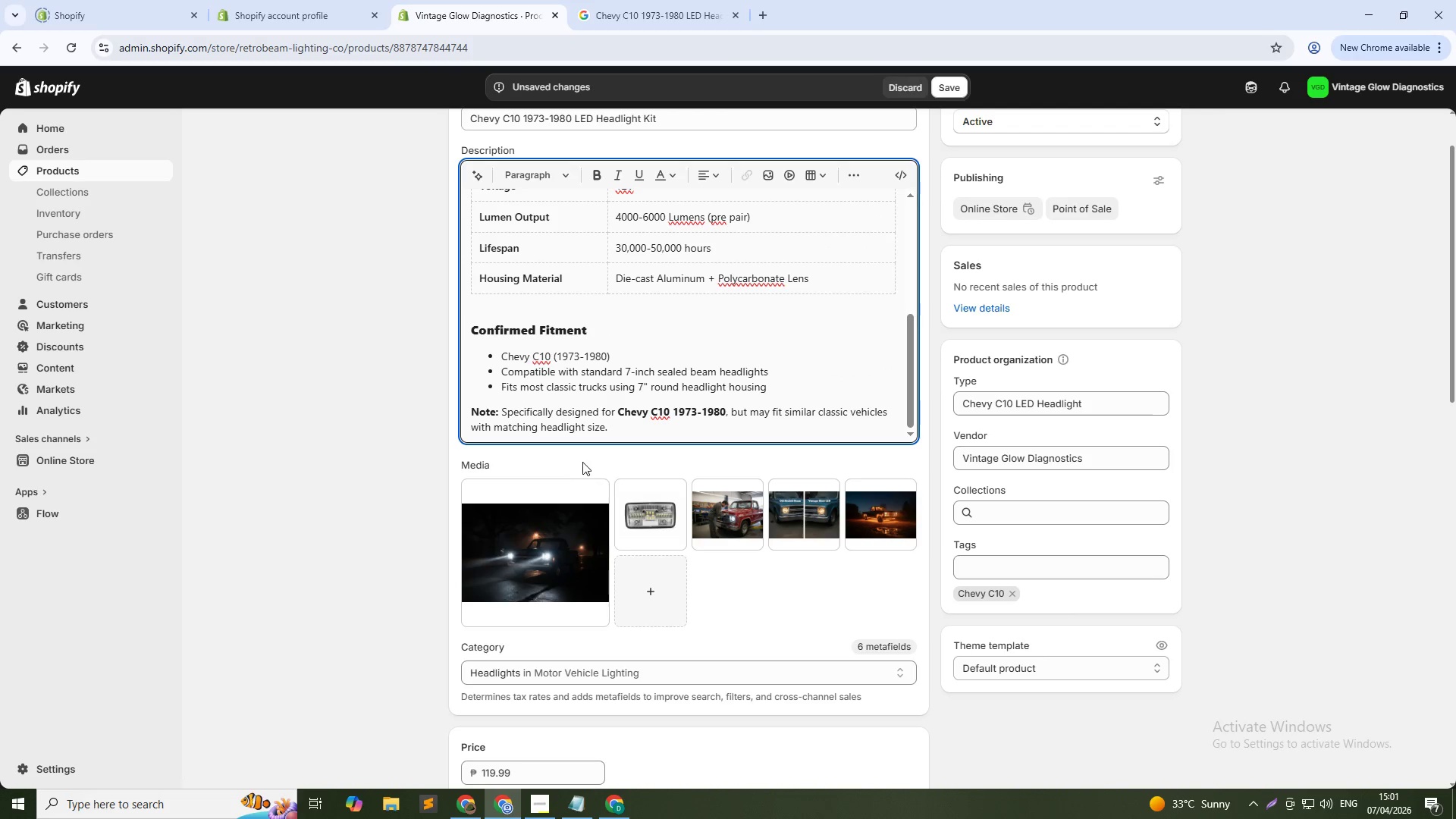 
scroll: coordinate [528, 666], scroll_direction: down, amount: 9.0
 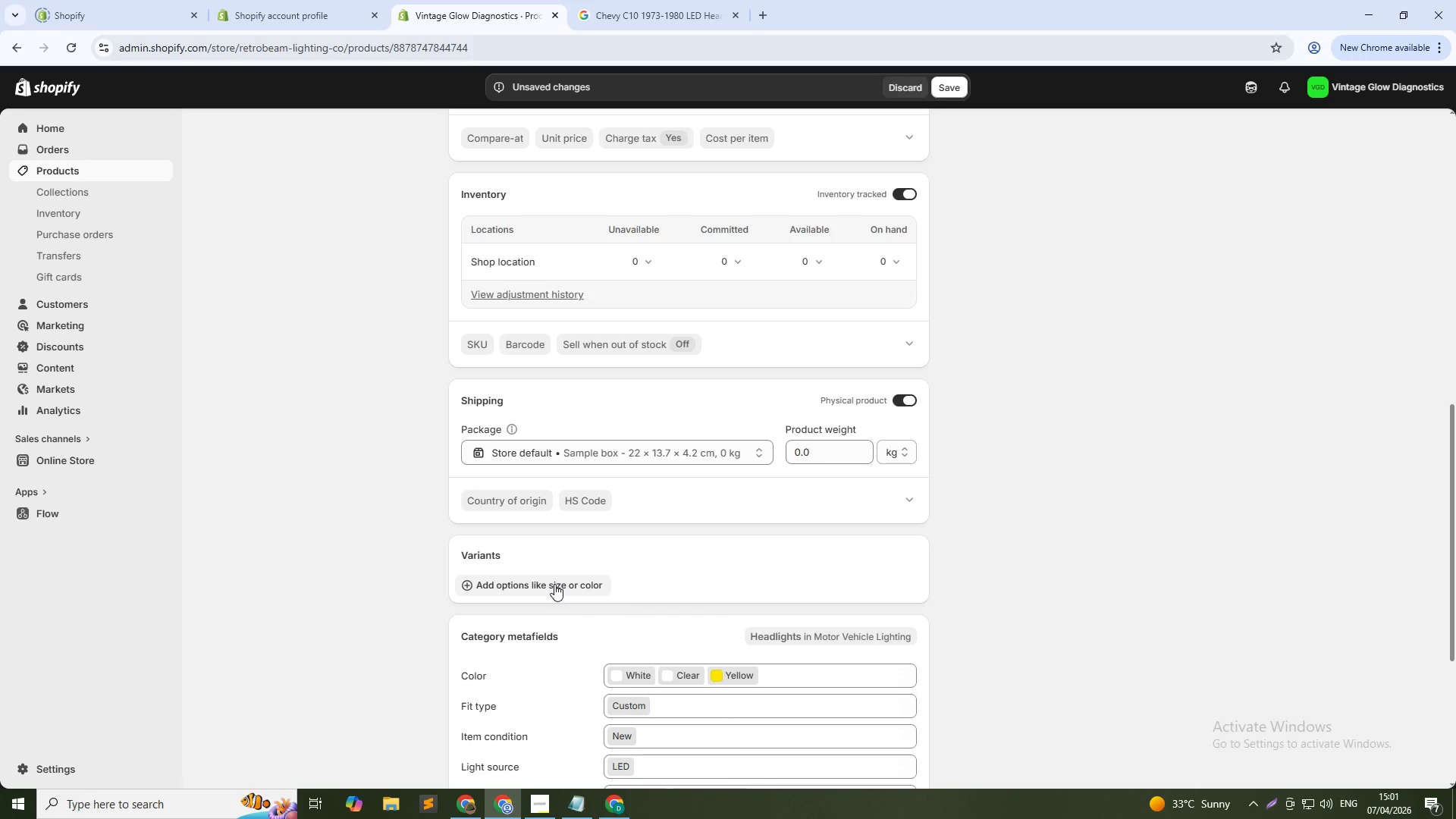 
left_click([554, 584])
 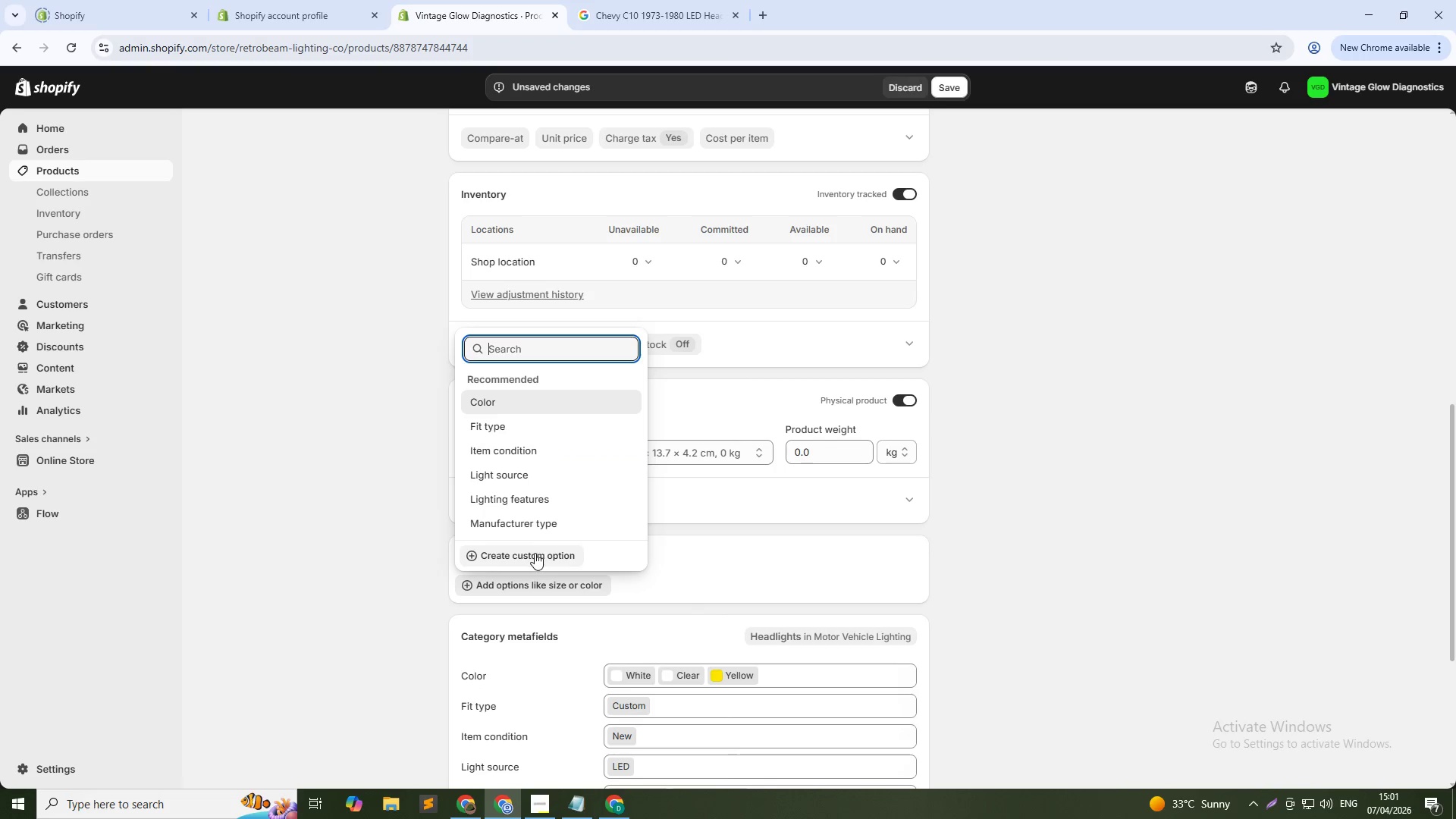 
left_click([535, 553])
 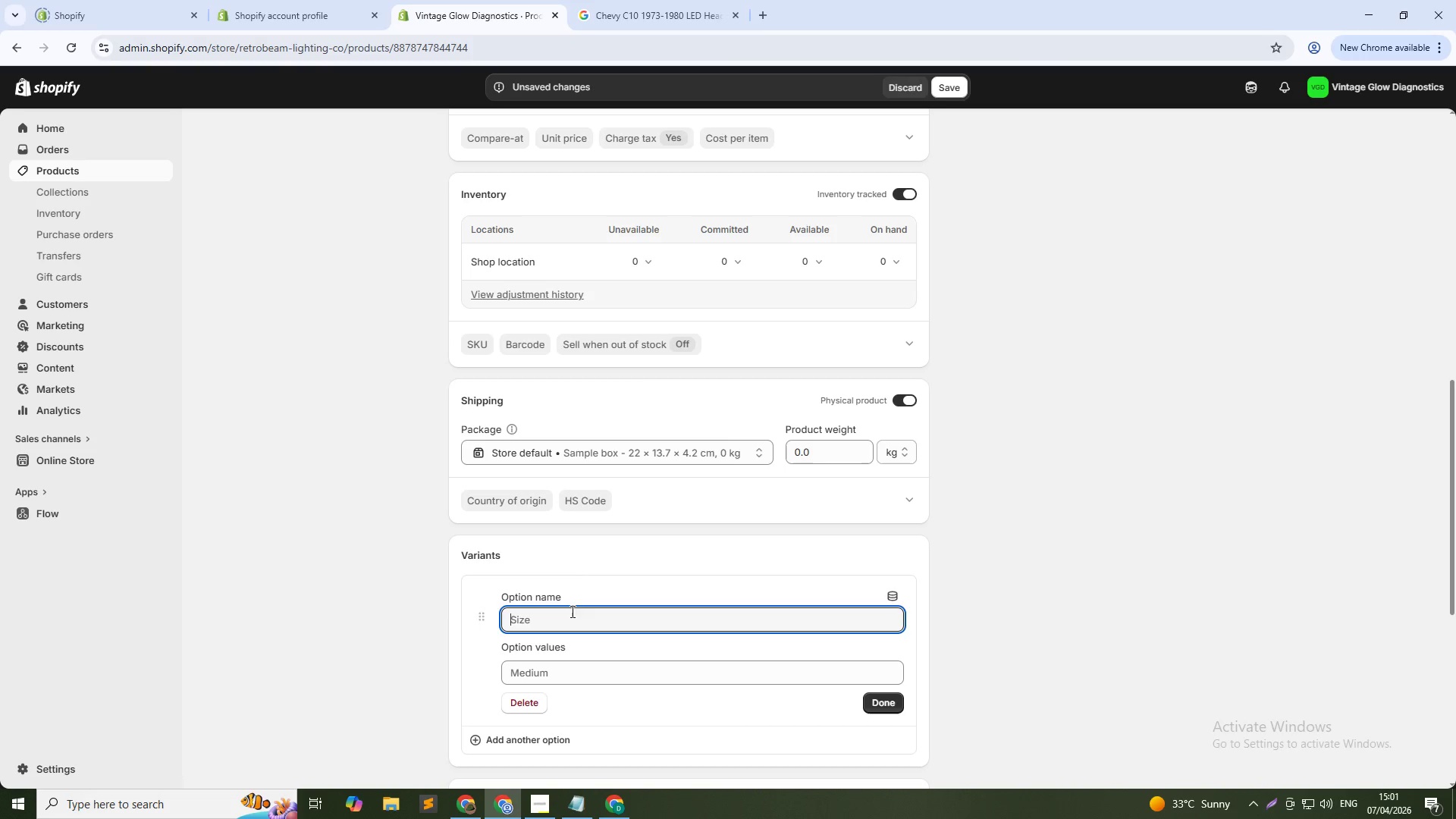 
type(COlor )
key(Backspace)
key(Backspace)
key(Backspace)
key(Backspace)
key(Backspace)
type(olor Tme)
key(Backspace)
key(Backspace)
type(emparatr)
key(Backspace)
type(ure)
 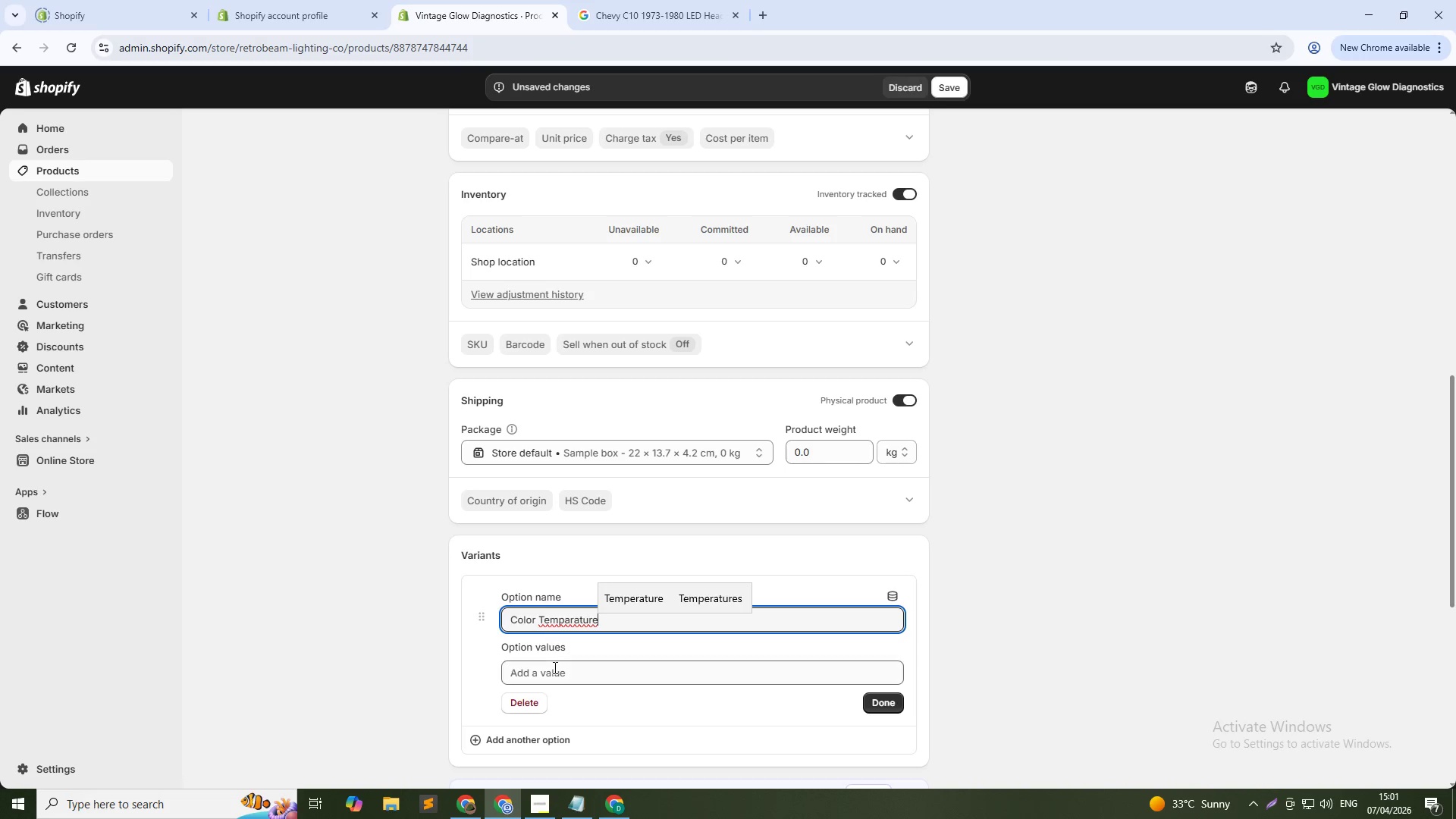 
left_click([554, 667])
 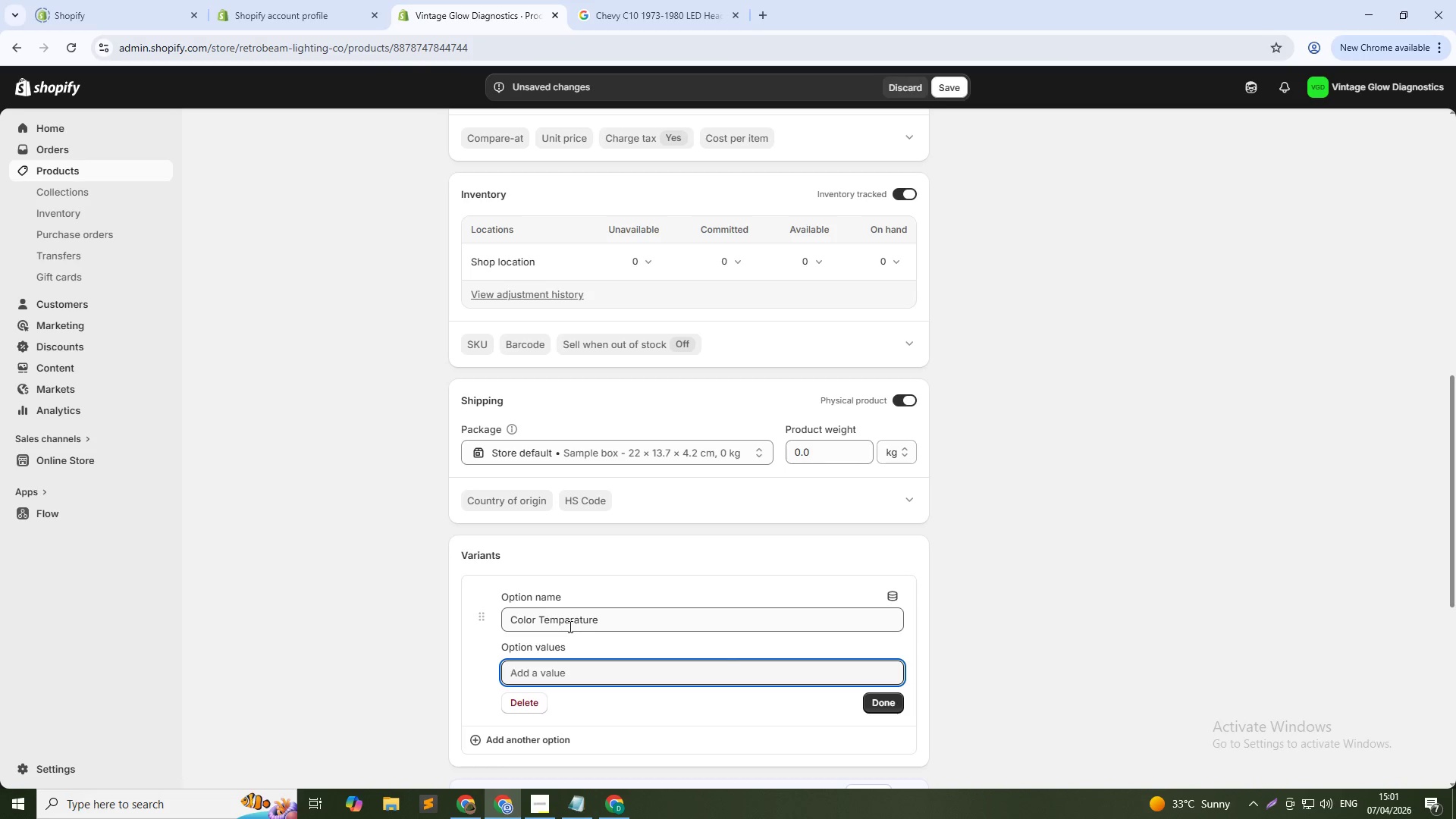 
left_click([569, 617])
 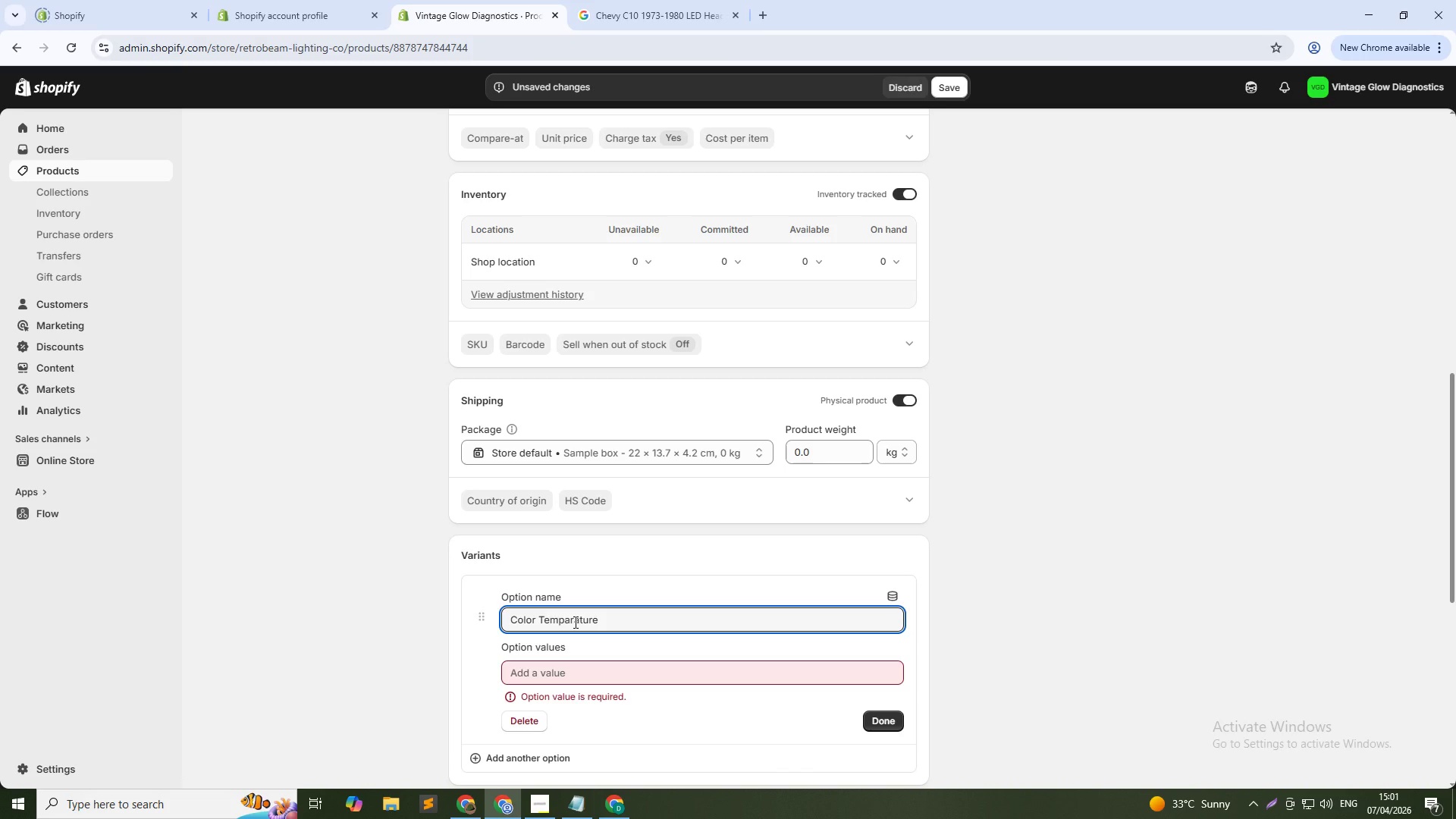 
key(Backspace)
 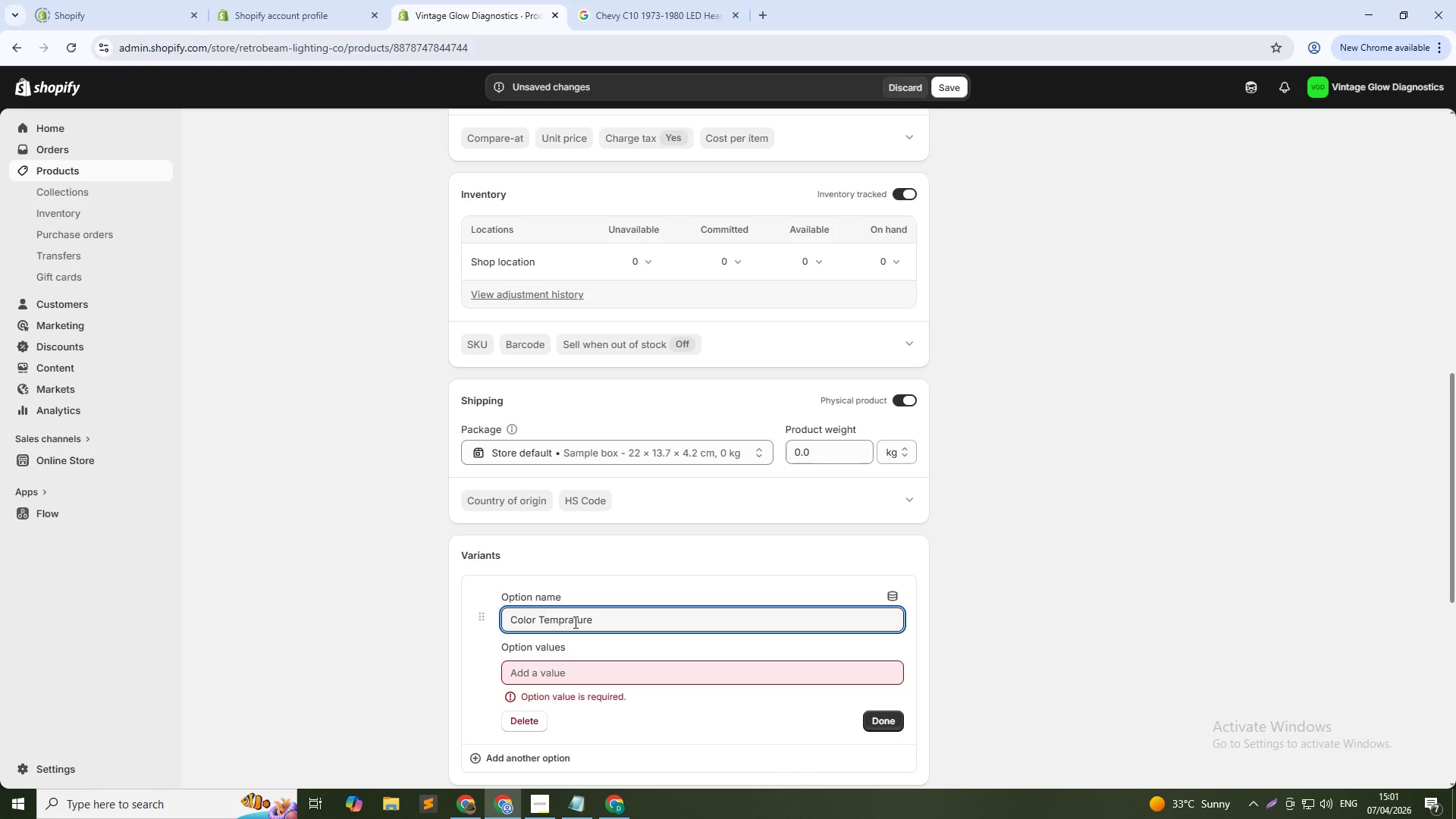 
key(E)
 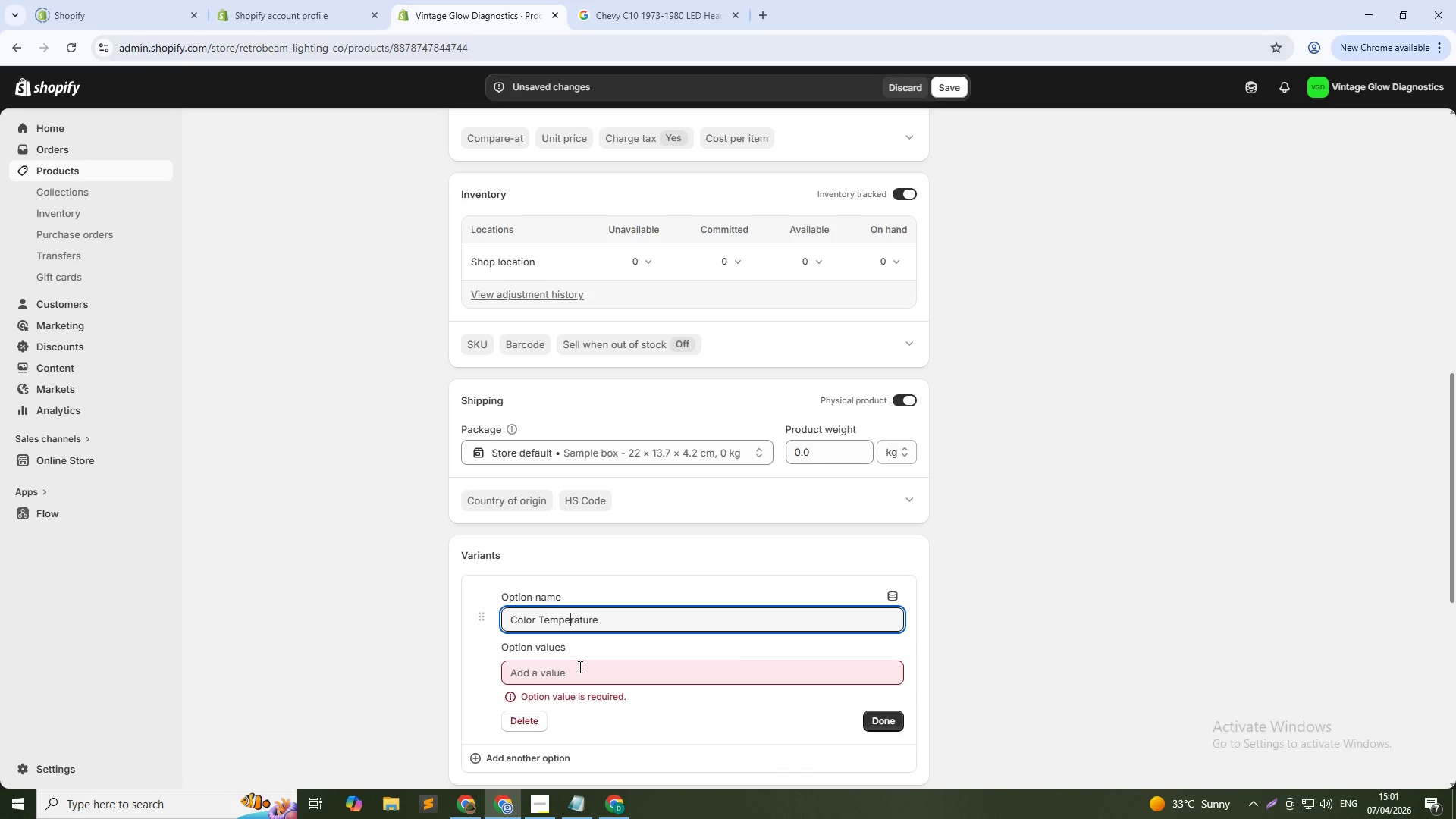 
left_click([579, 667])
 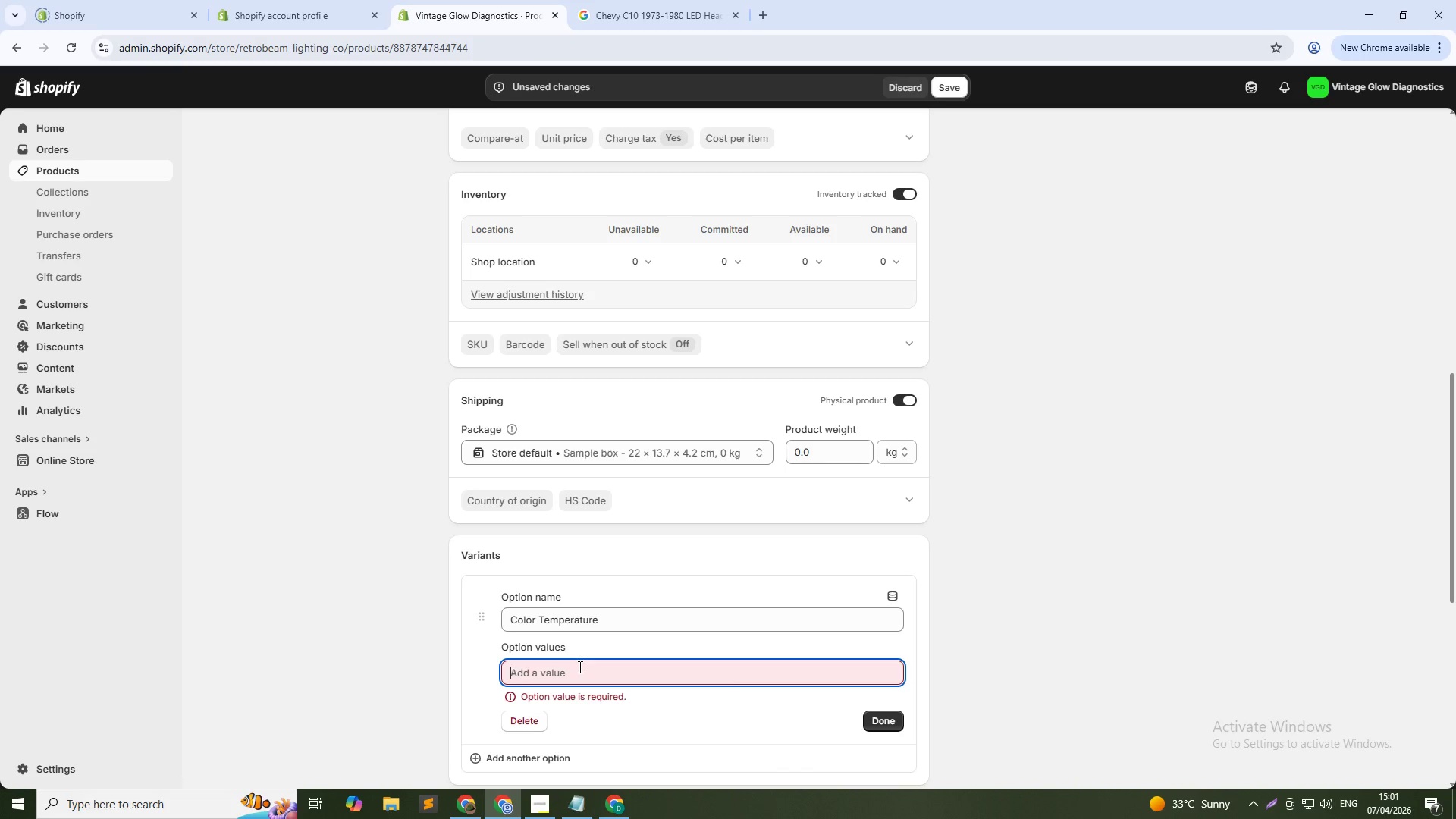 
type(3000k warm whi)
key(Backspace)
key(Backspace)
key(Backspace)
key(Backspace)
key(Backspace)
key(Backspace)
key(Backspace)
key(Backspace)
type(Warm White)
key(Tab)
type(6000L)
key(Backspace)
type(K)
 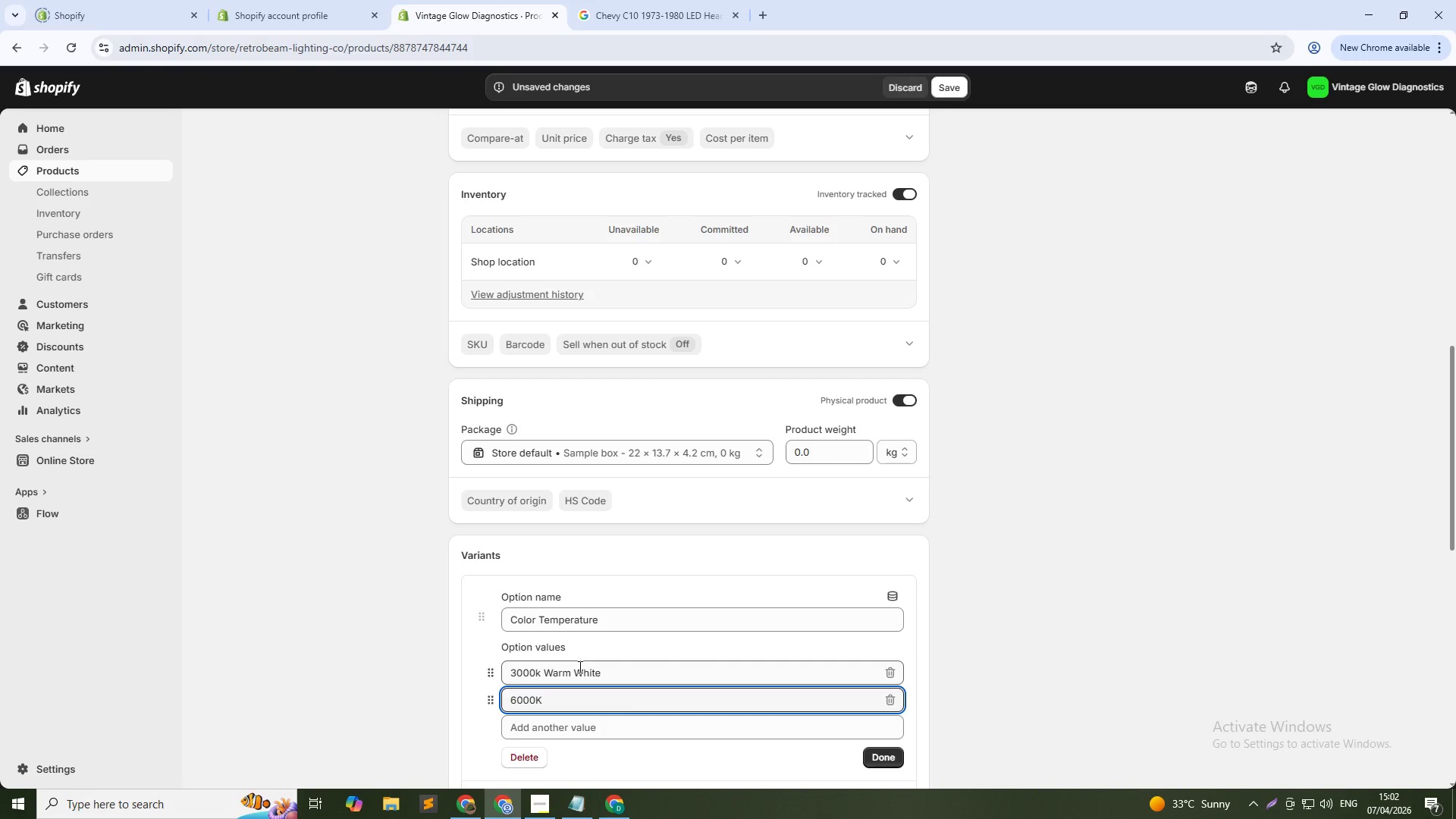 
left_click([541, 670])
 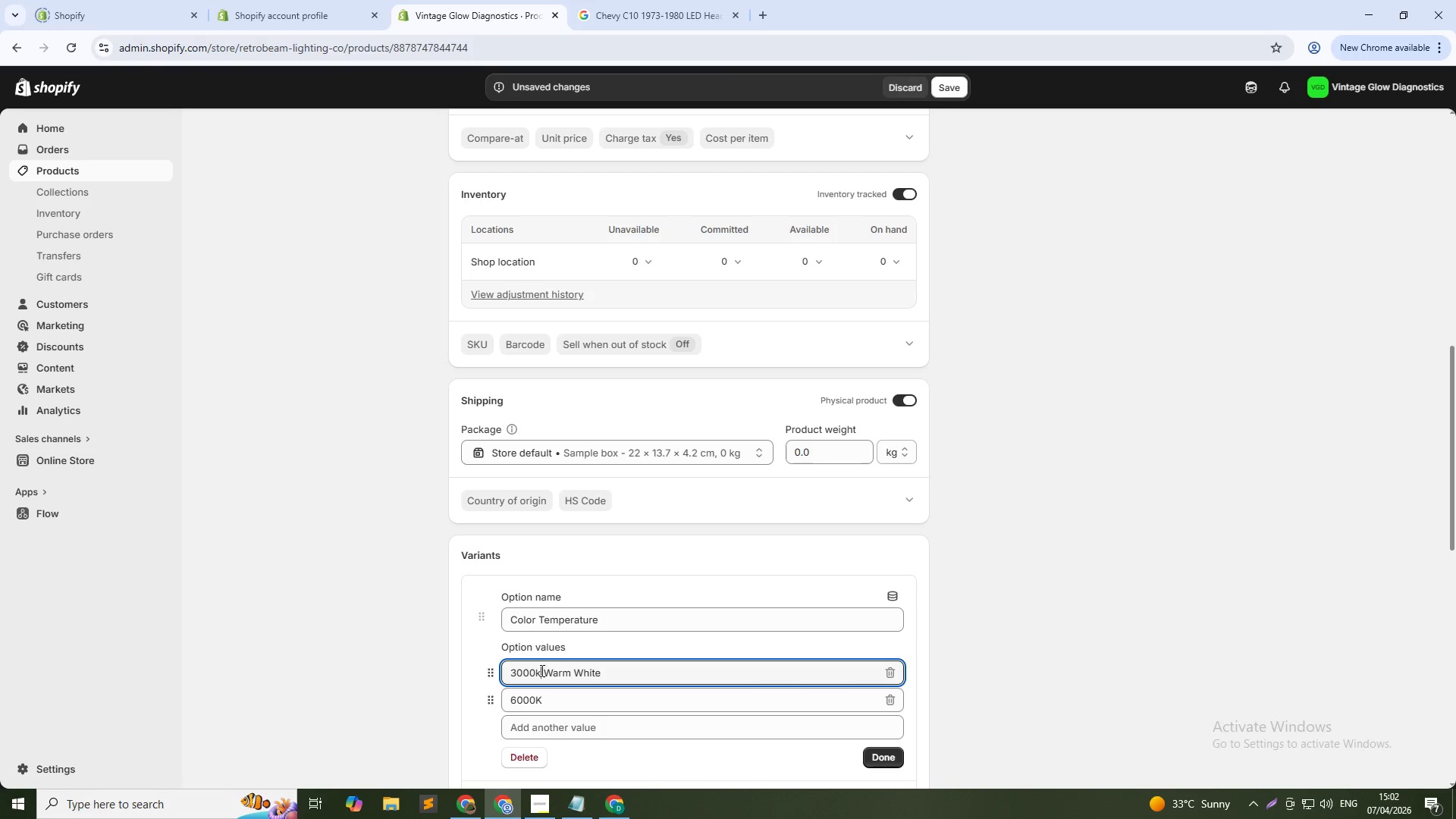 
key(Backspace)
 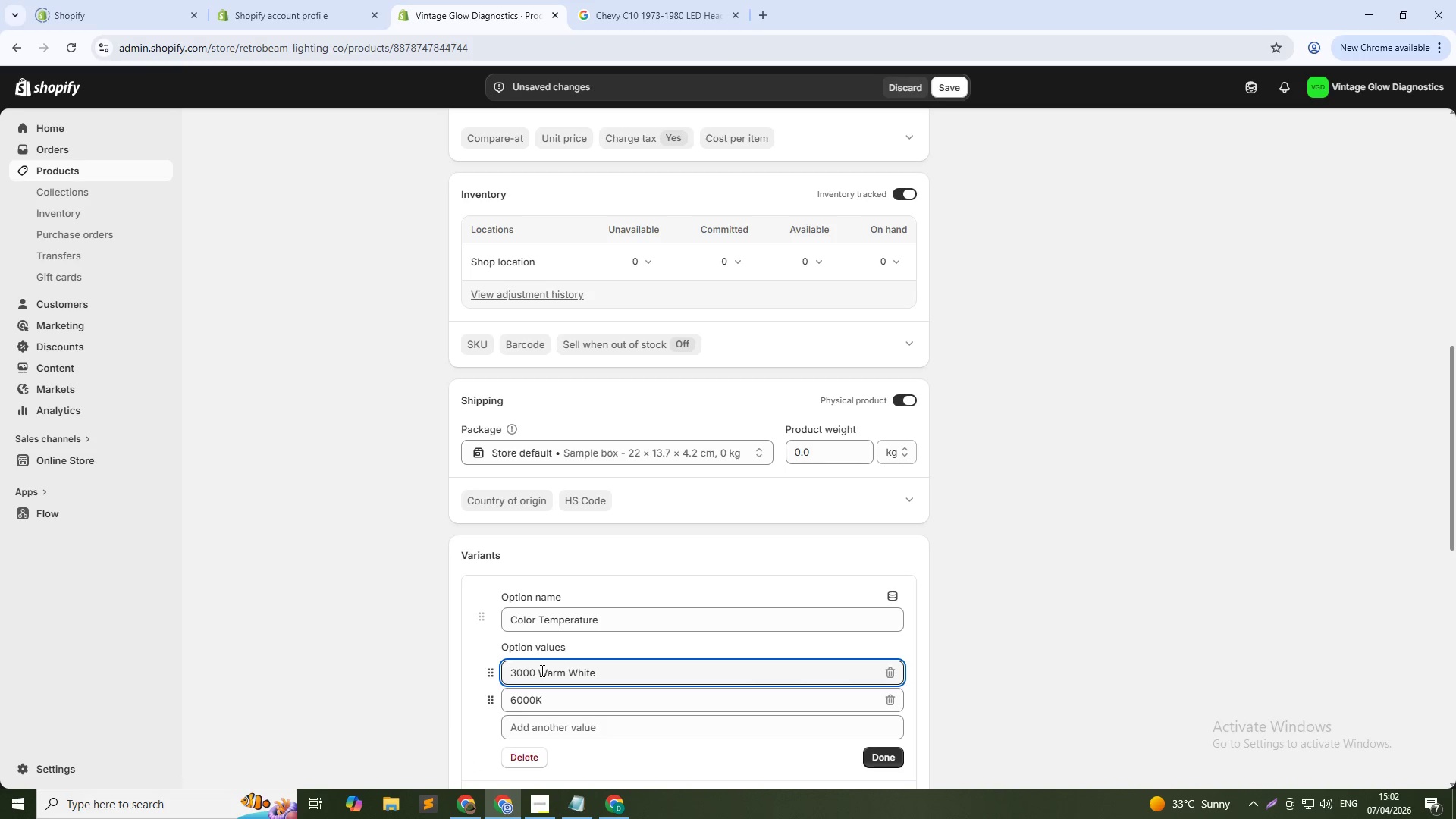 
key(Shift+K)
 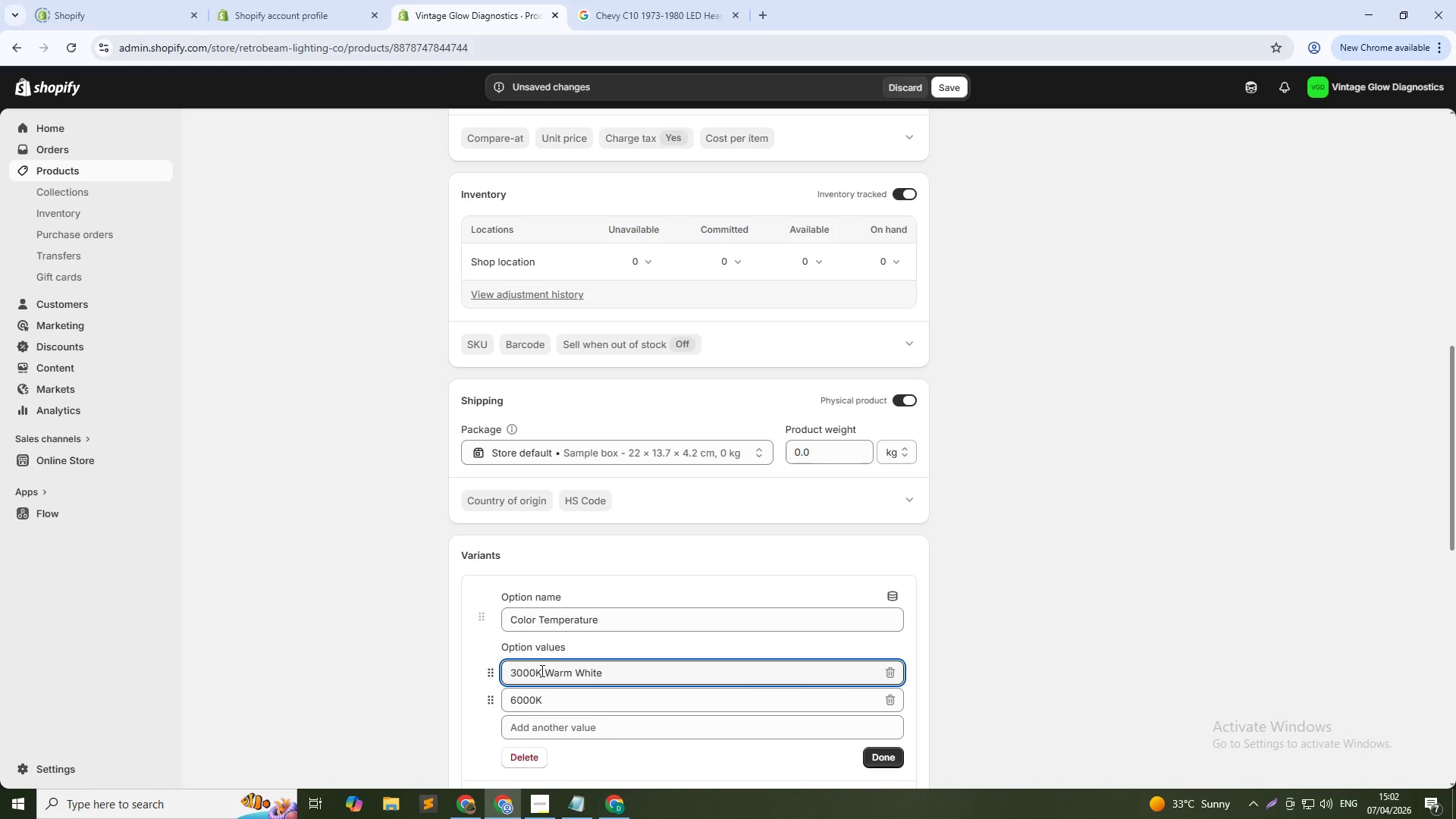 
key(Tab)
 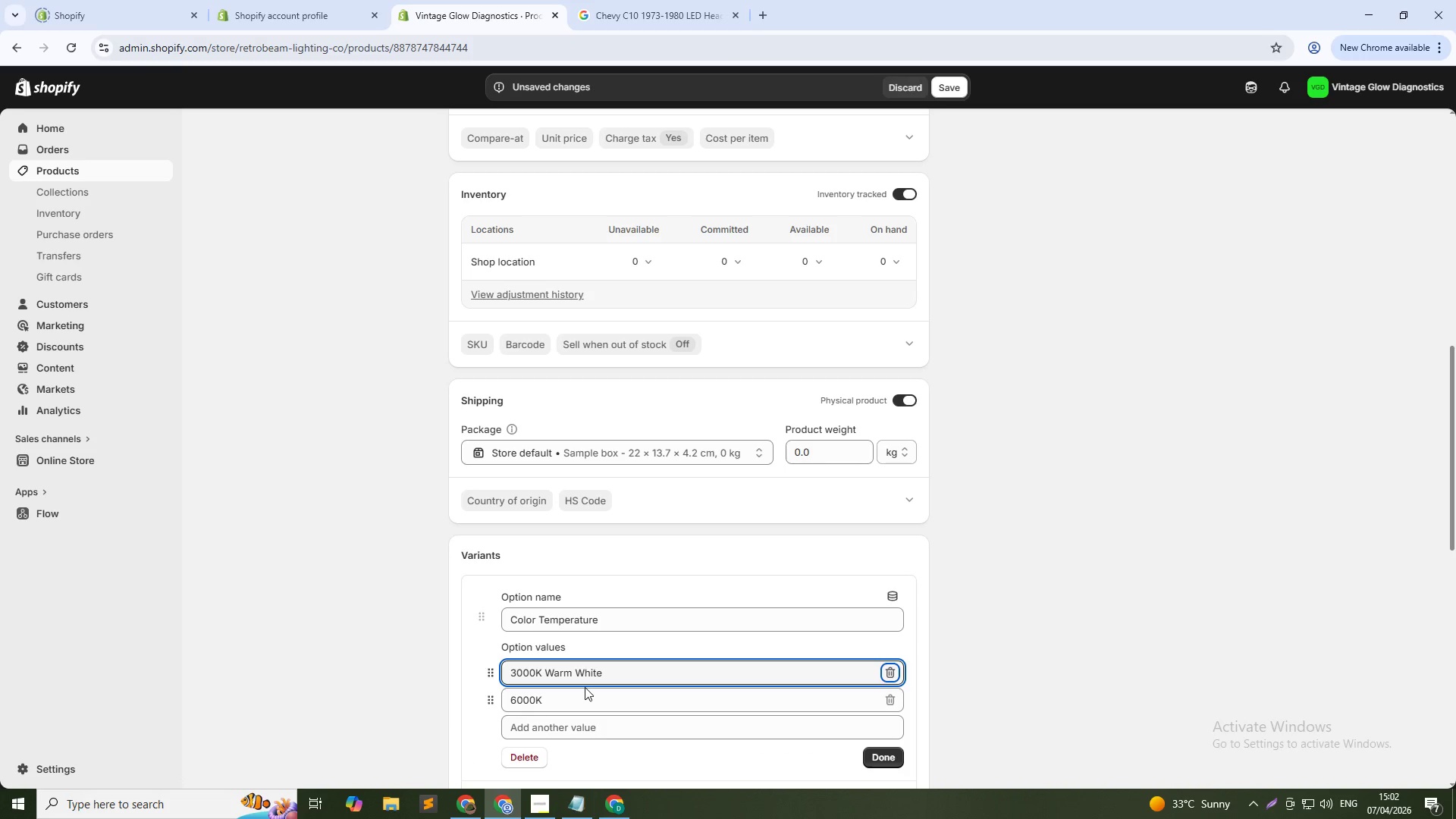 
left_click([585, 698])
 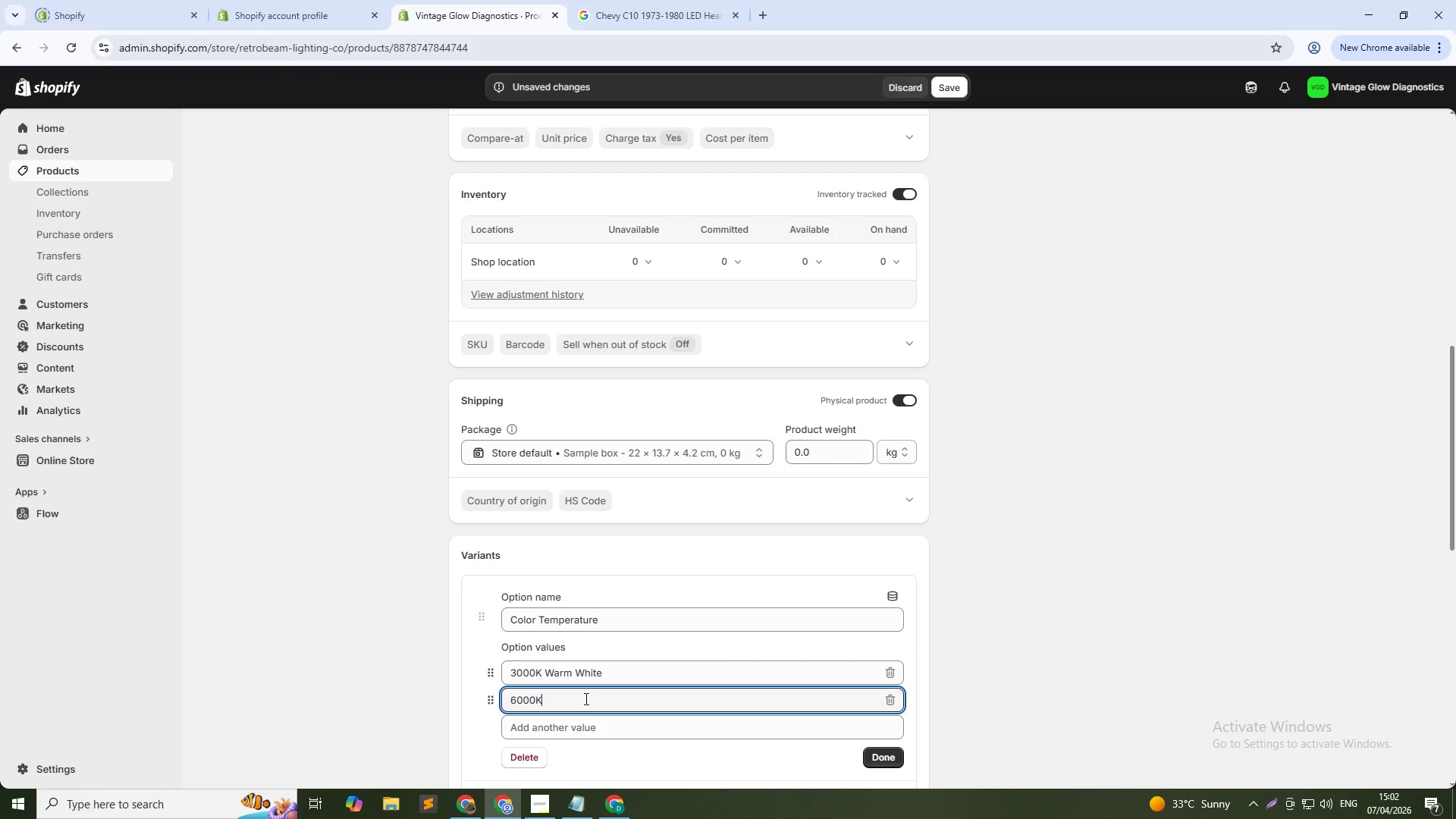 
type( Cool White)
 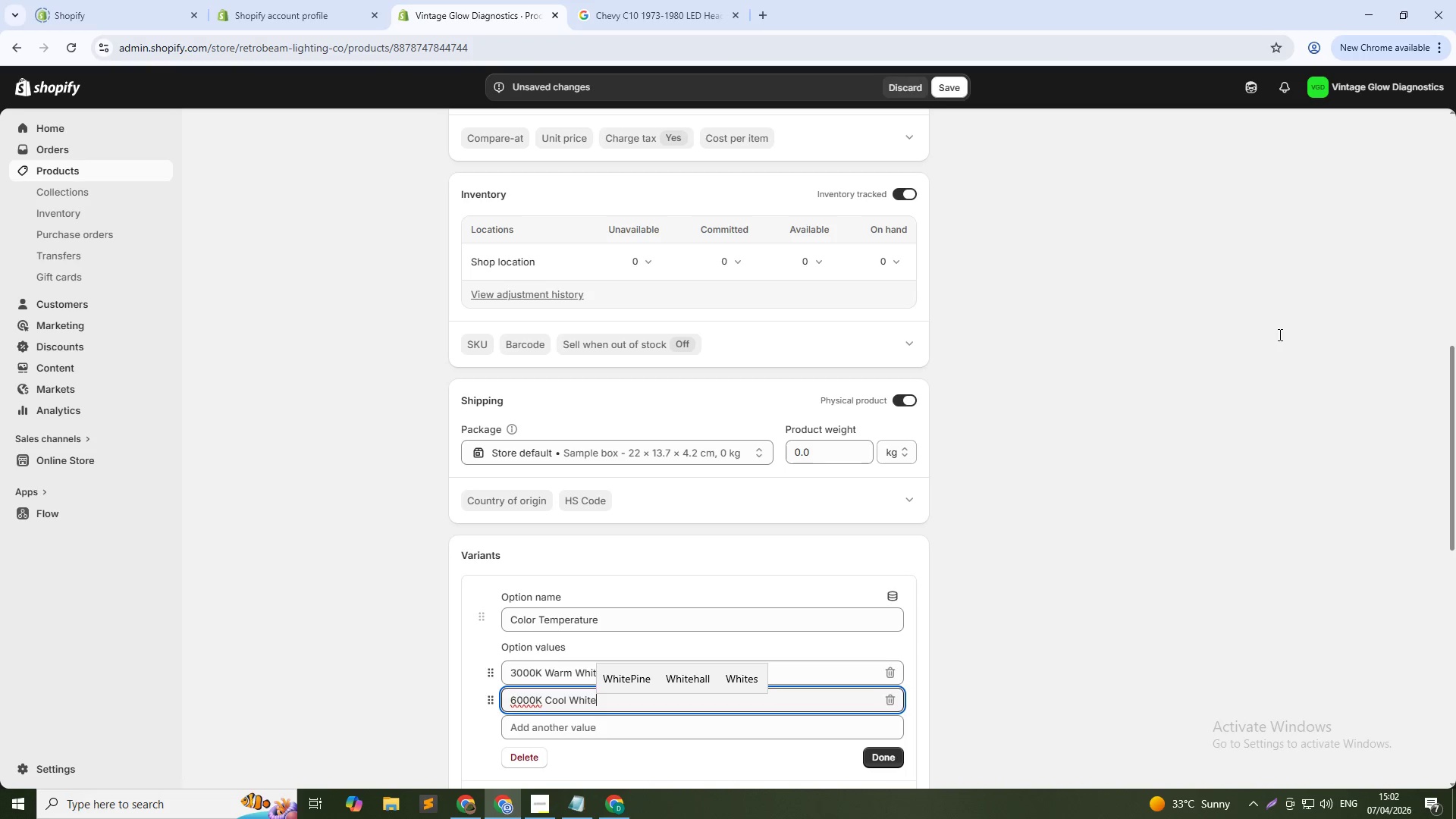 
left_click([894, 755])
 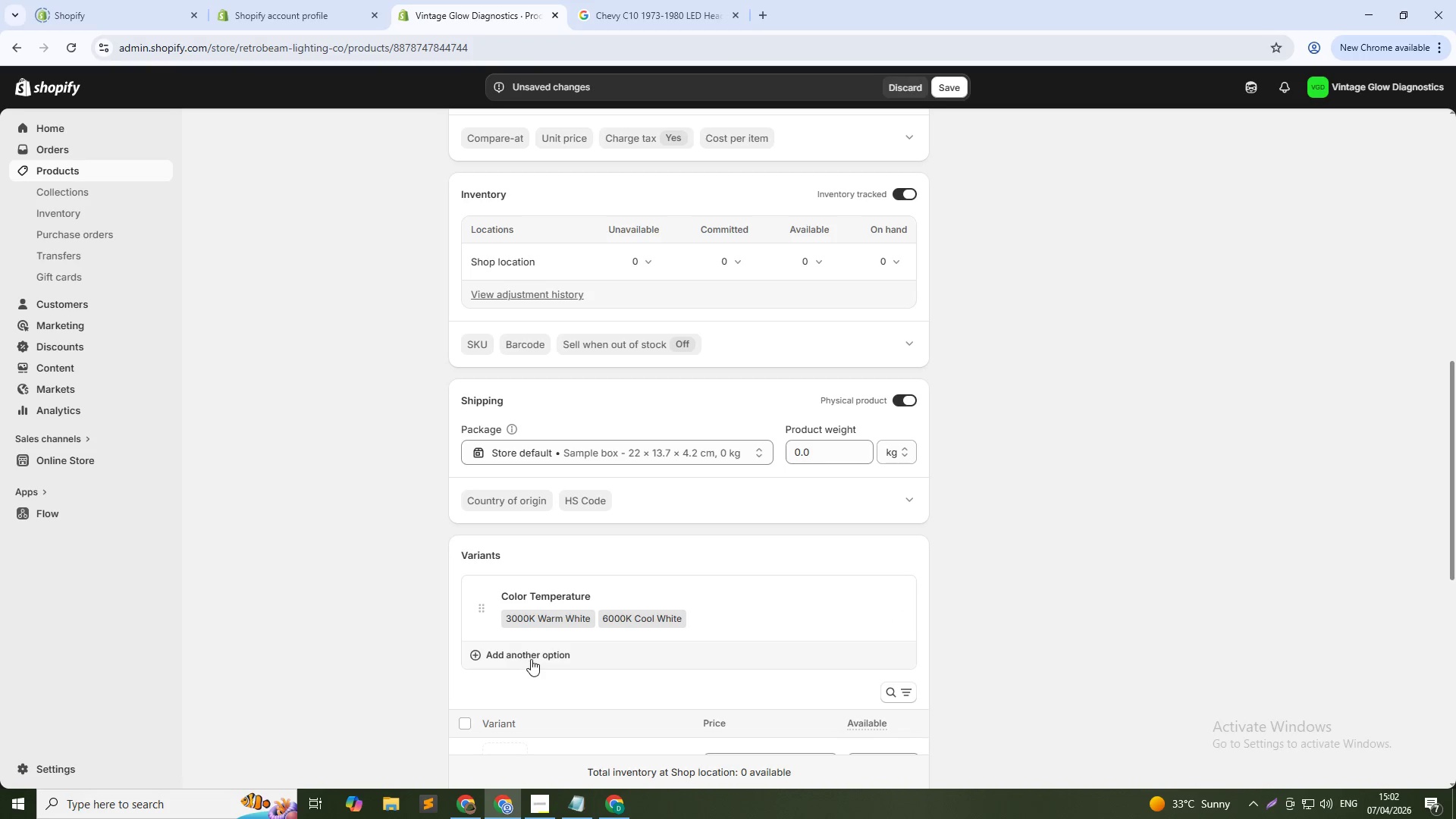 
left_click([531, 659])
 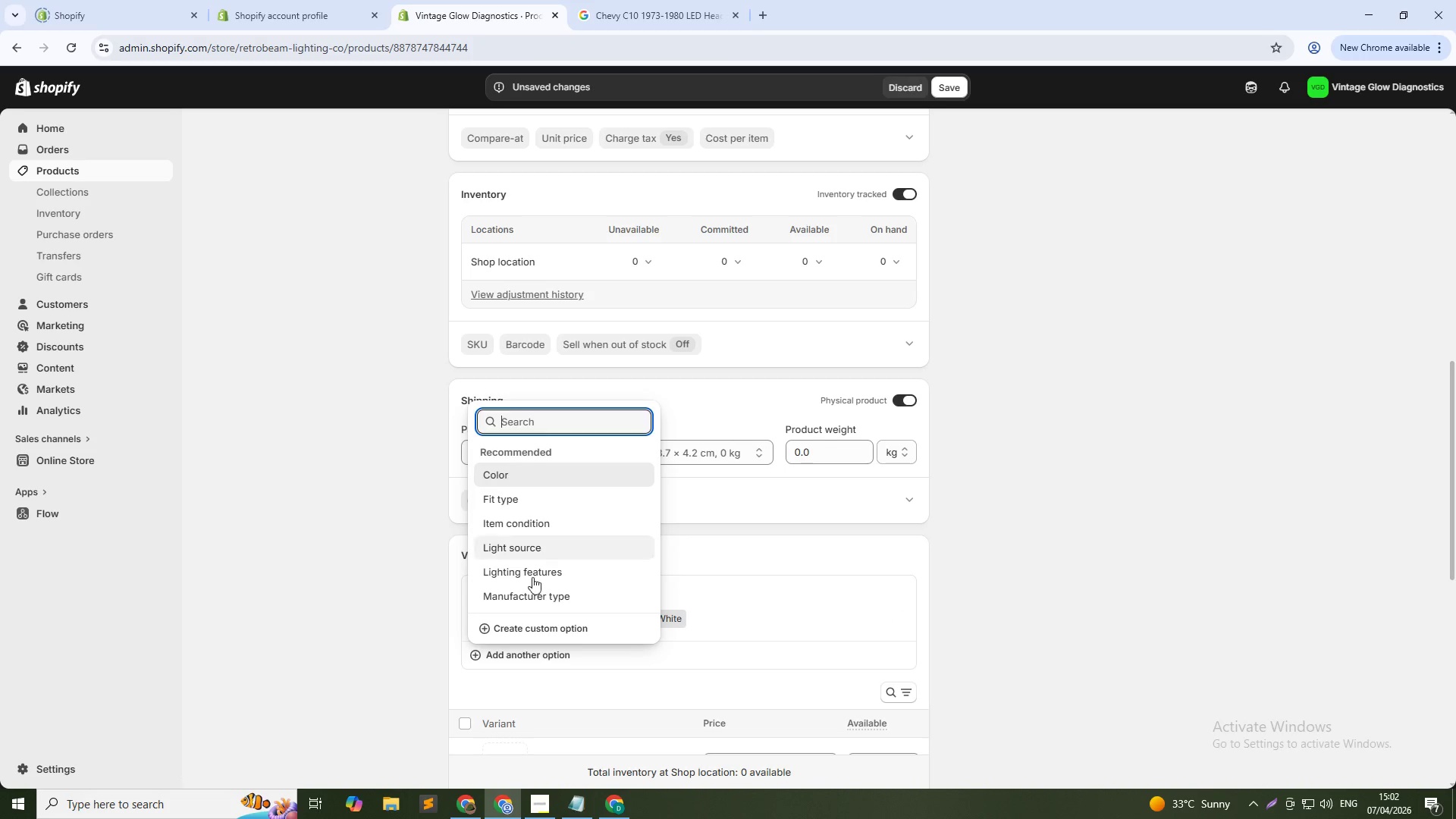 
left_click([538, 629])
 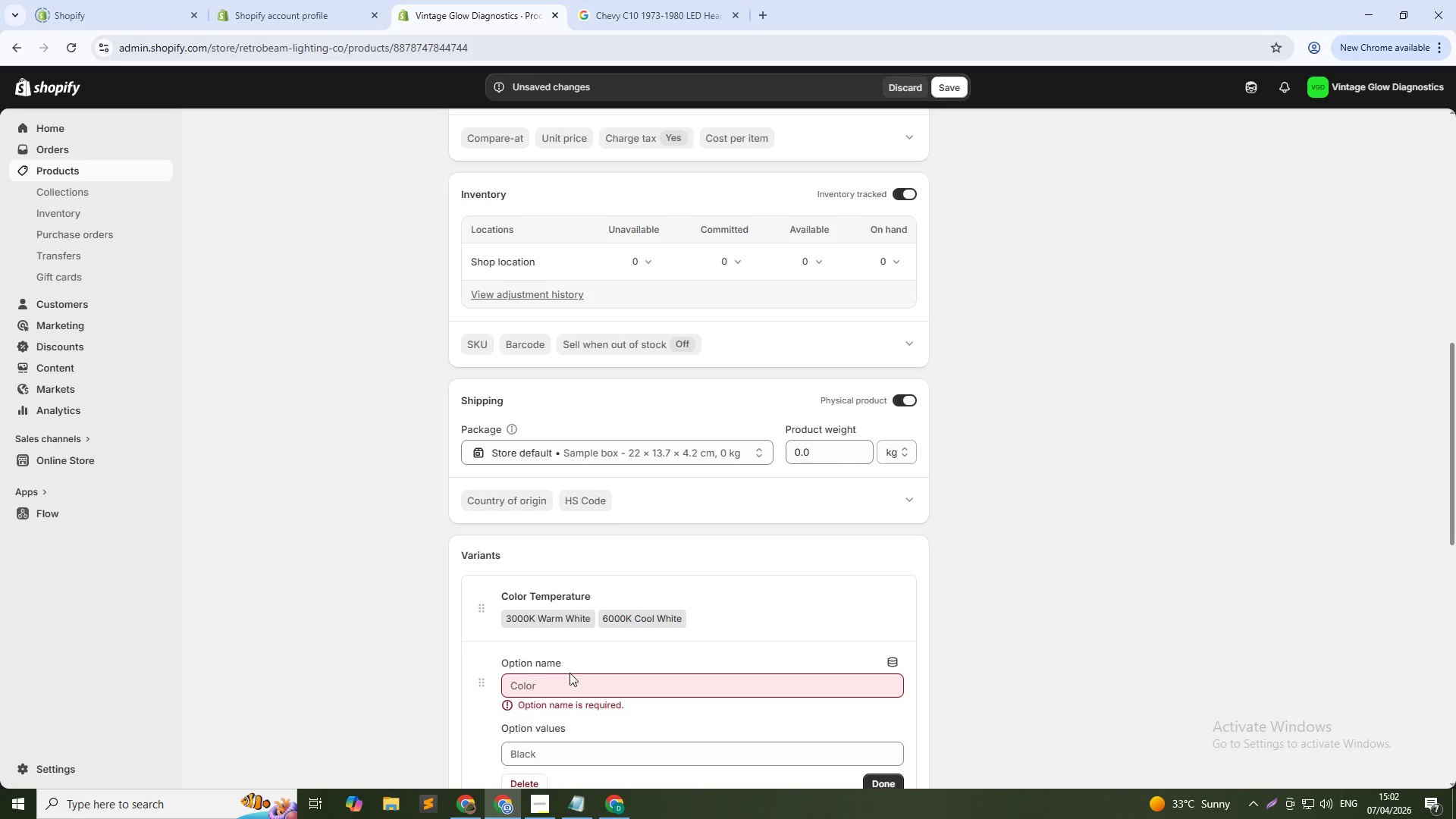 
left_click([569, 689])
 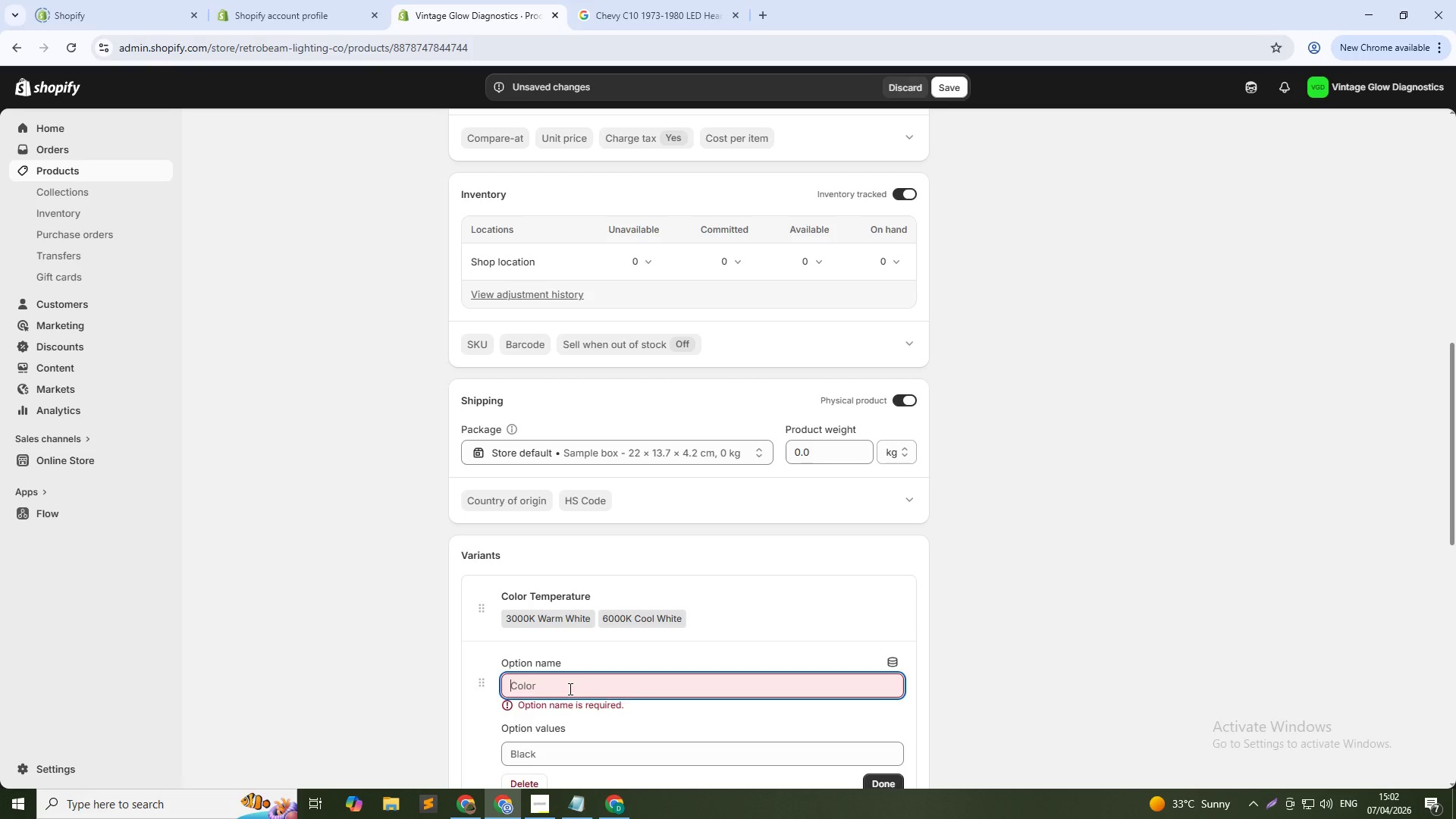 
hold_key(key=ShiftLeft, duration=0.69)
 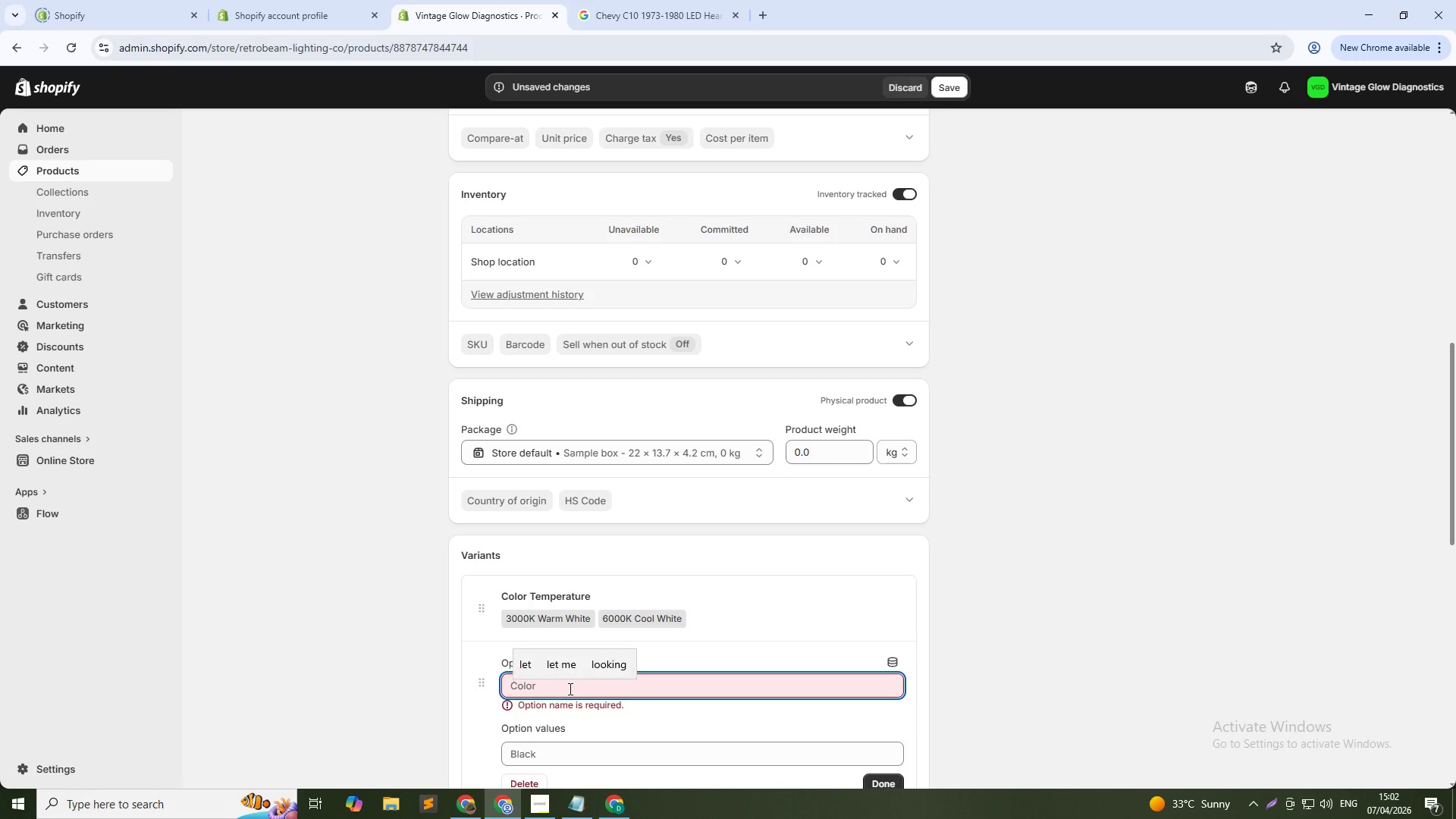 
type(lens S)
key(Backspace)
key(Backspace)
key(Backspace)
key(Backspace)
key(Backspace)
key(Backspace)
key(Backspace)
key(Backspace)
type(Lens Style)
 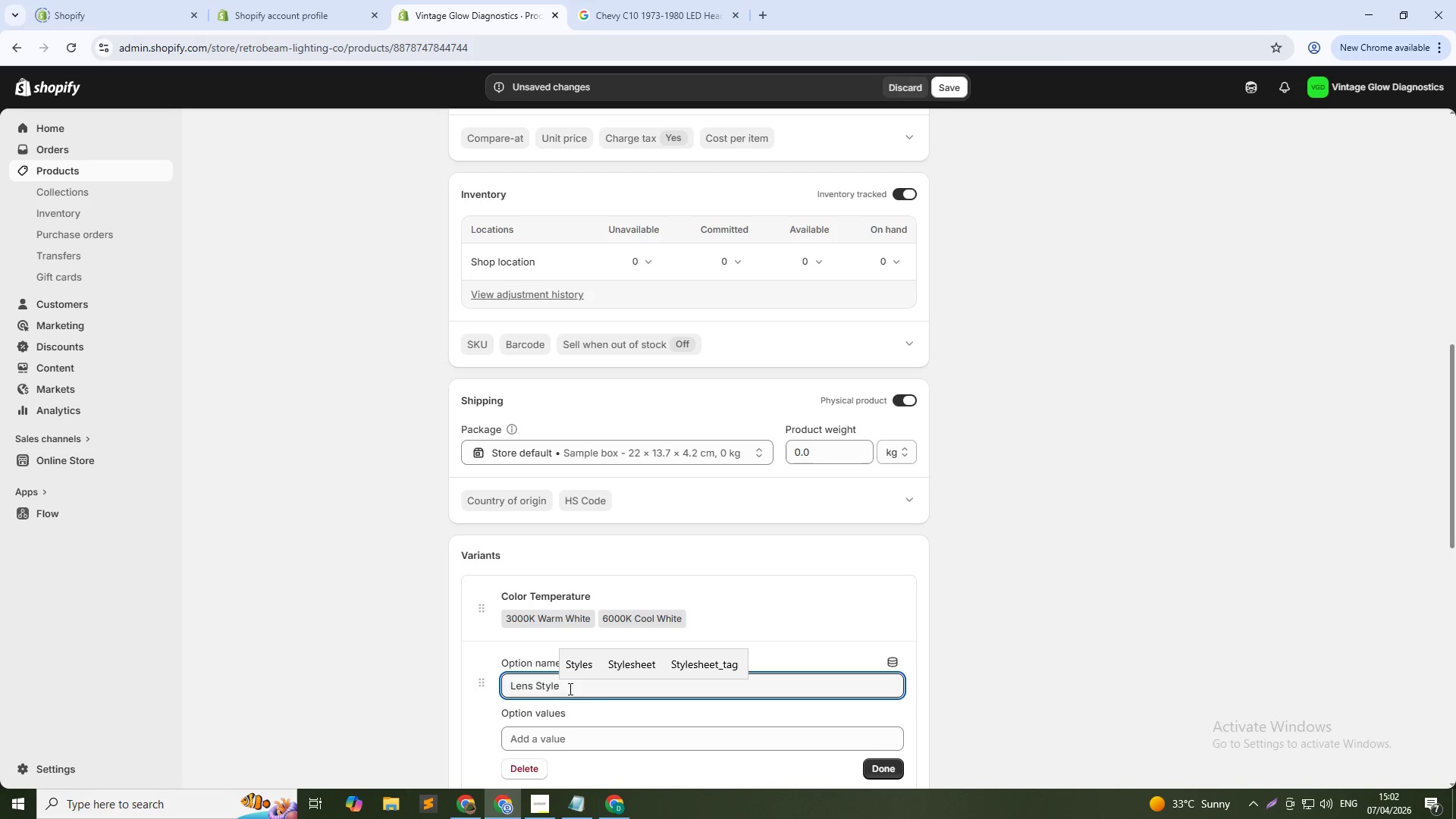 
left_click([576, 741])
 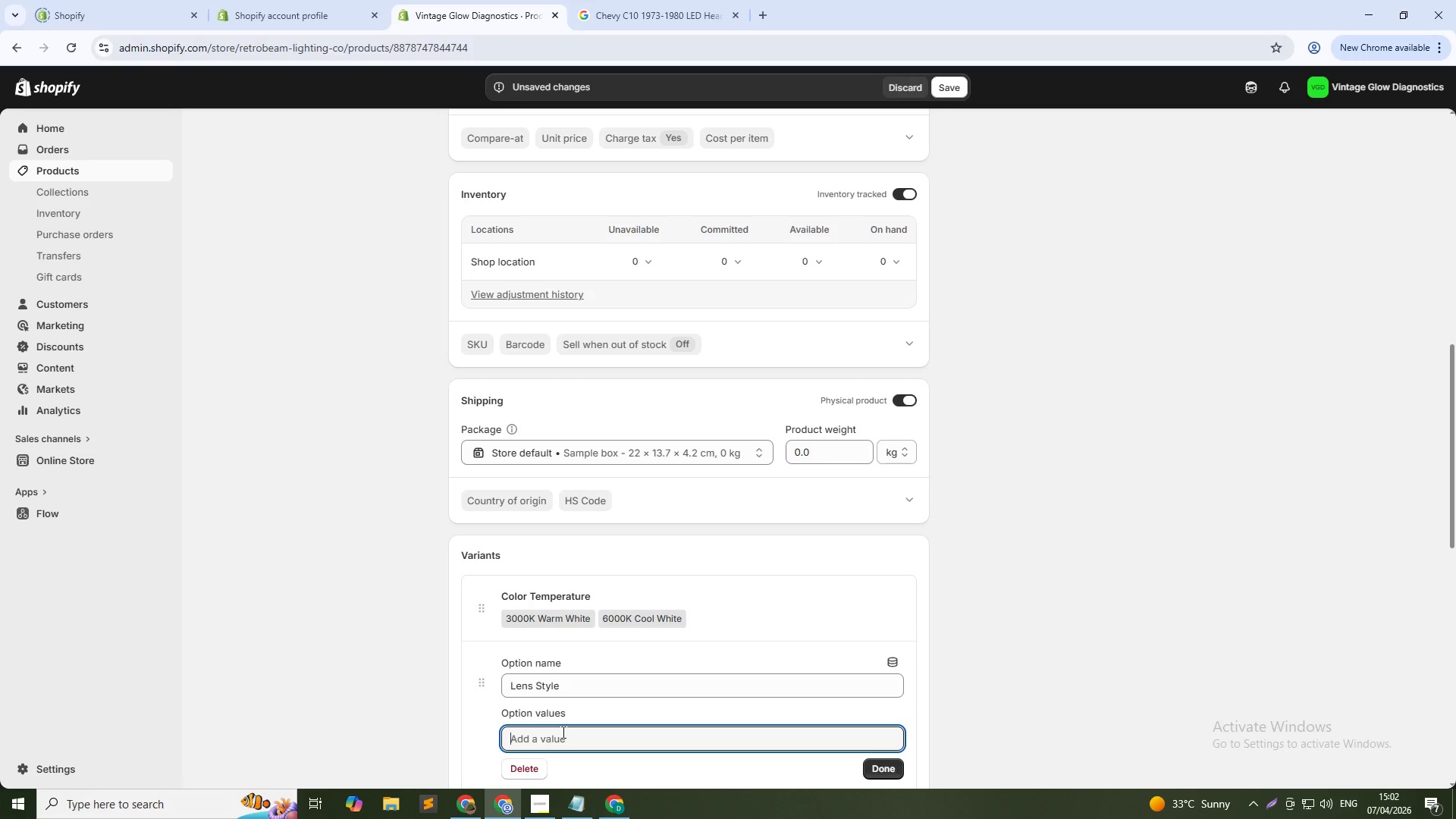 
type(Clear)
key(Tab)
type(Fluted)
 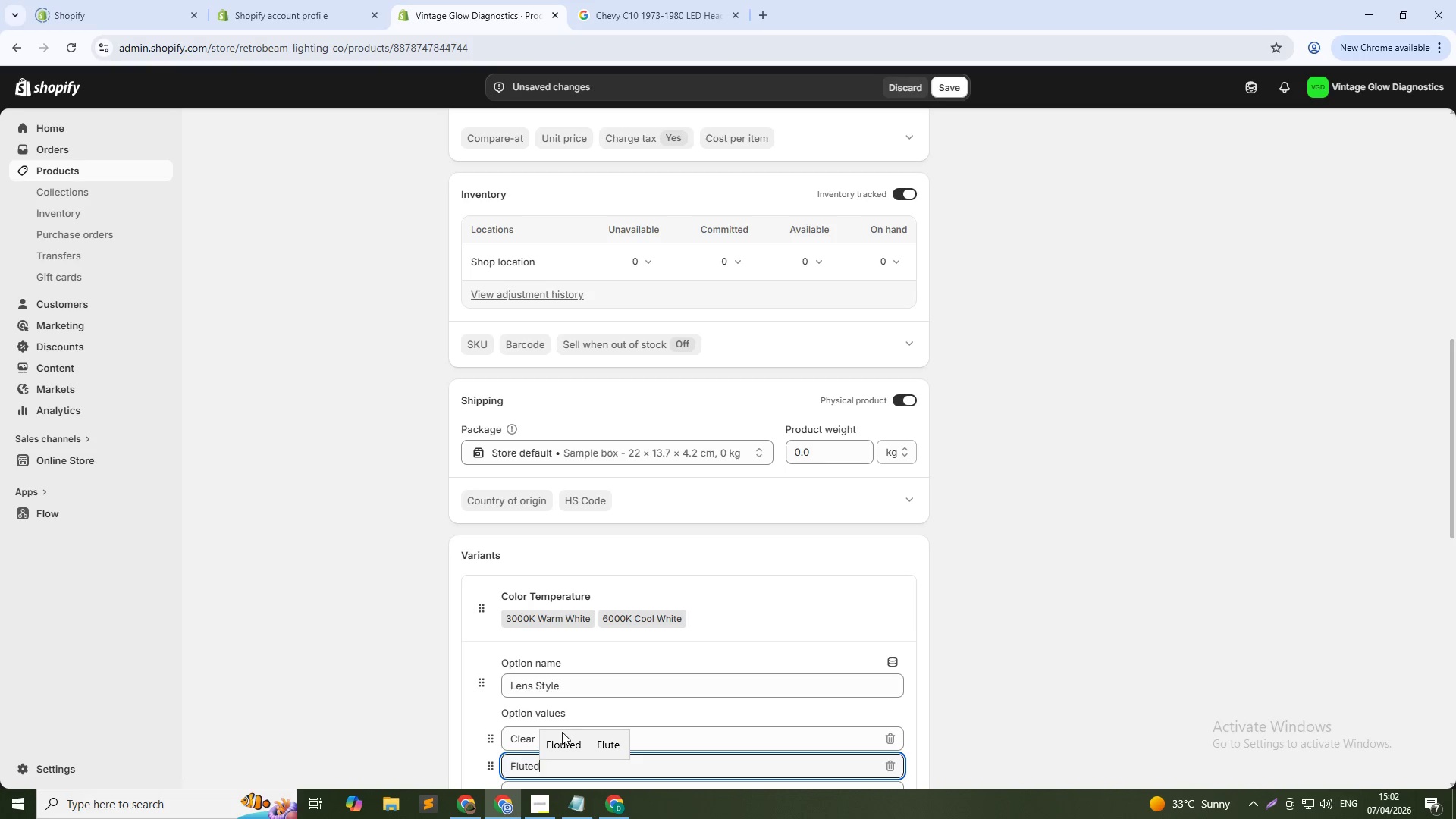 
scroll: coordinate [1121, 237], scroll_direction: up, amount: 18.0
 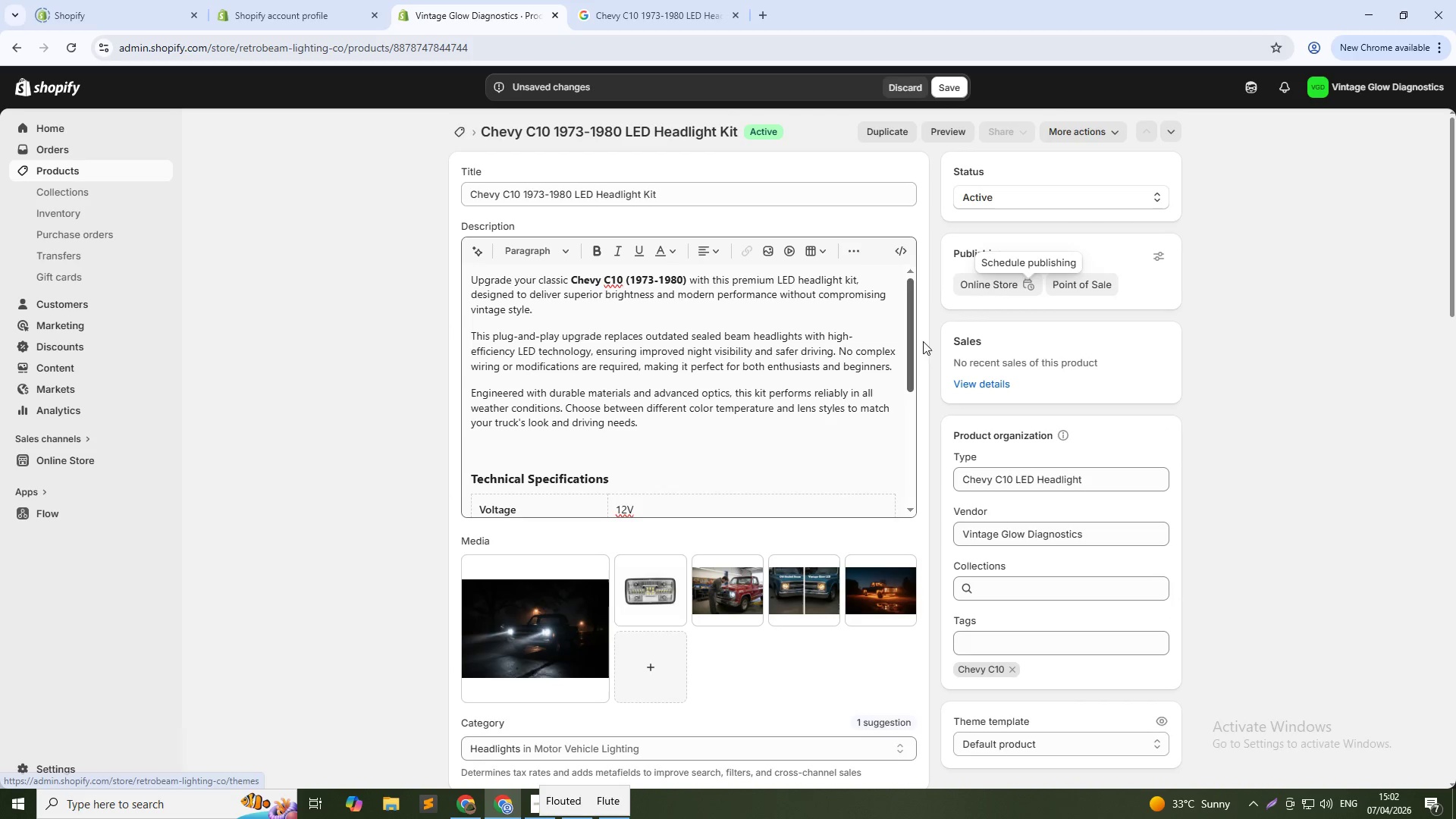 
scroll: coordinate [1019, 432], scroll_direction: down, amount: 19.0
 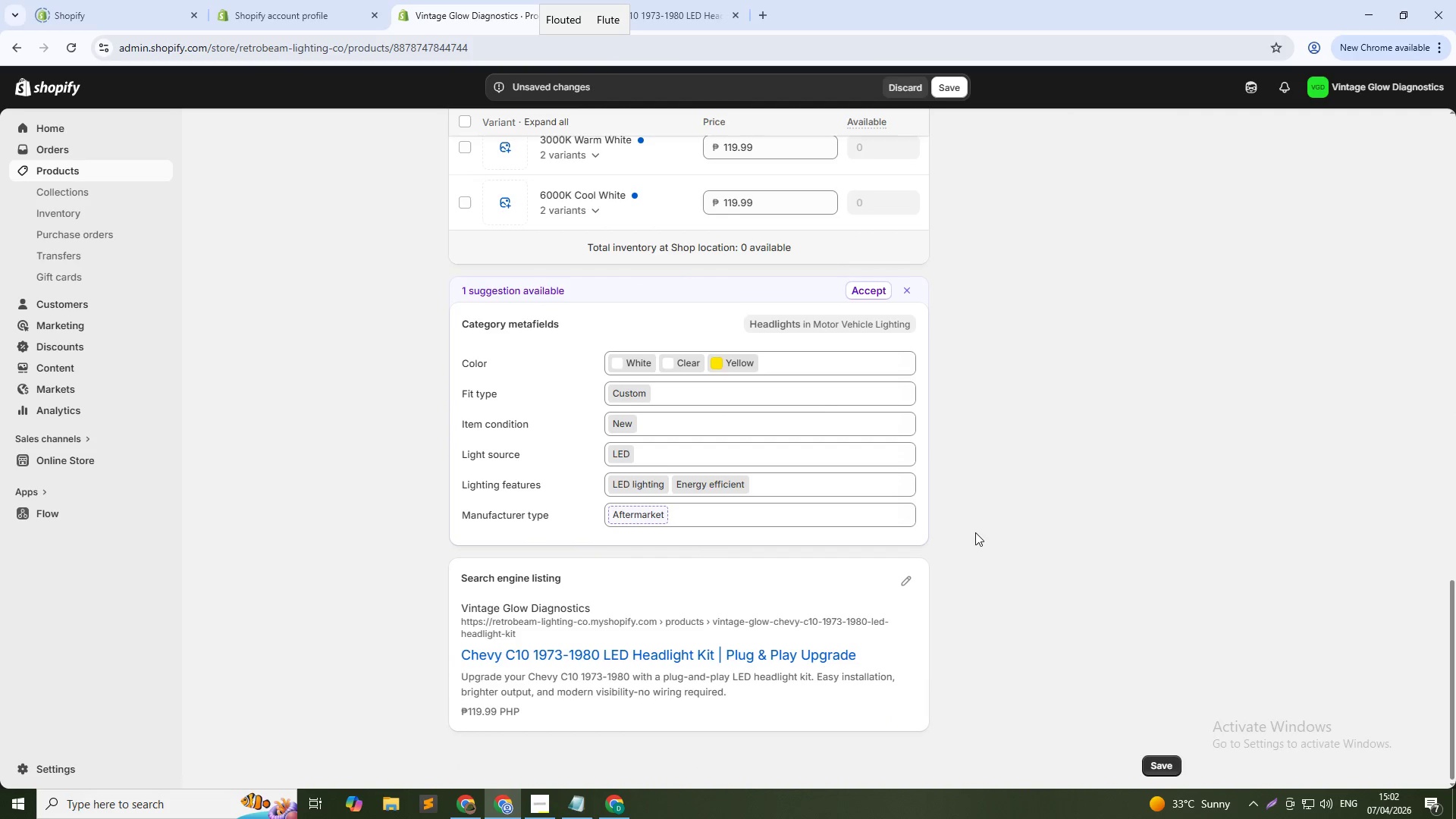 
scroll: coordinate [973, 347], scroll_direction: up, amount: 16.0
 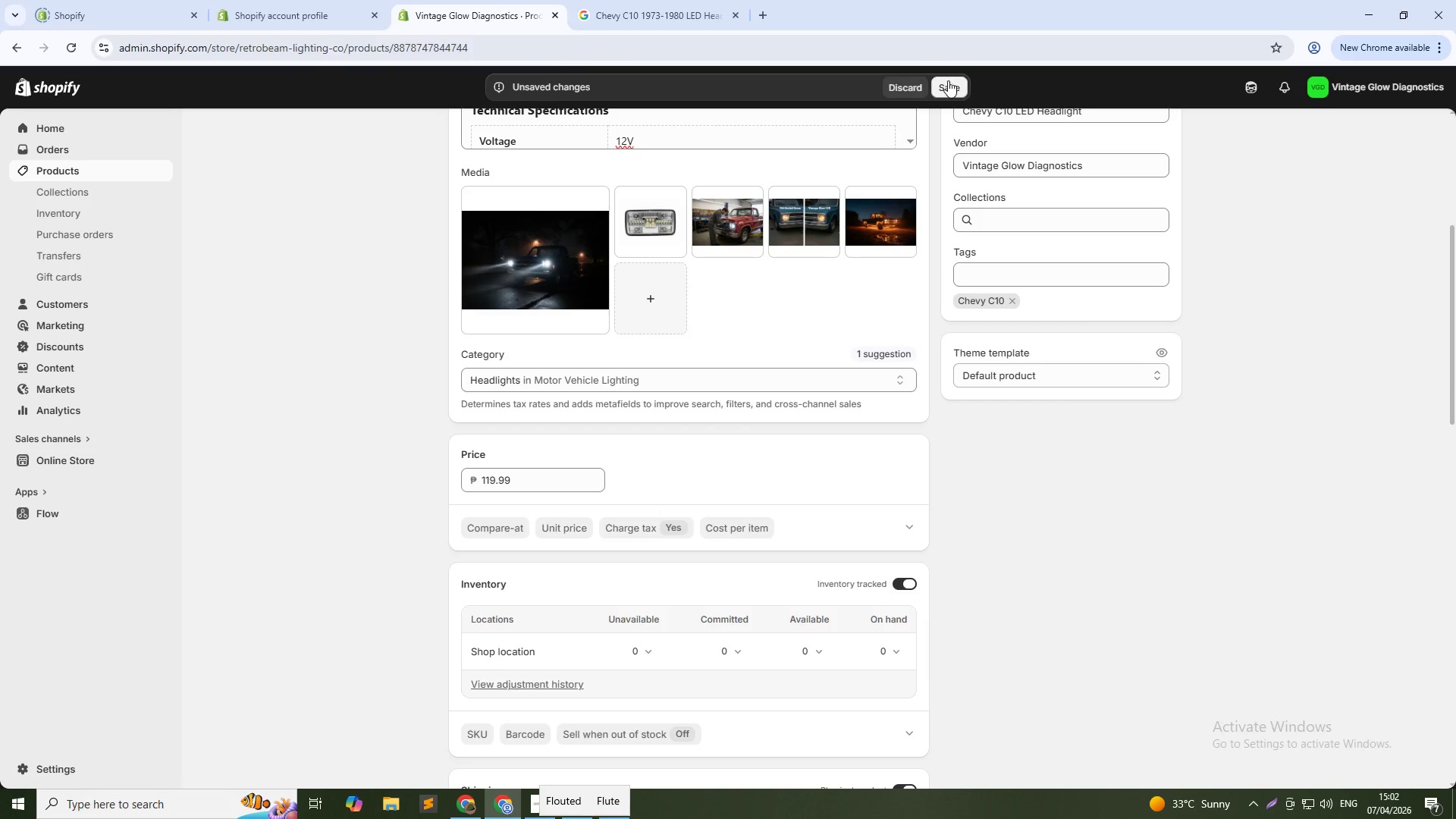 
left_click([949, 86])
 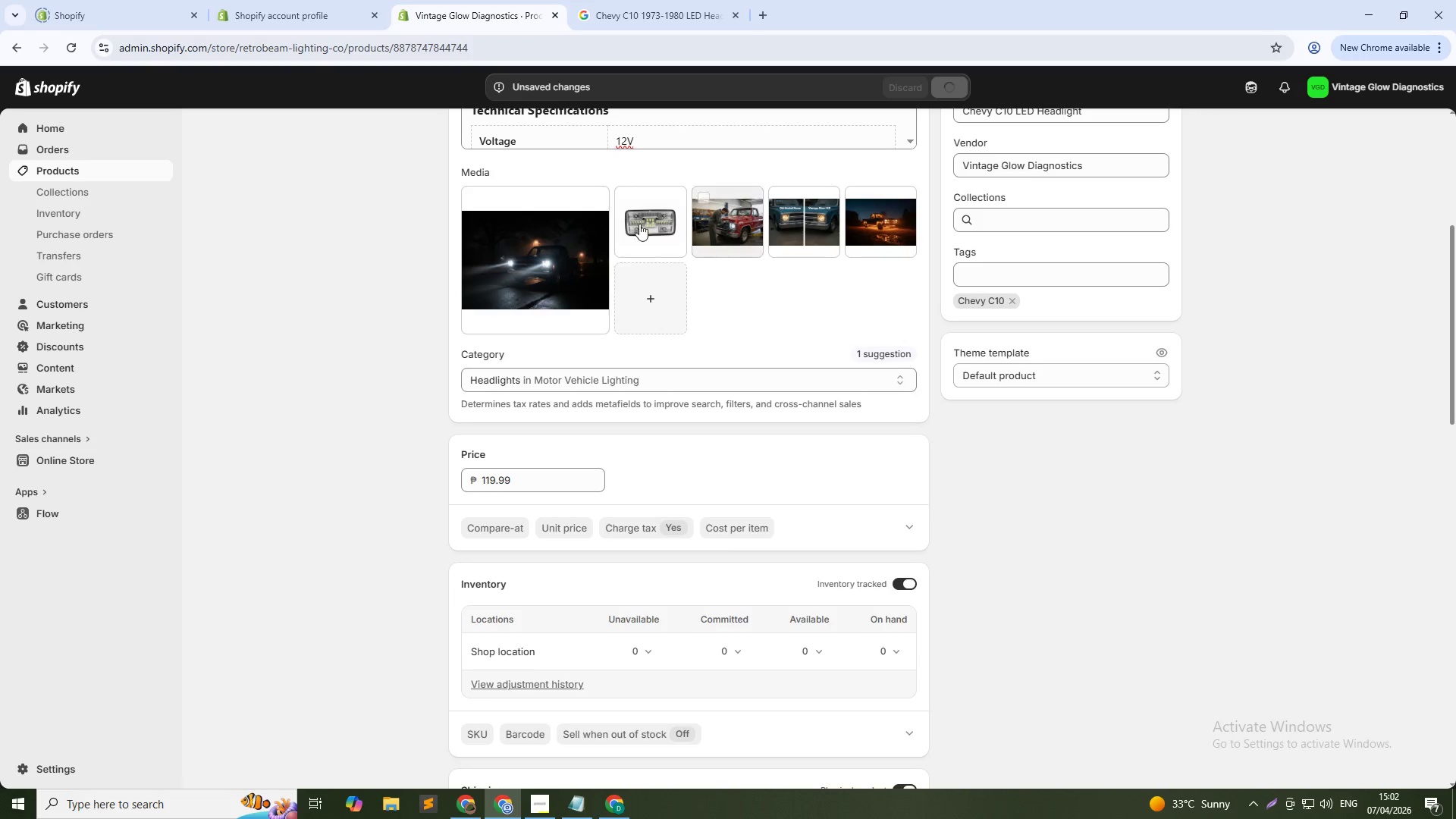 
left_click([580, 237])
 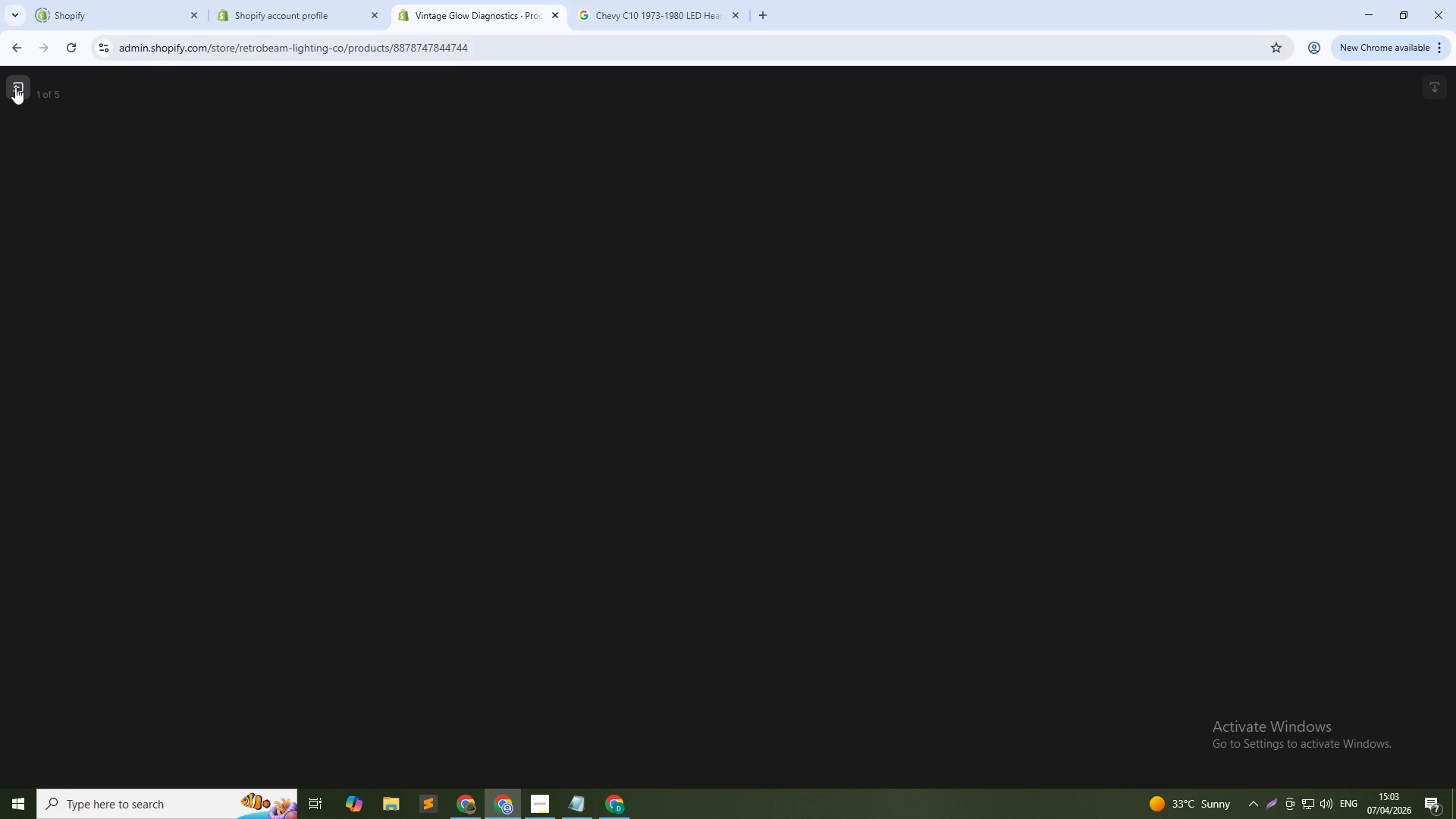 
left_click([15, 87])
 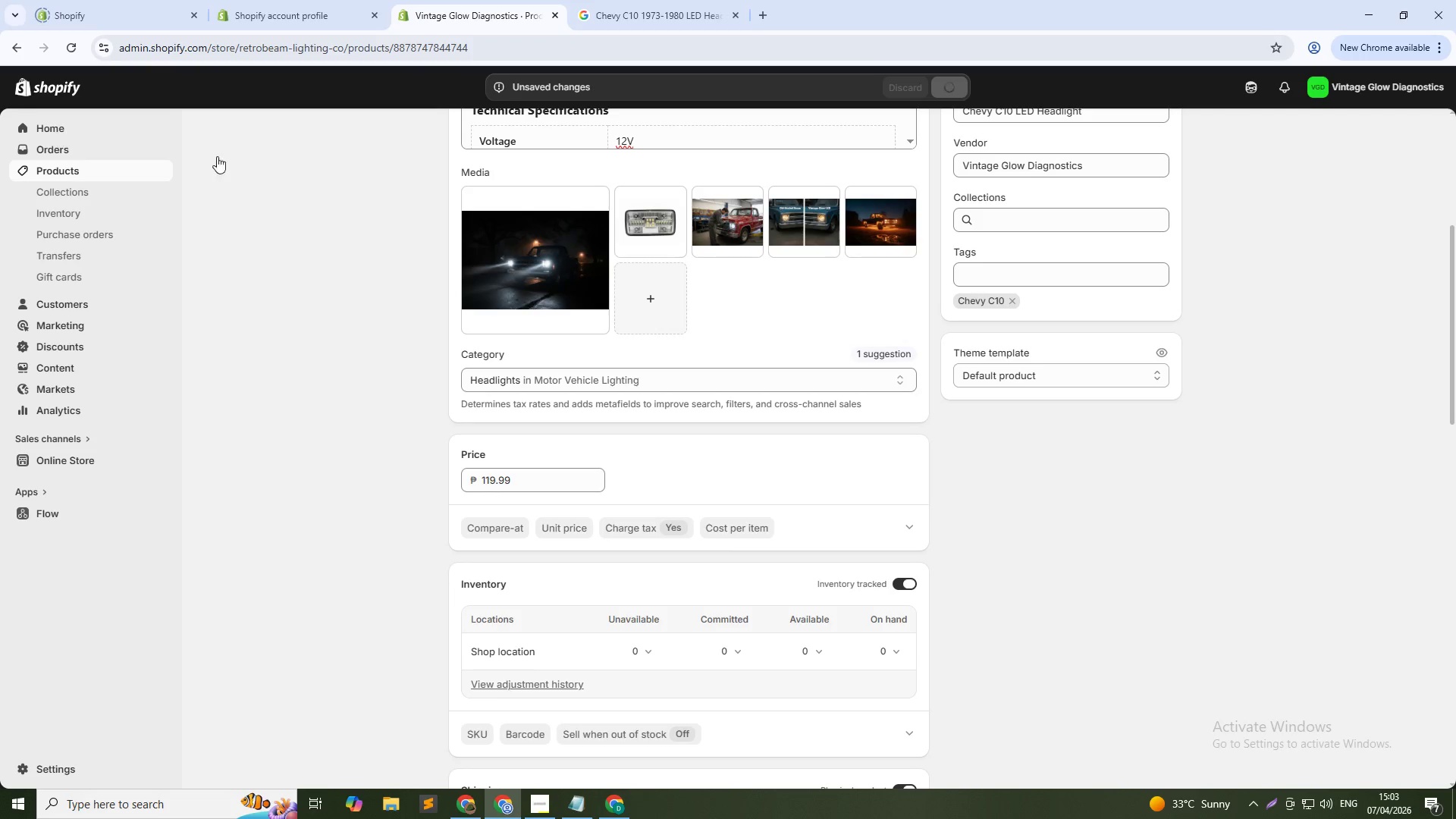 
scroll: coordinate [387, 184], scroll_direction: up, amount: 13.0
 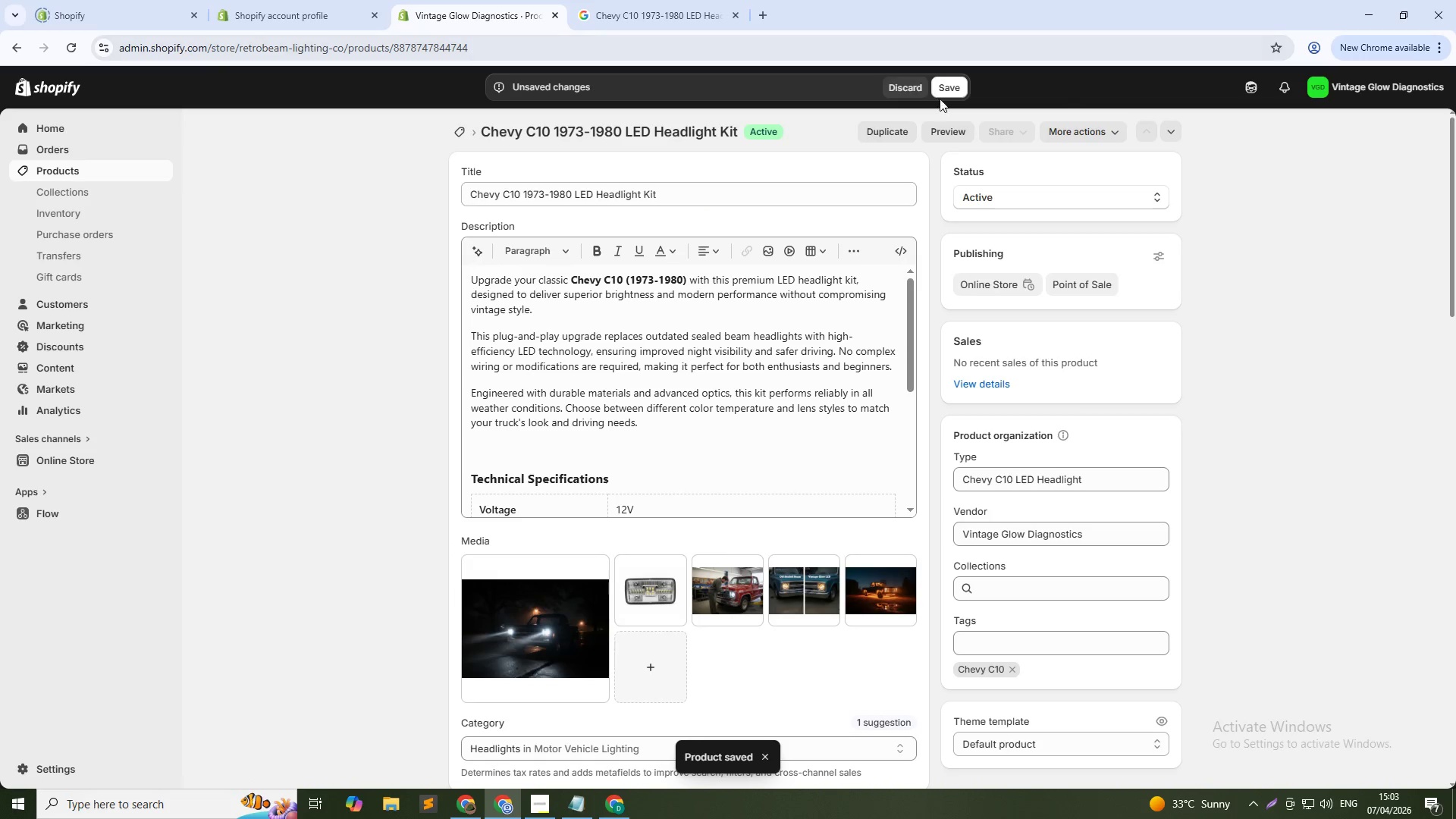 
left_click([951, 87])
 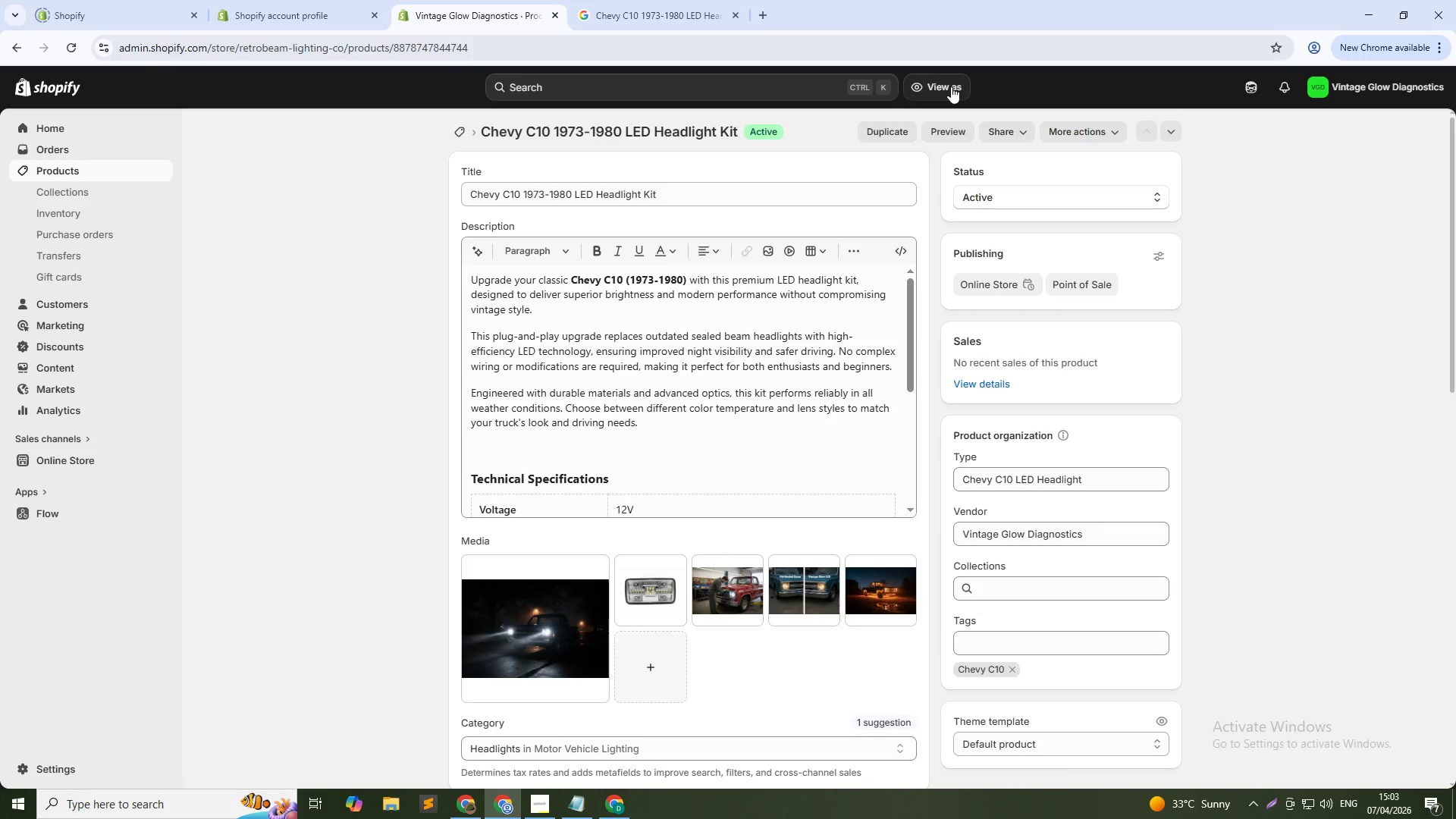 
wait(13.61)
 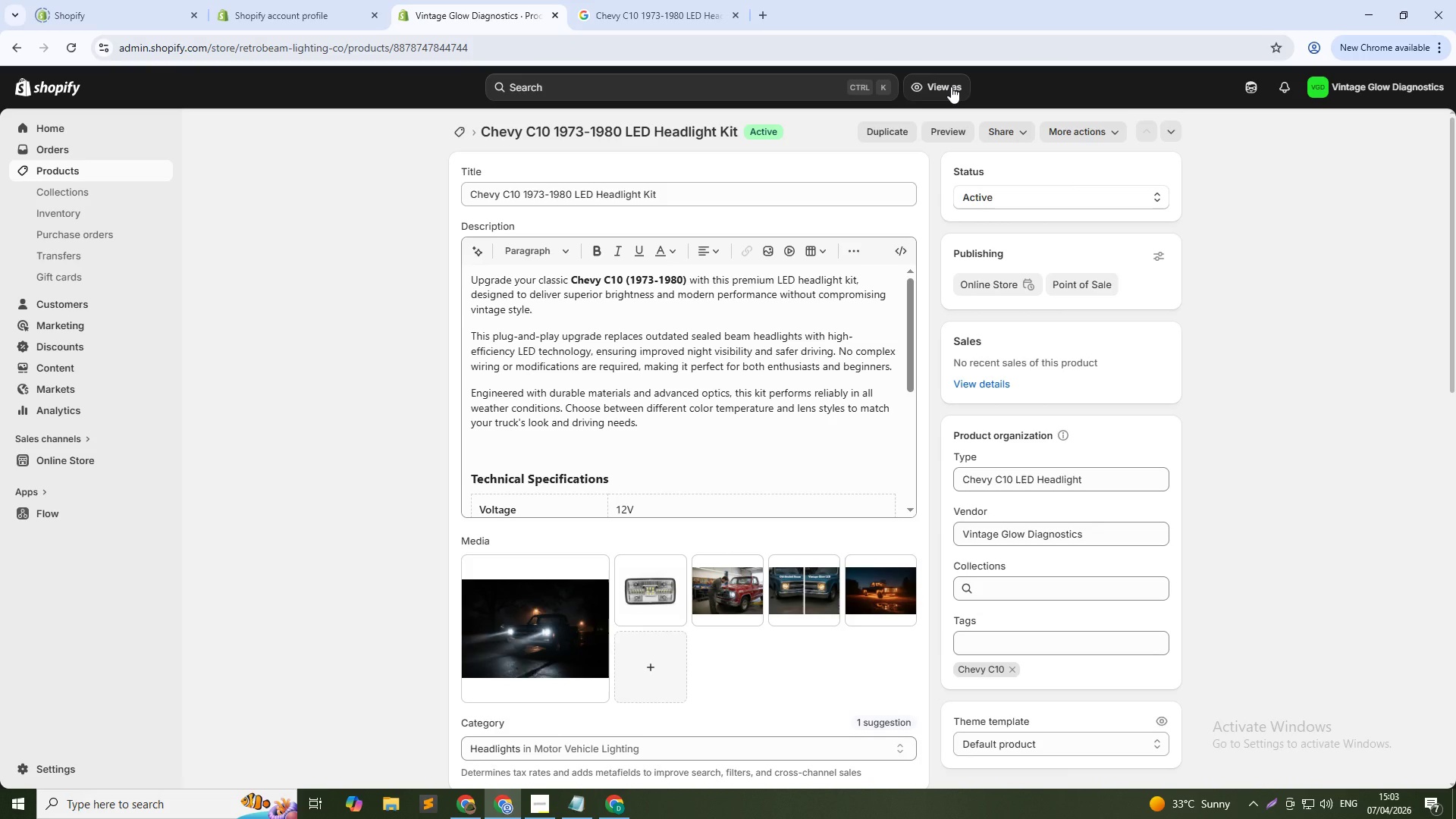 
scroll: coordinate [714, 395], scroll_direction: down, amount: 2.0
 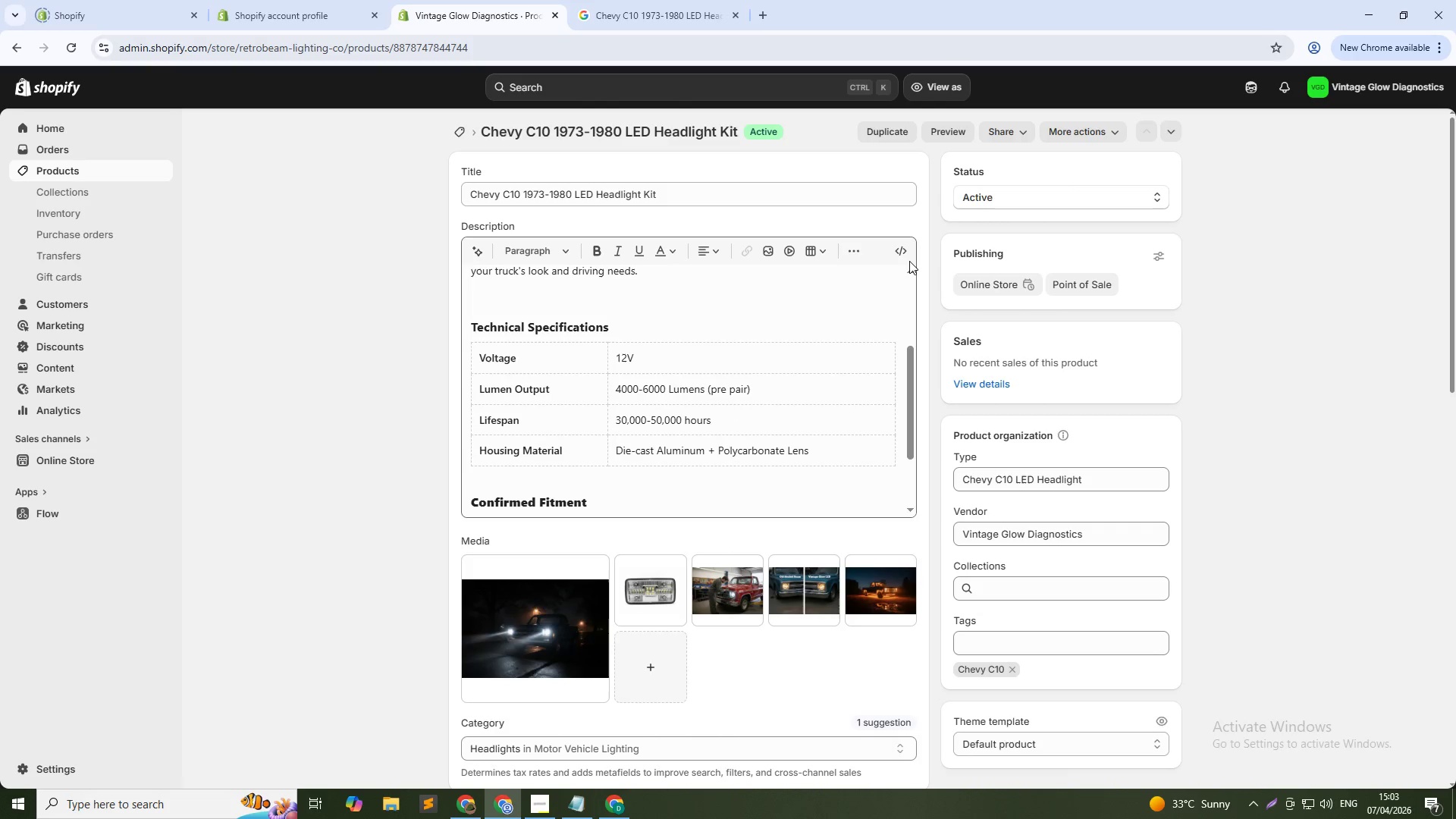 
left_click([901, 251])
 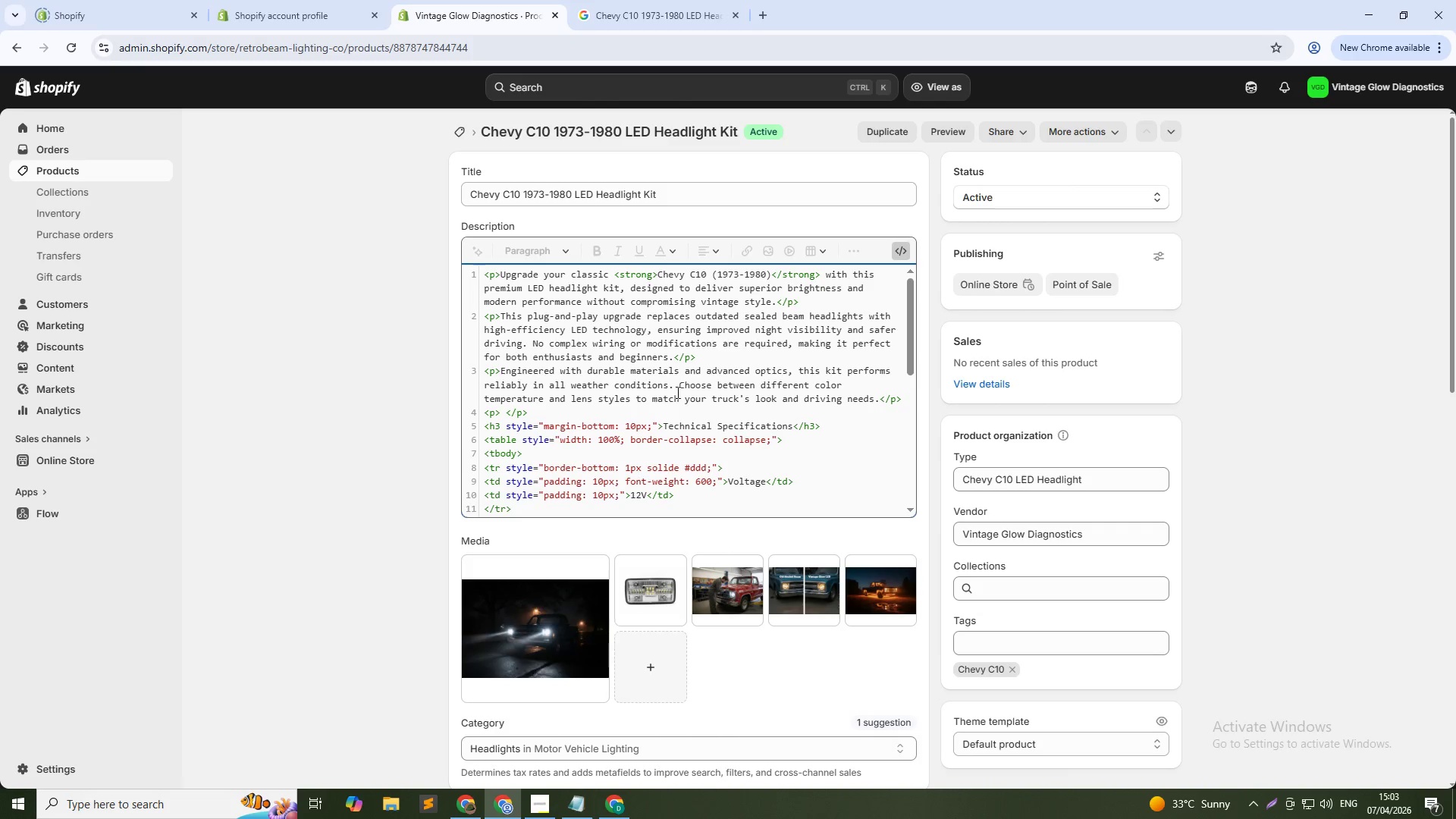 
scroll: coordinate [663, 434], scroll_direction: down, amount: 1.0
 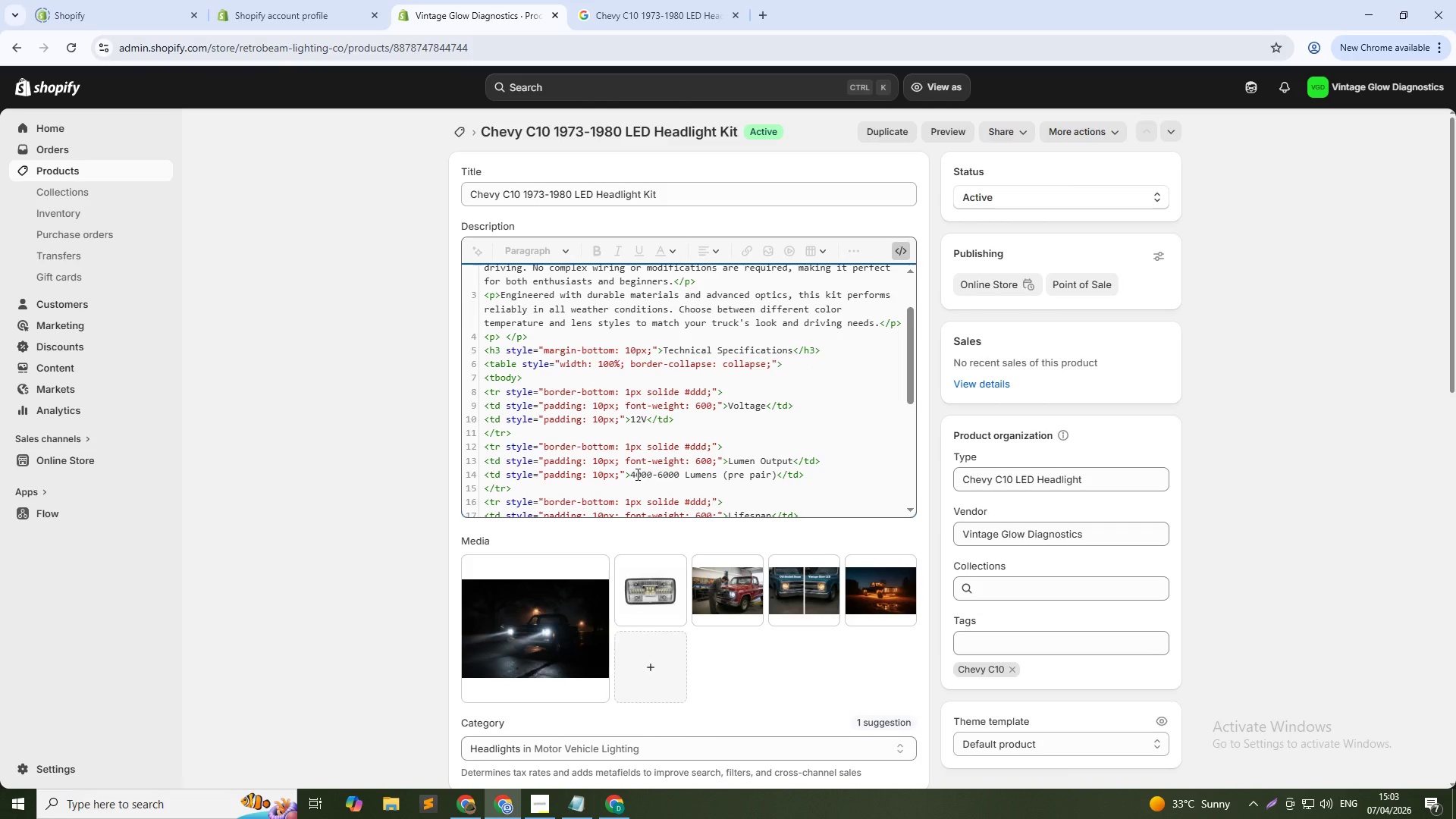 
wait(6.37)
 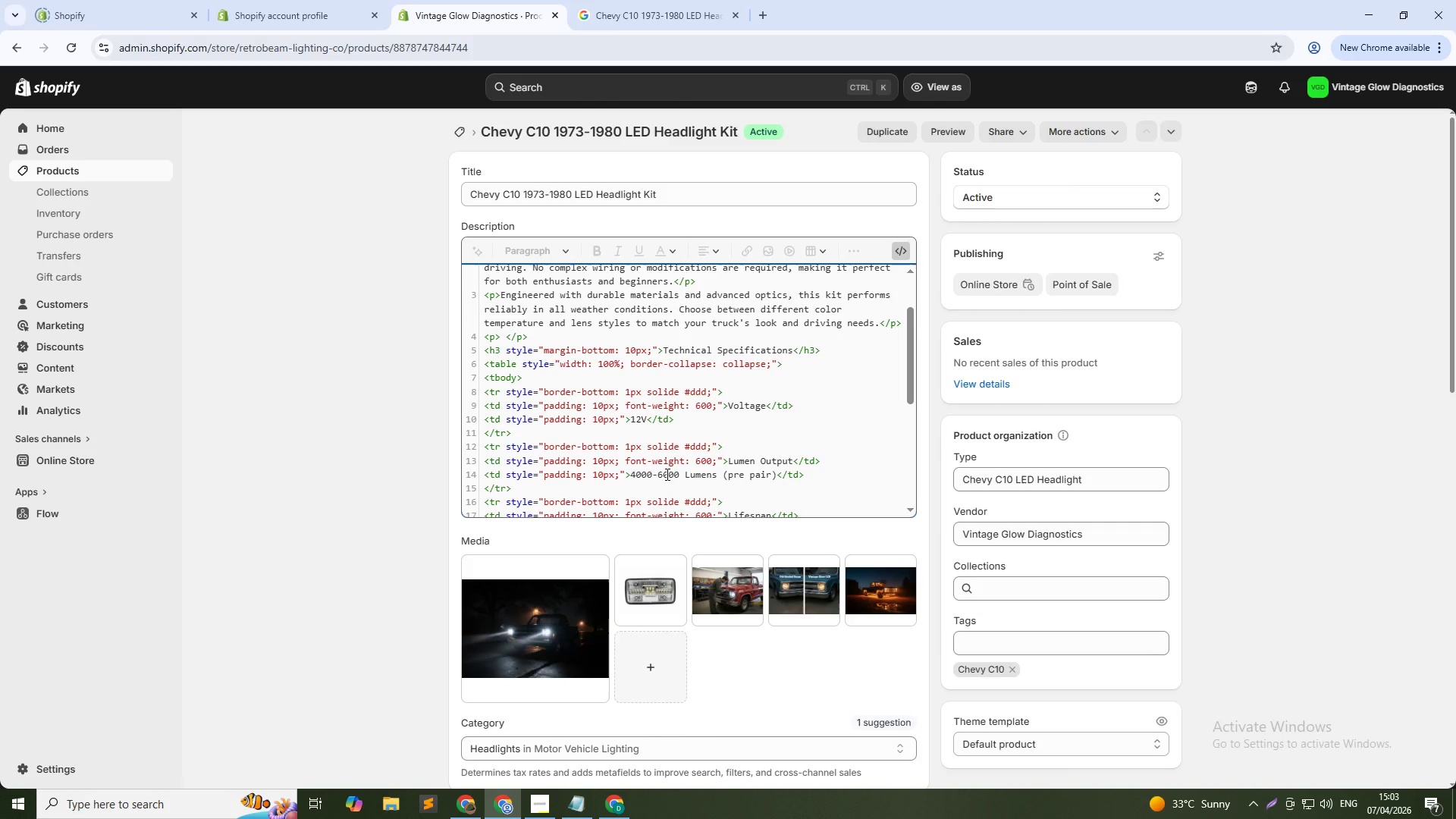 
left_click_drag(start_coordinate=[632, 474], to_coordinate=[776, 476])
 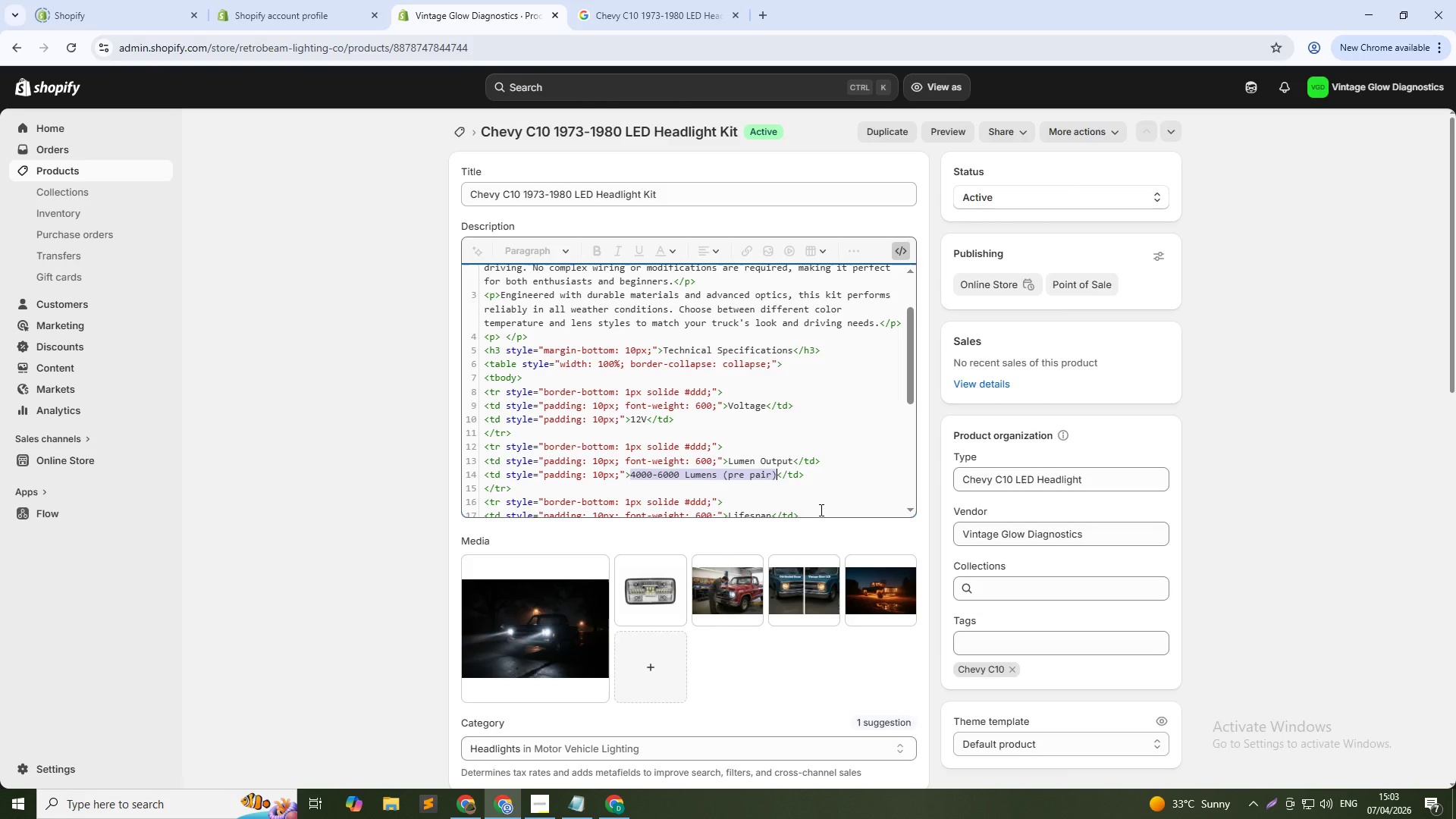 
type(4200IM)
 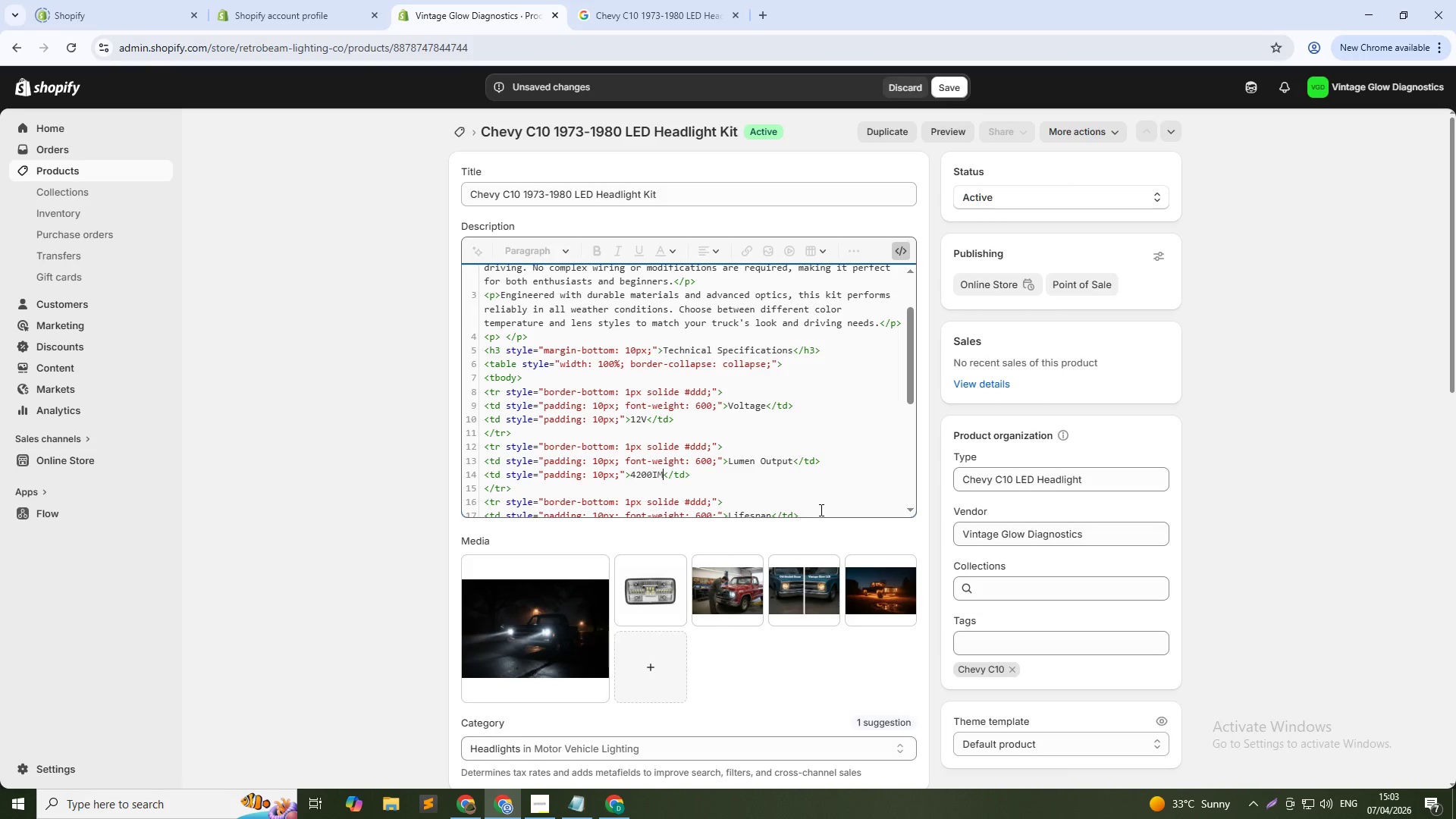 
key(ArrowLeft)
 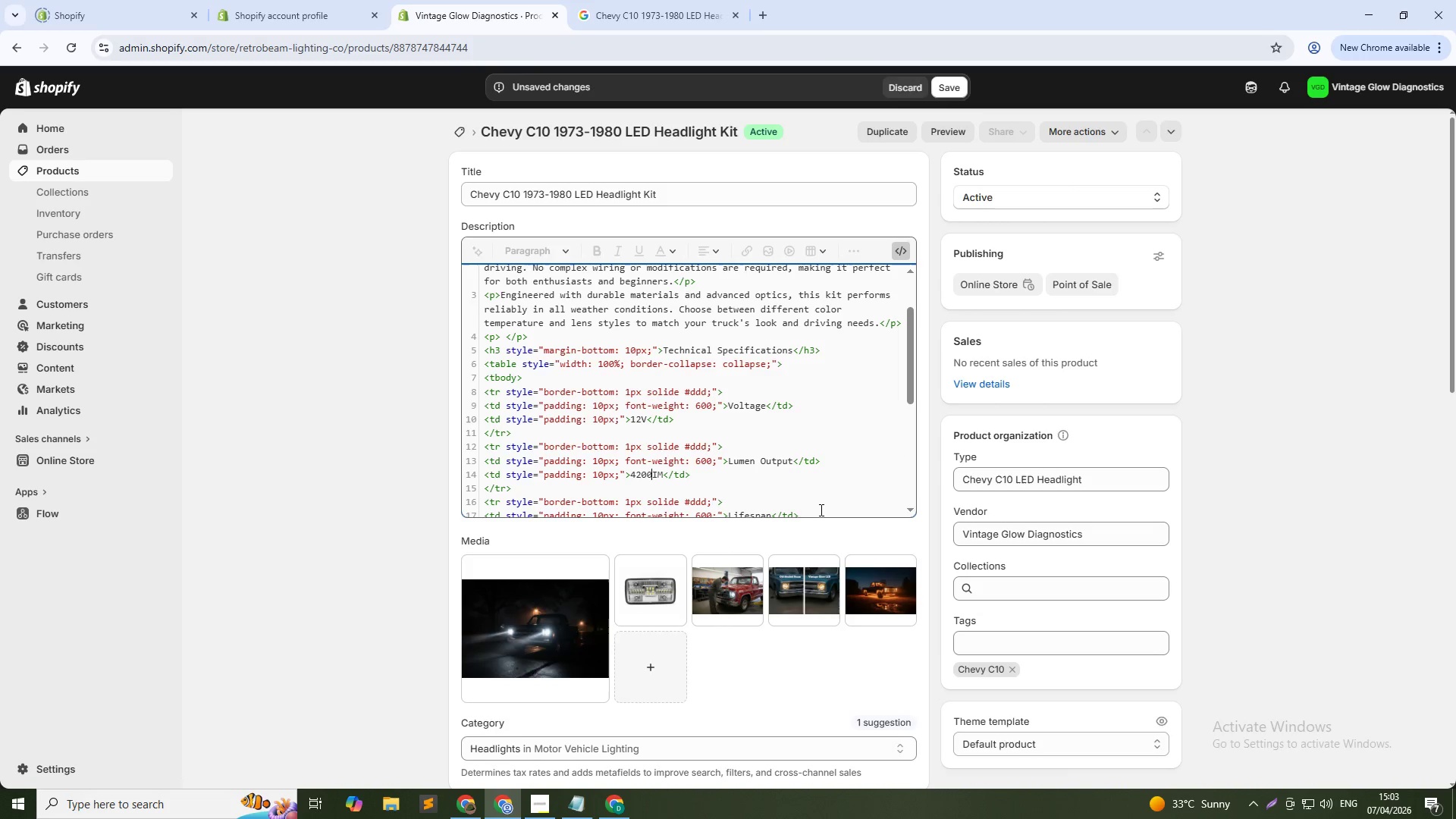 
key(ArrowLeft)
 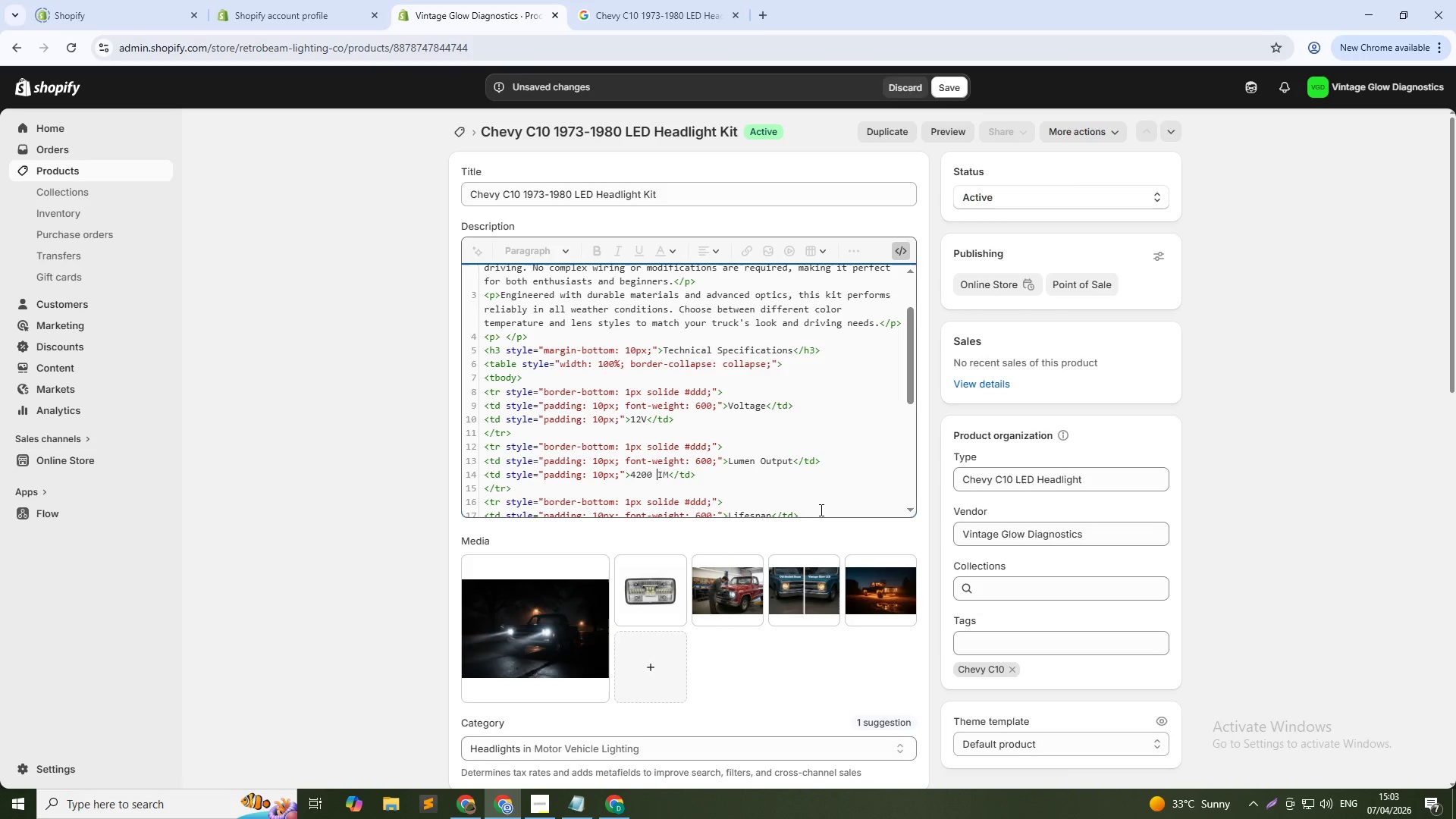 
key(Space)
 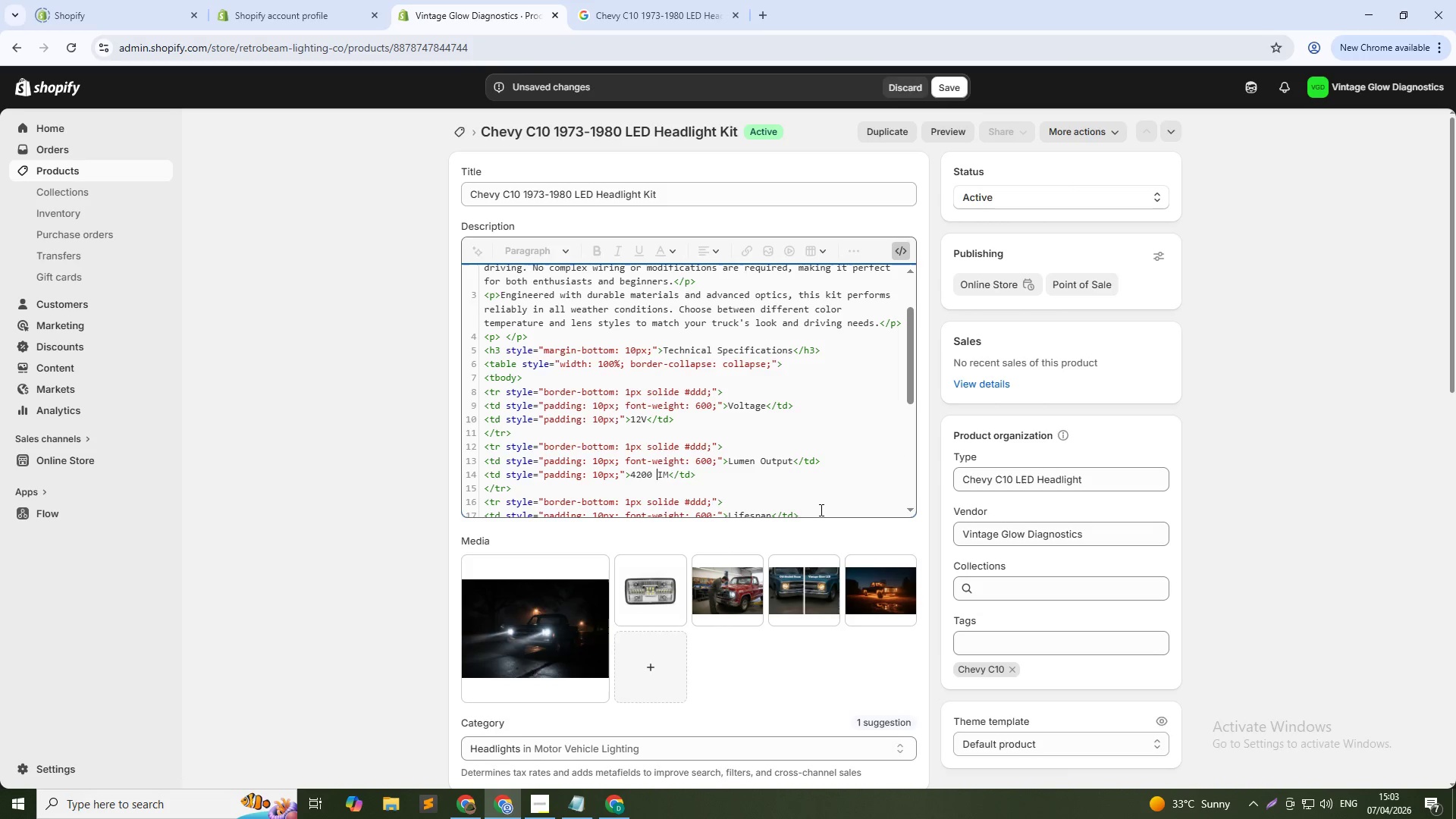 
key(ArrowRight)
 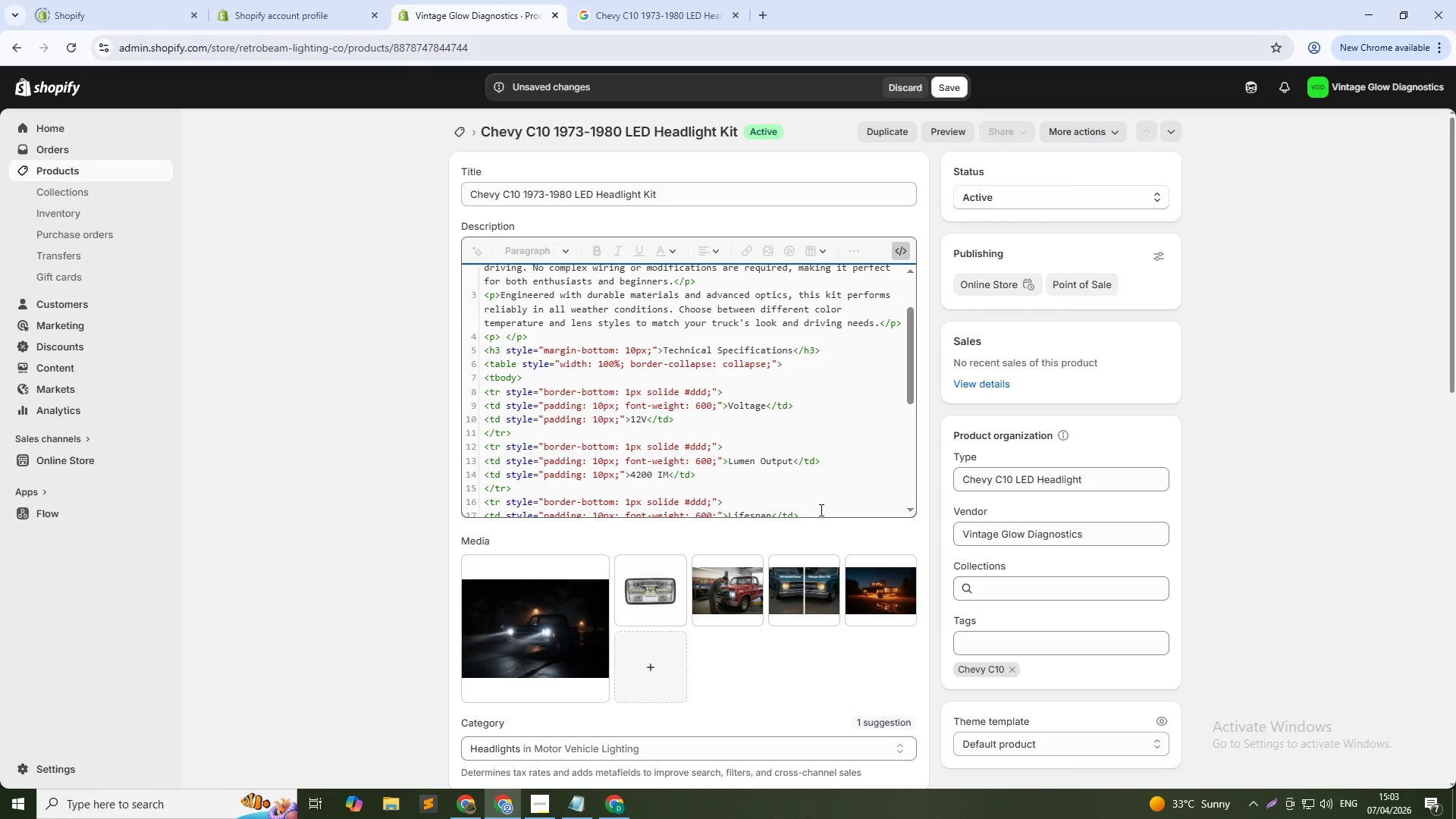 
key(ArrowRight)
 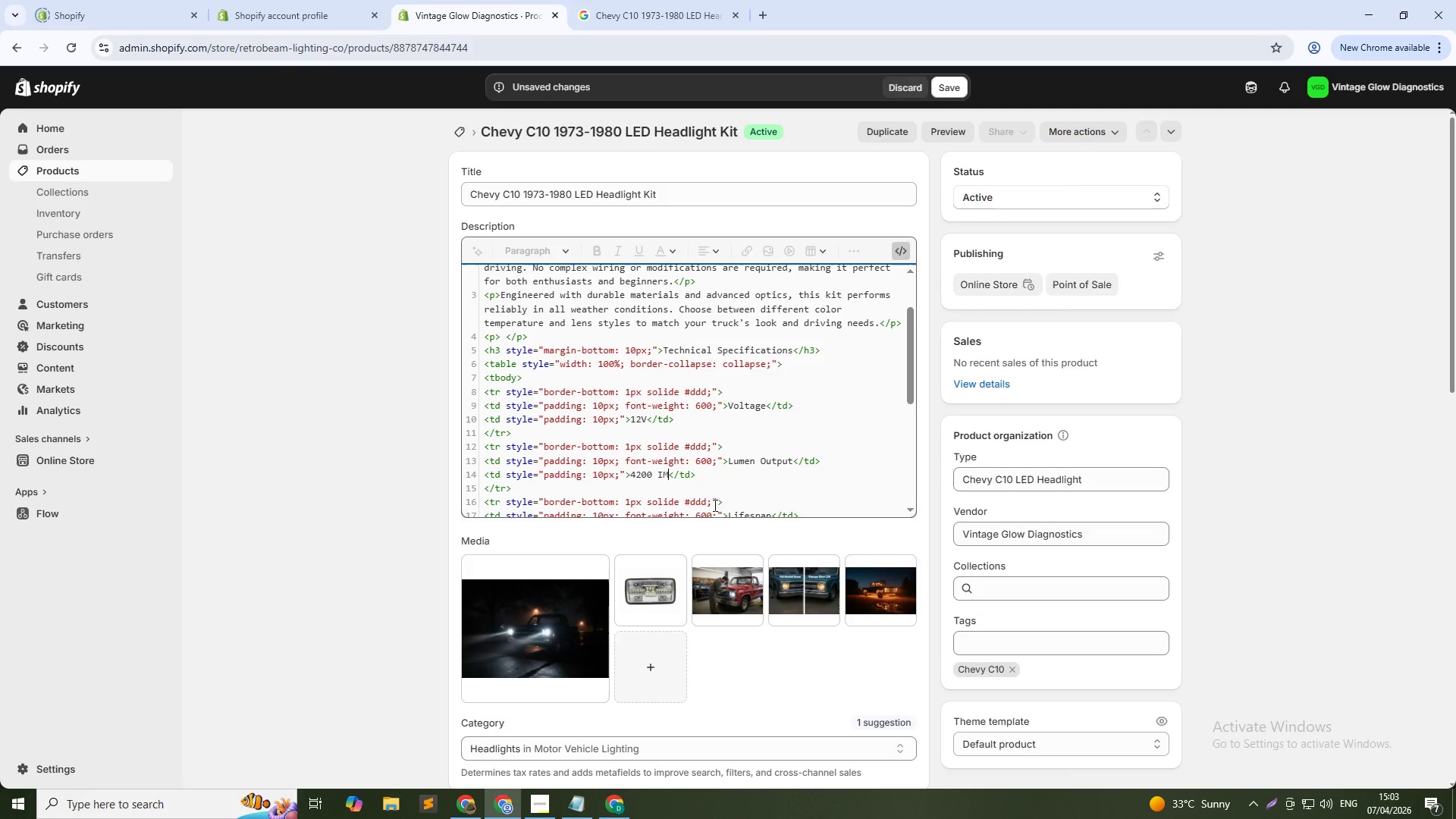 
scroll: coordinate [713, 494], scroll_direction: down, amount: 1.0
 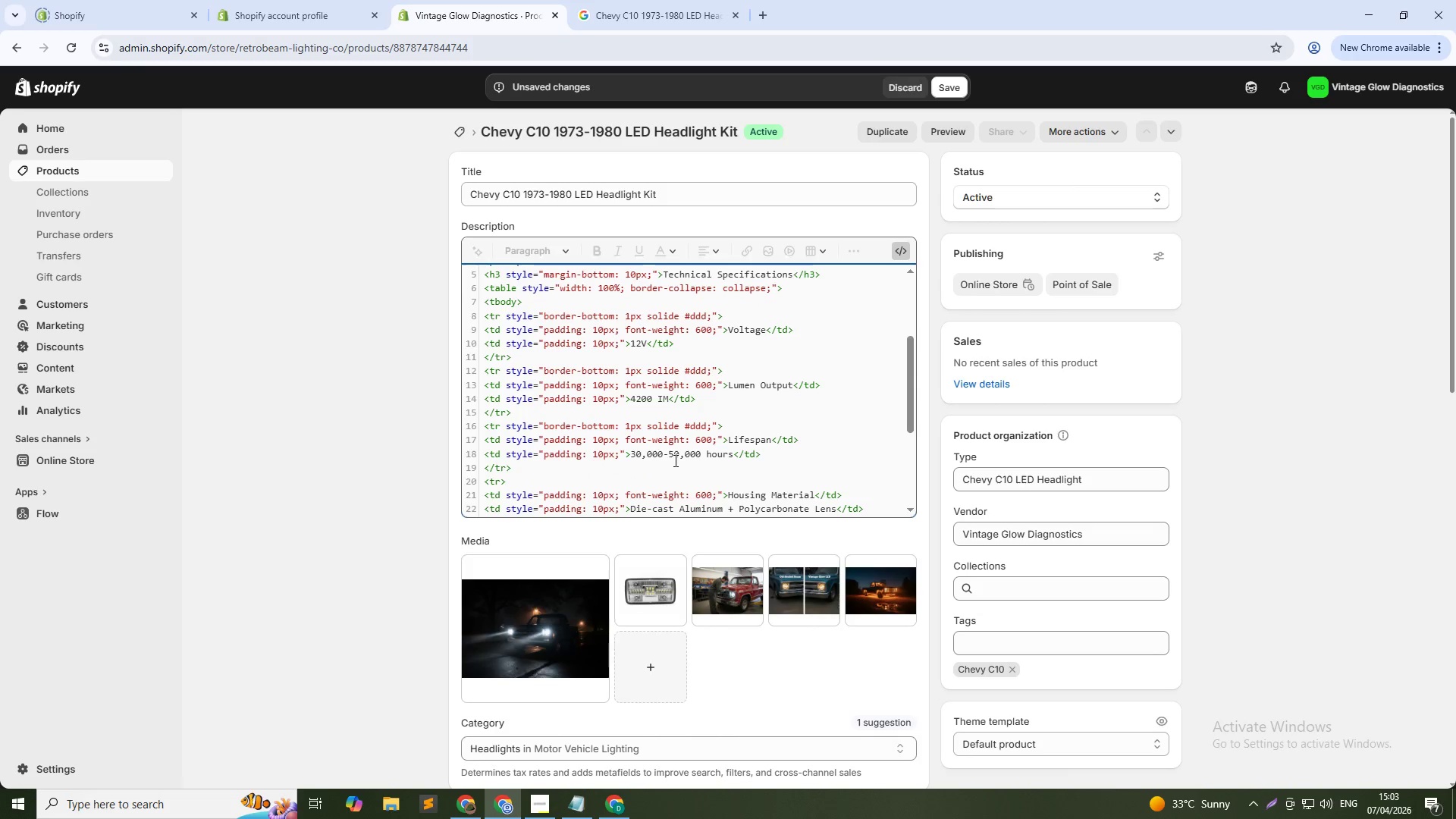 
left_click([669, 454])
 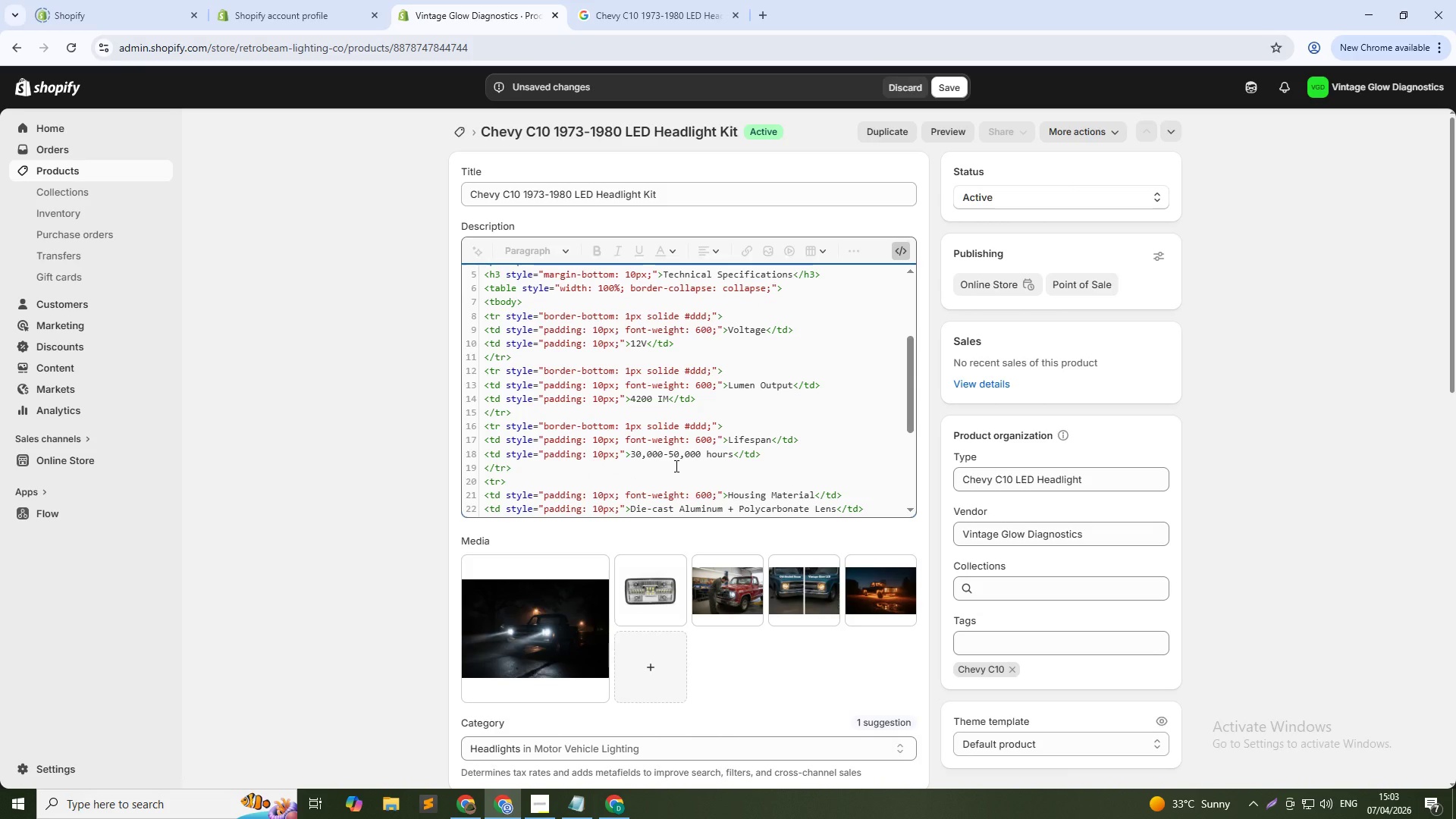 
key(Backspace)
 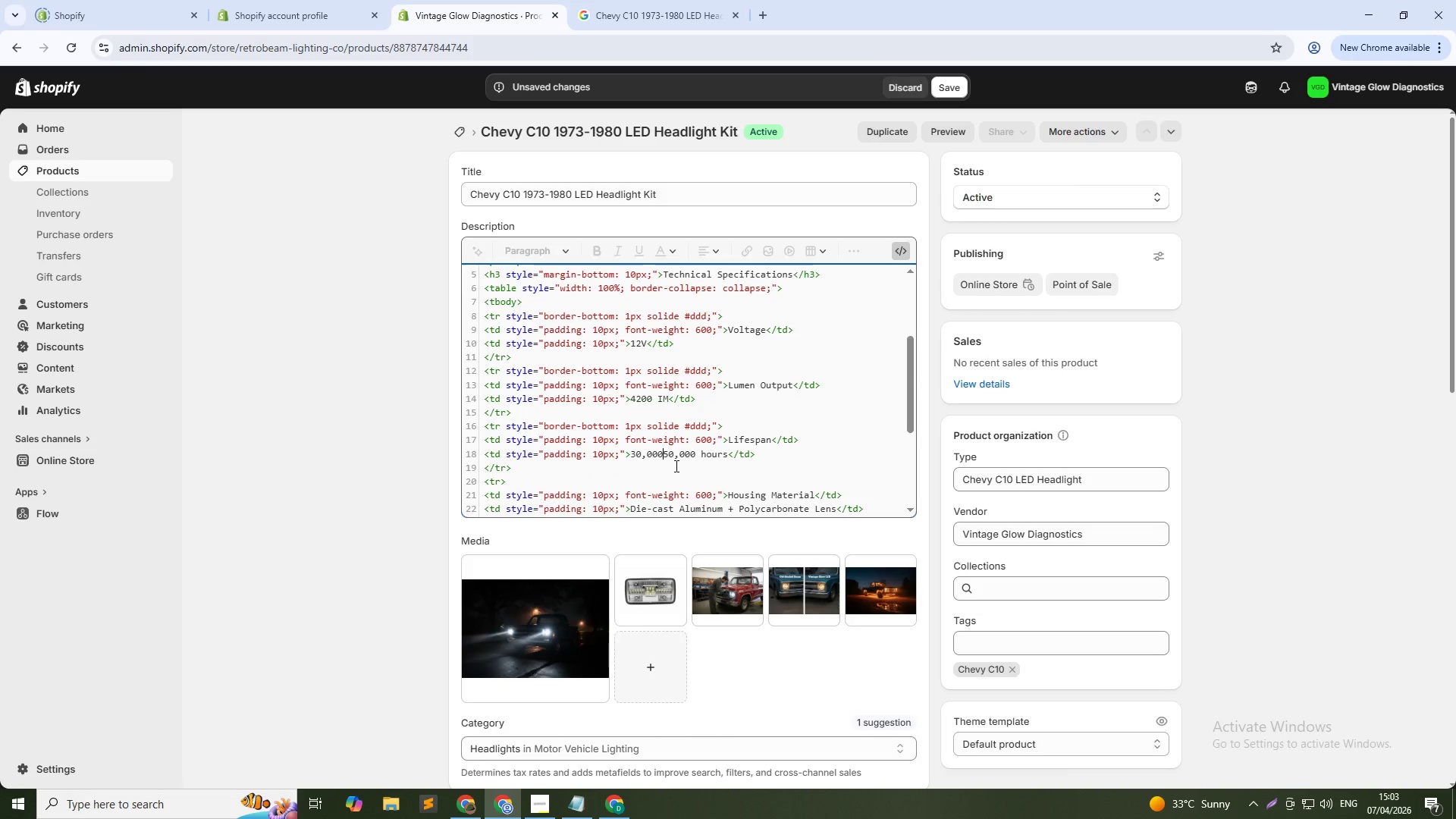 
key(Backspace)
 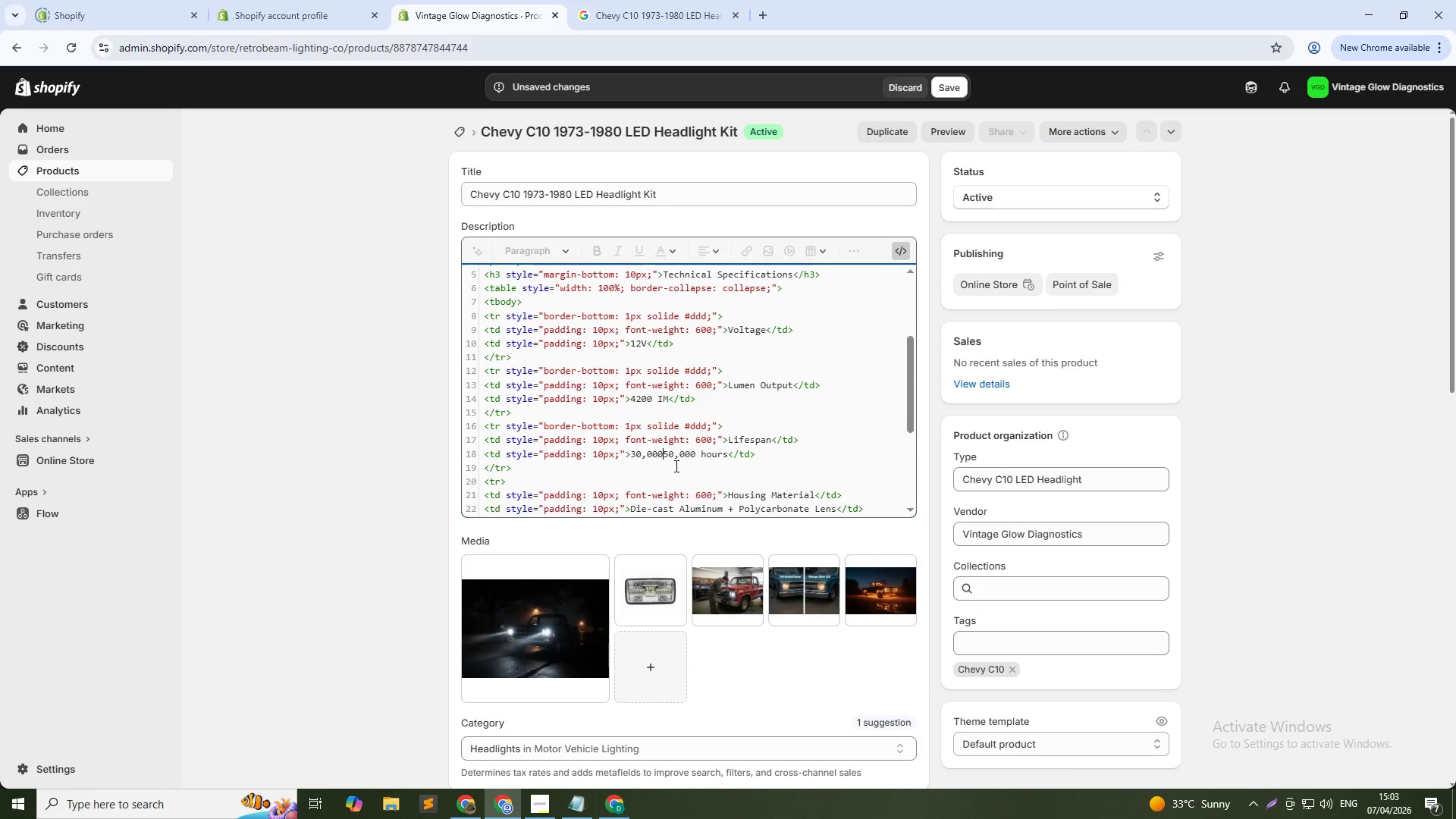 
key(Backspace)
 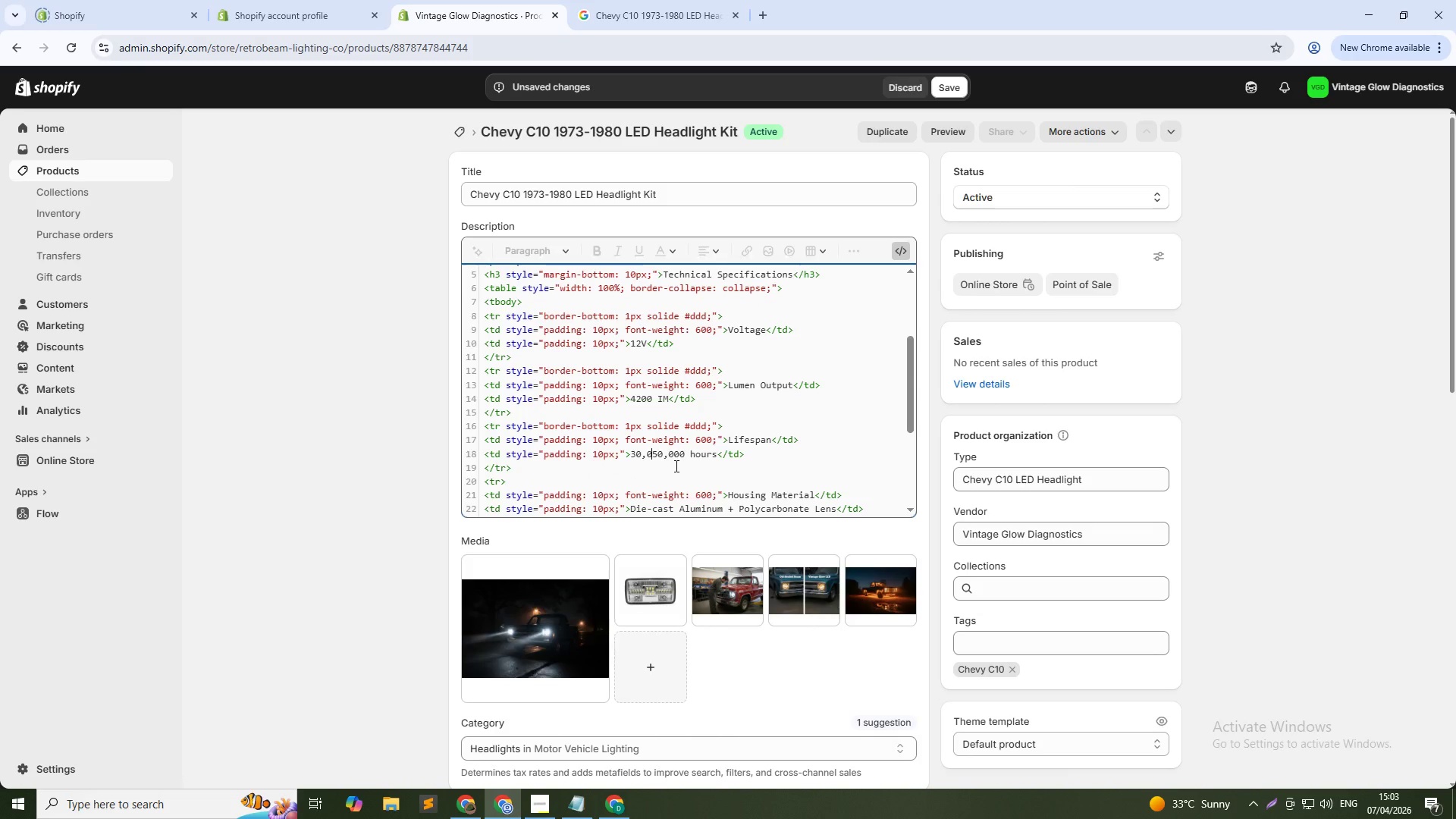 
key(Backspace)
 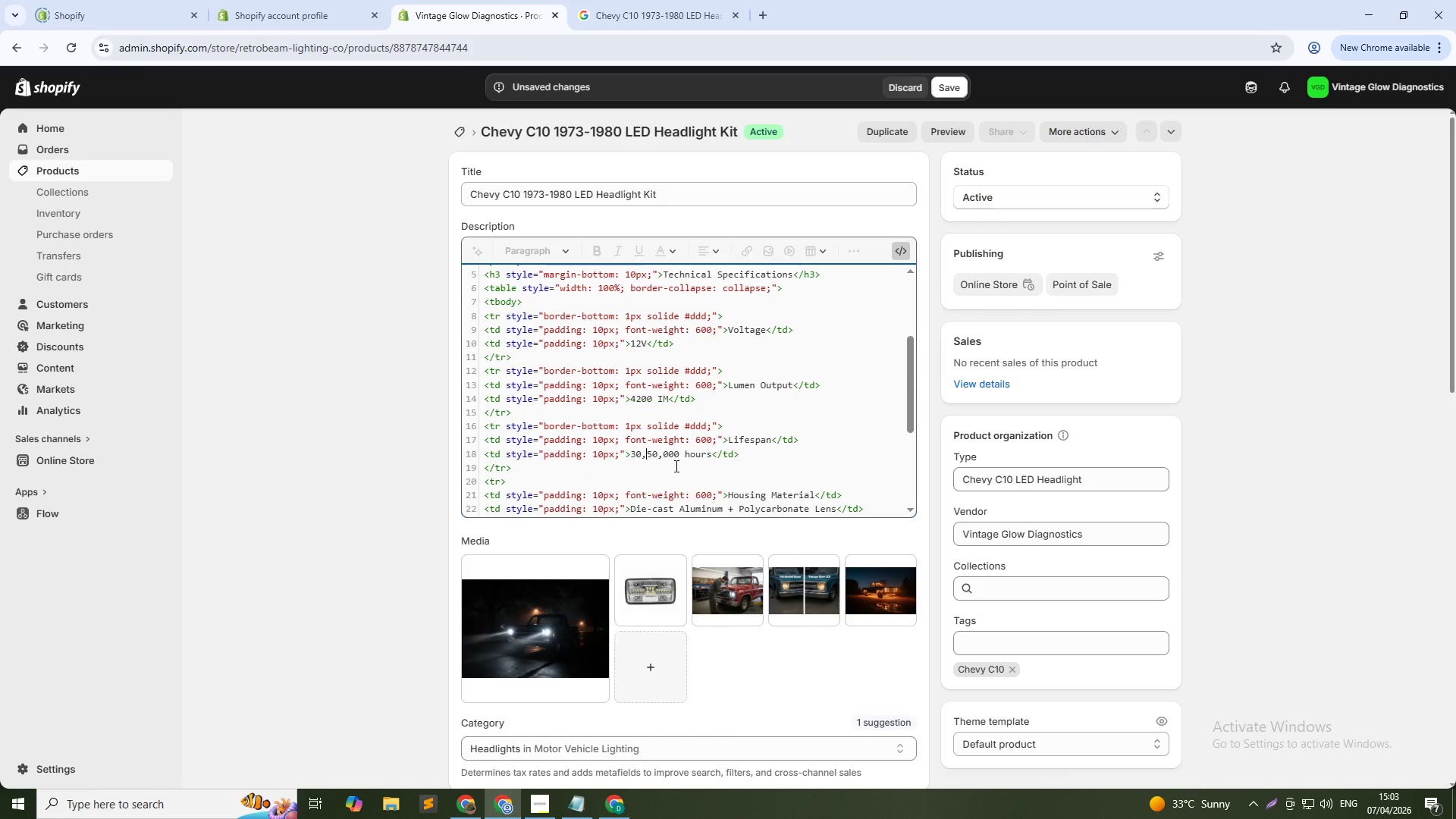 
key(Backspace)
 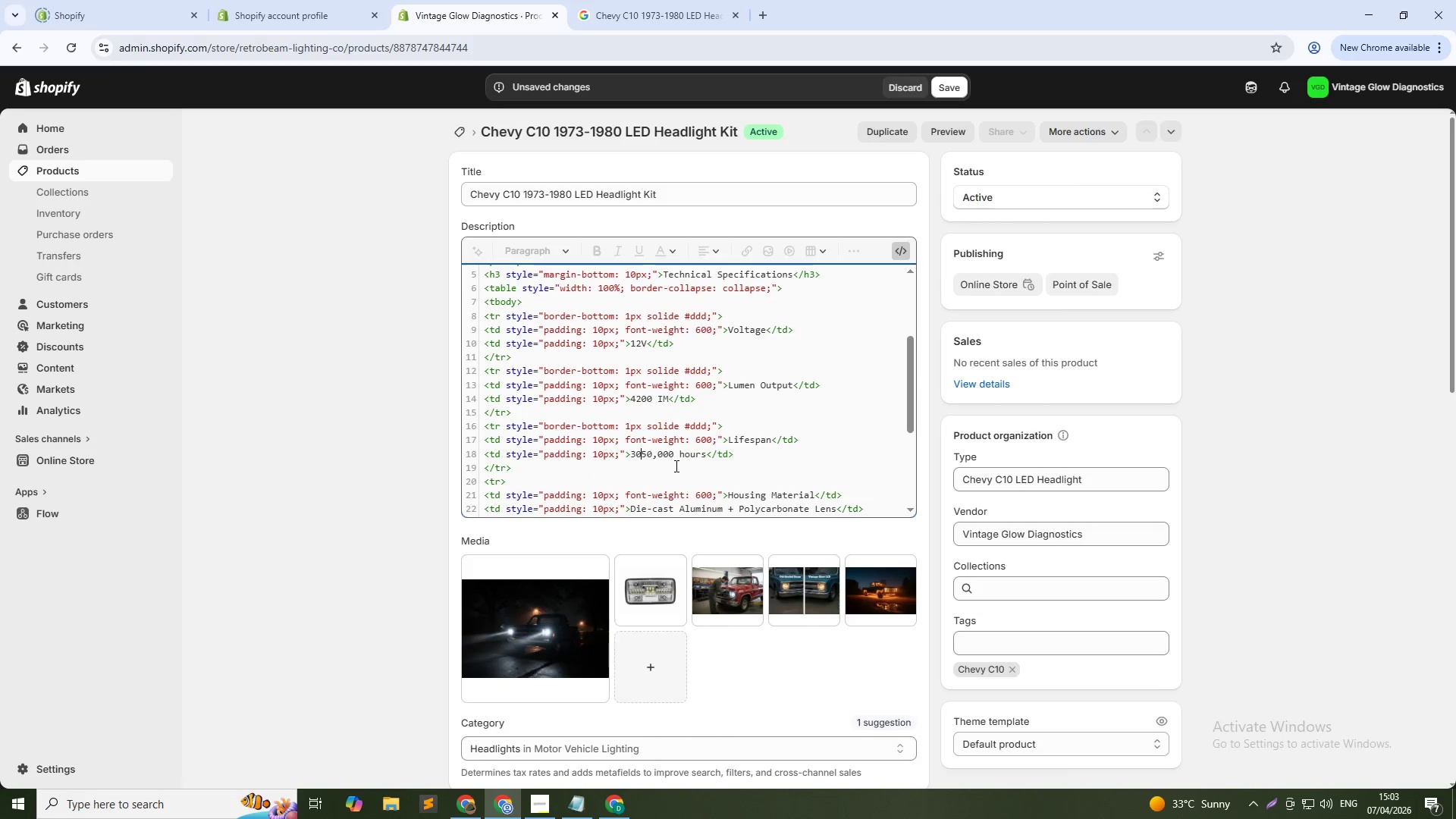 
key(Backspace)
 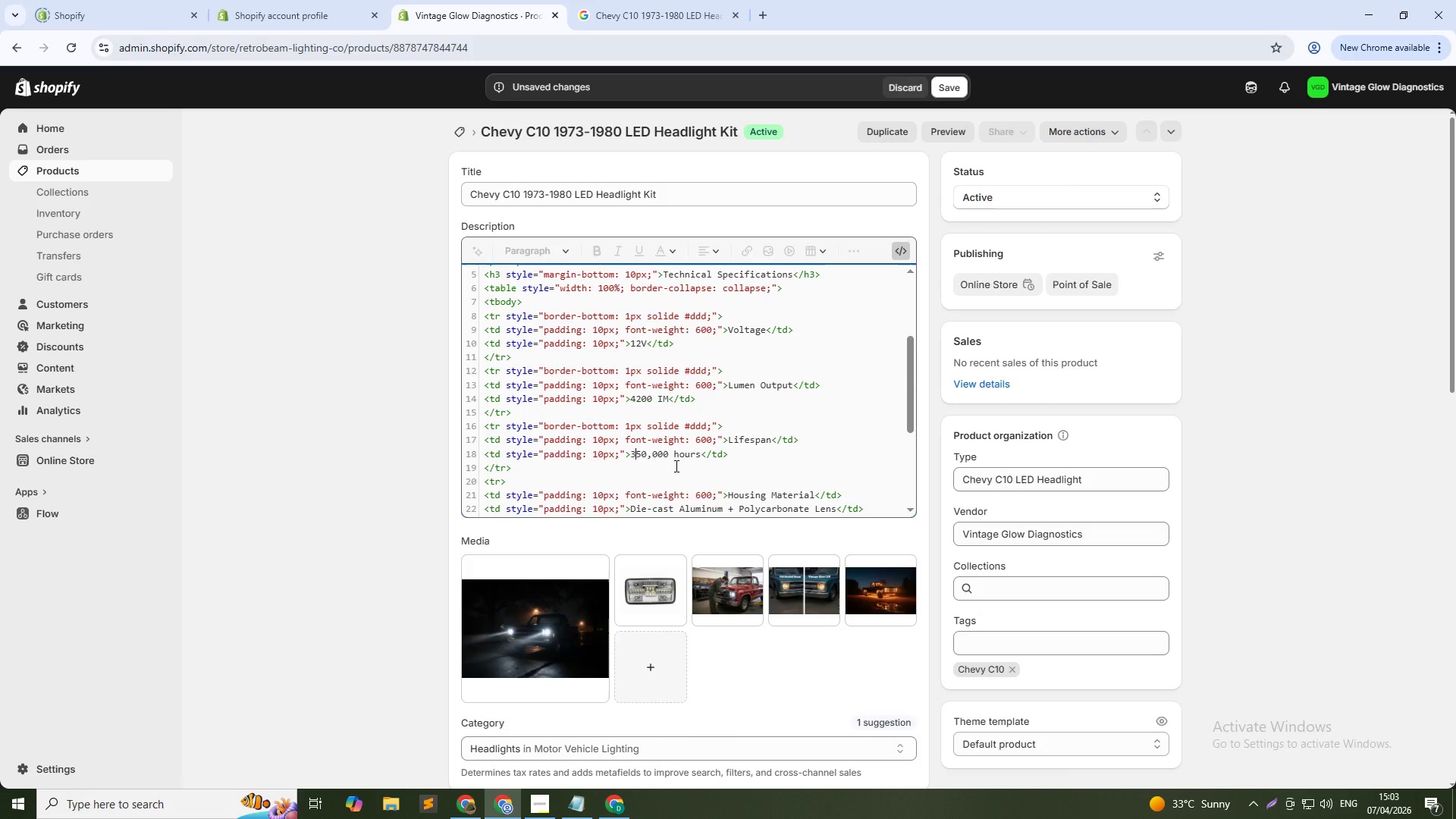 
key(Backspace)
 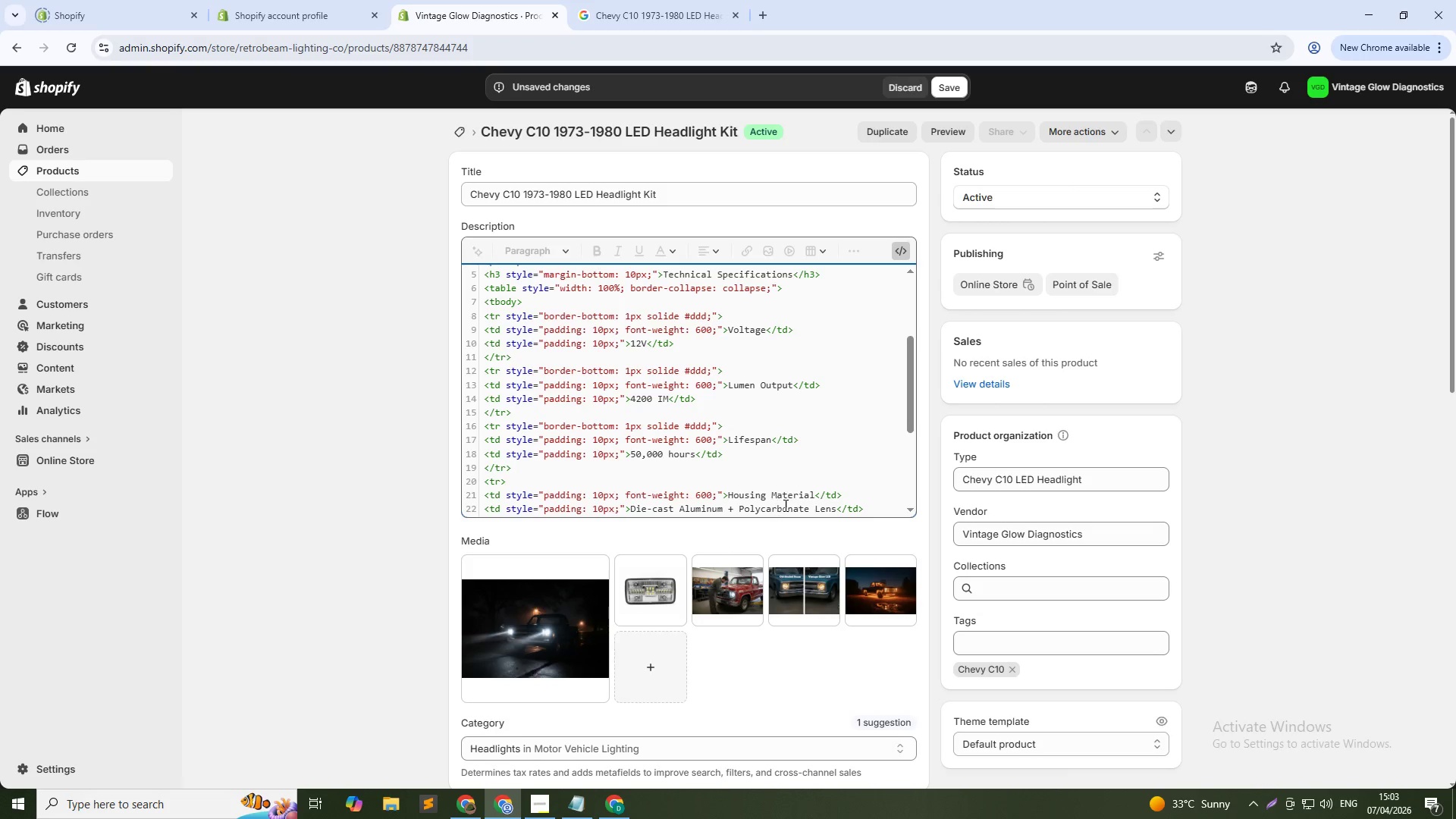 
wait(6.44)
 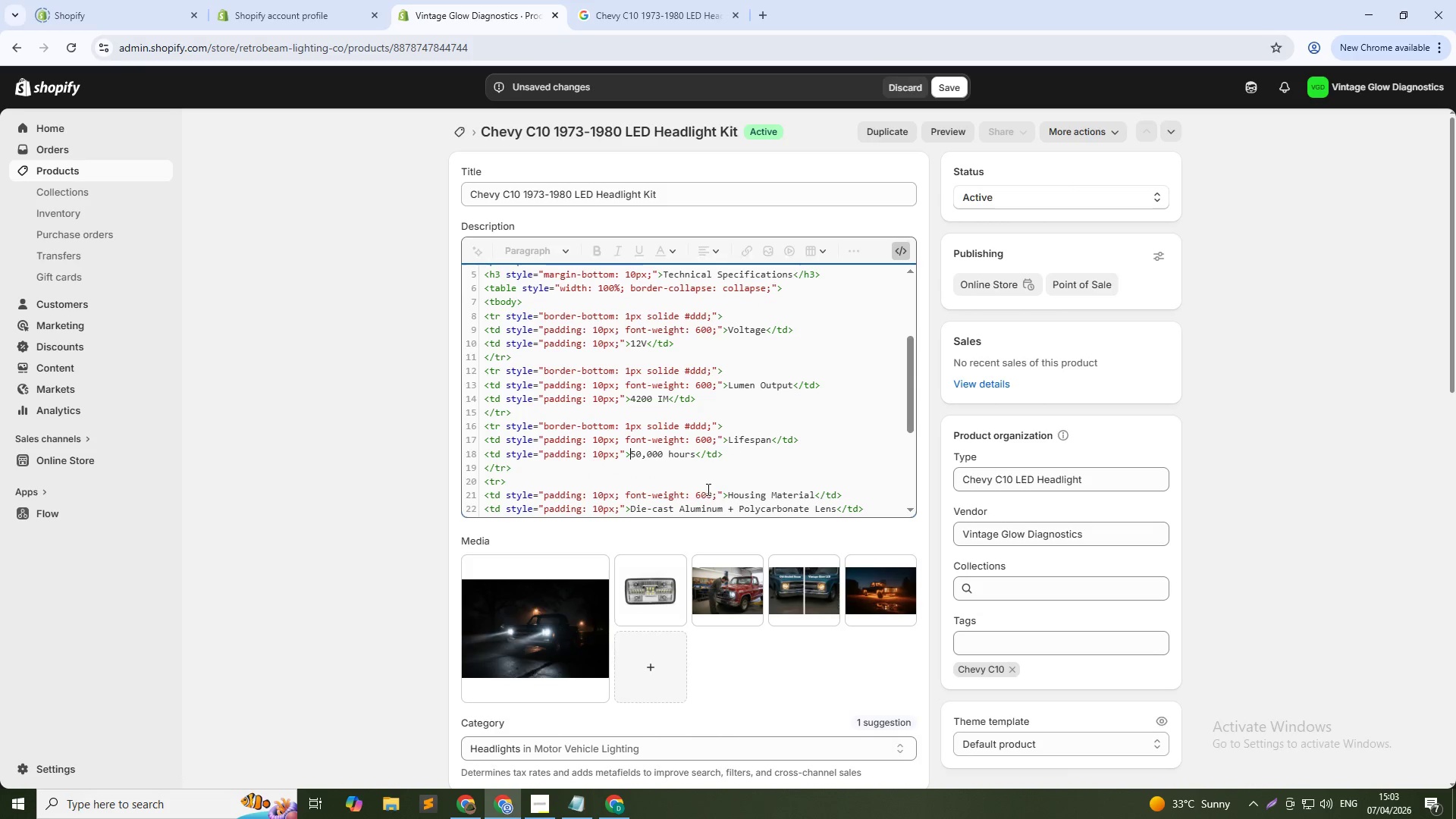 
left_click([836, 505])
 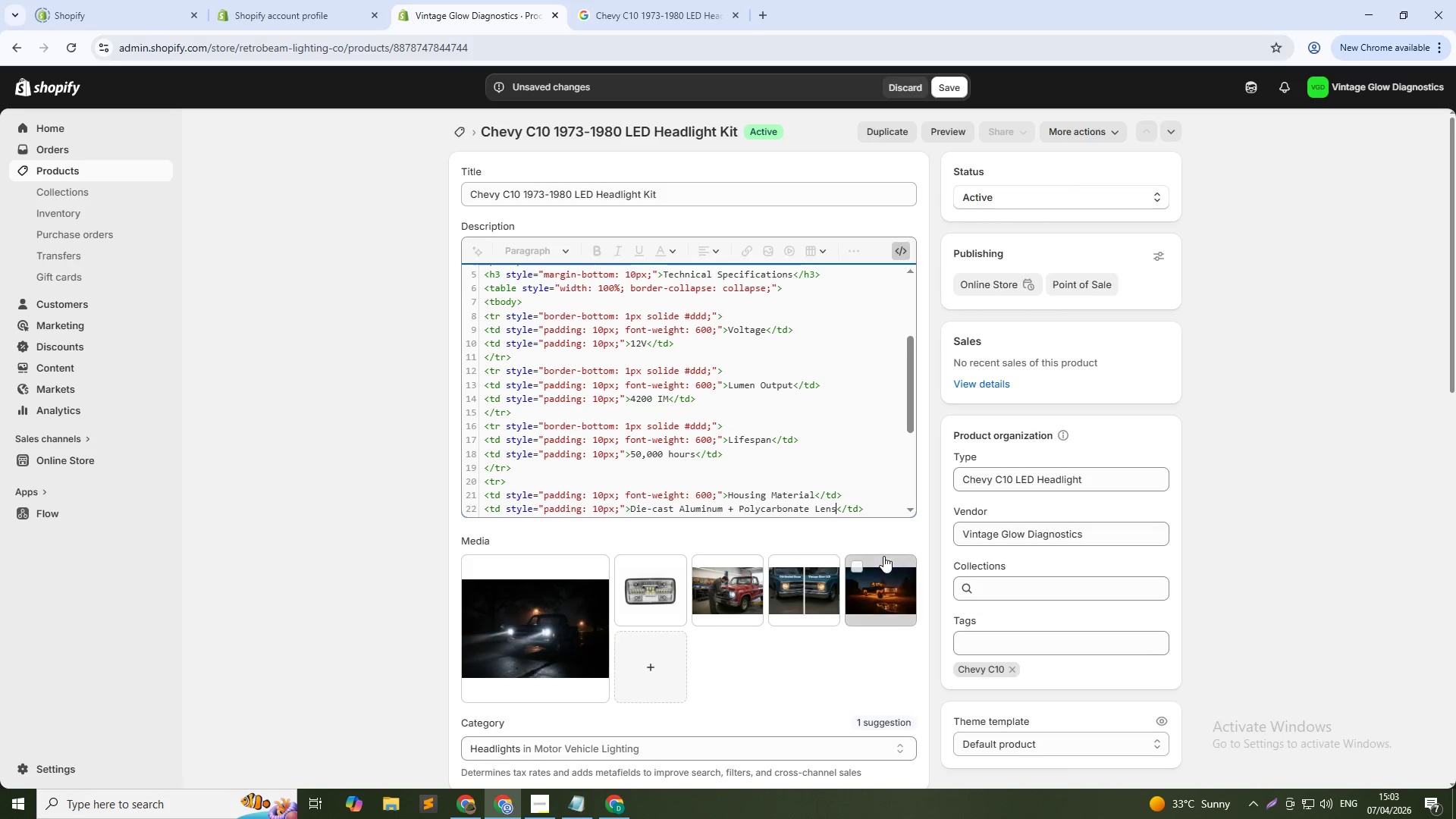 
key(Control+Shift+ArrowLeft)
 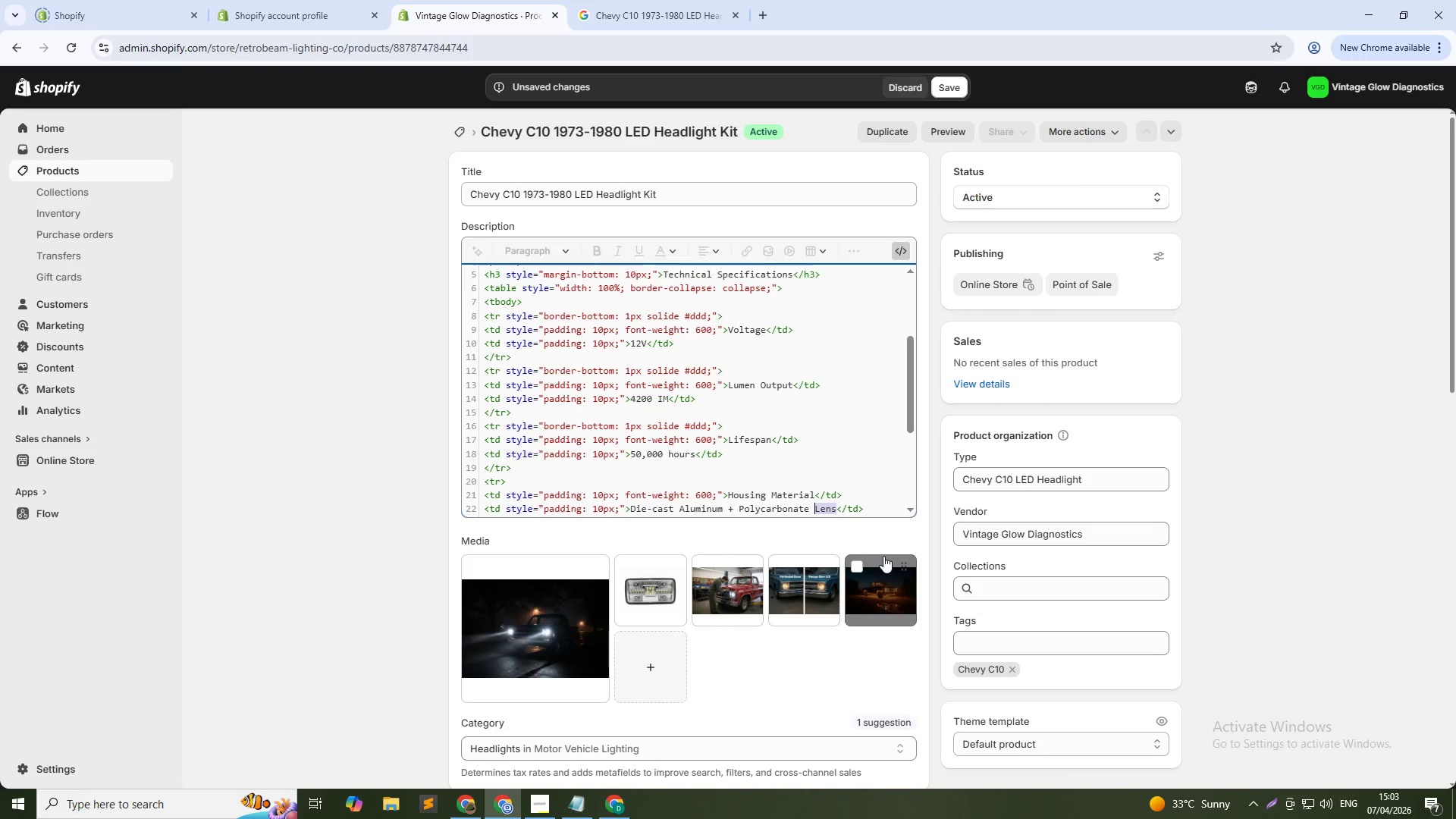 
key(Control+Shift+ArrowLeft)
 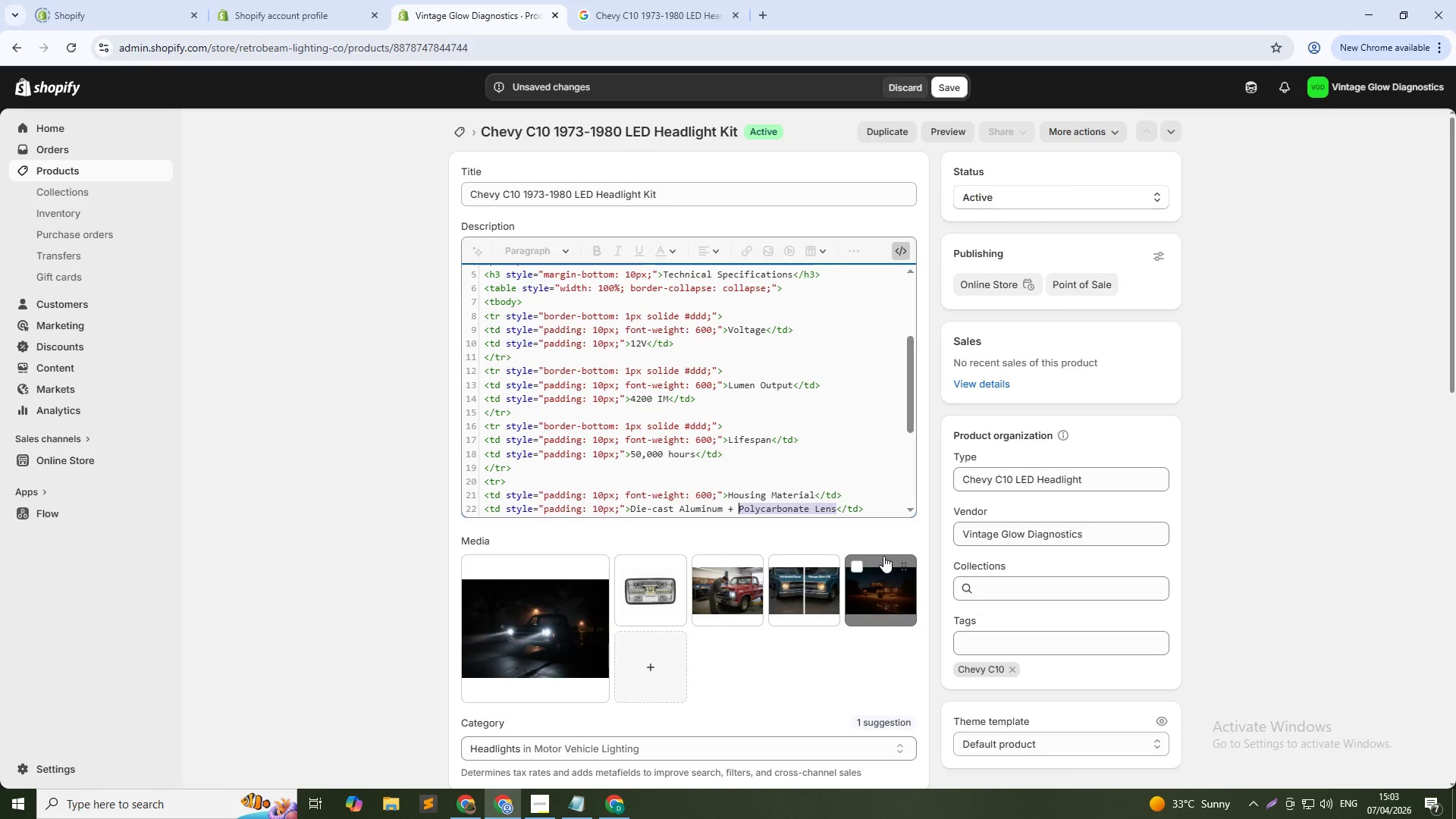 
key(Control+Shift+ArrowLeft)
 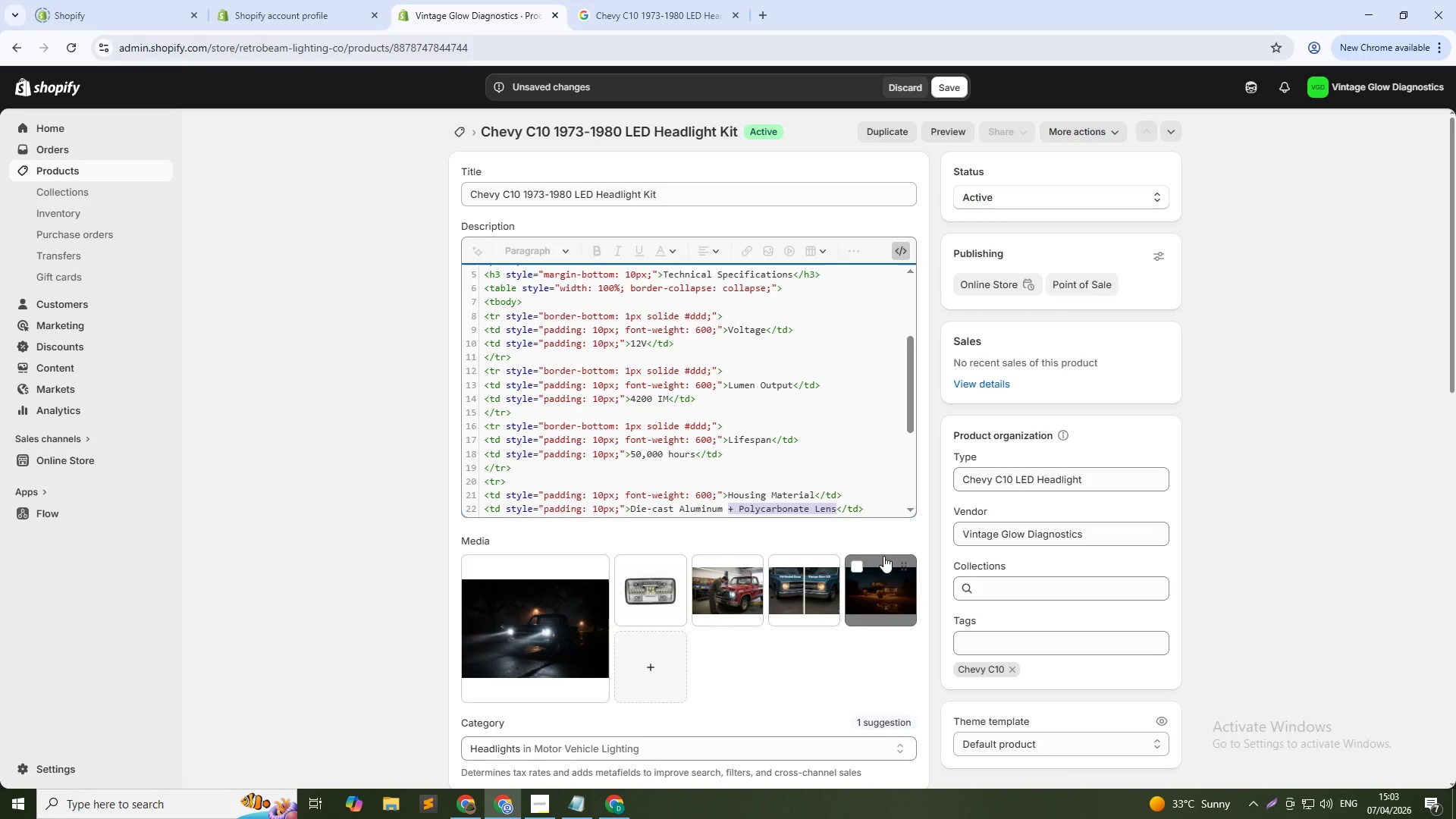 
type(alloy)
 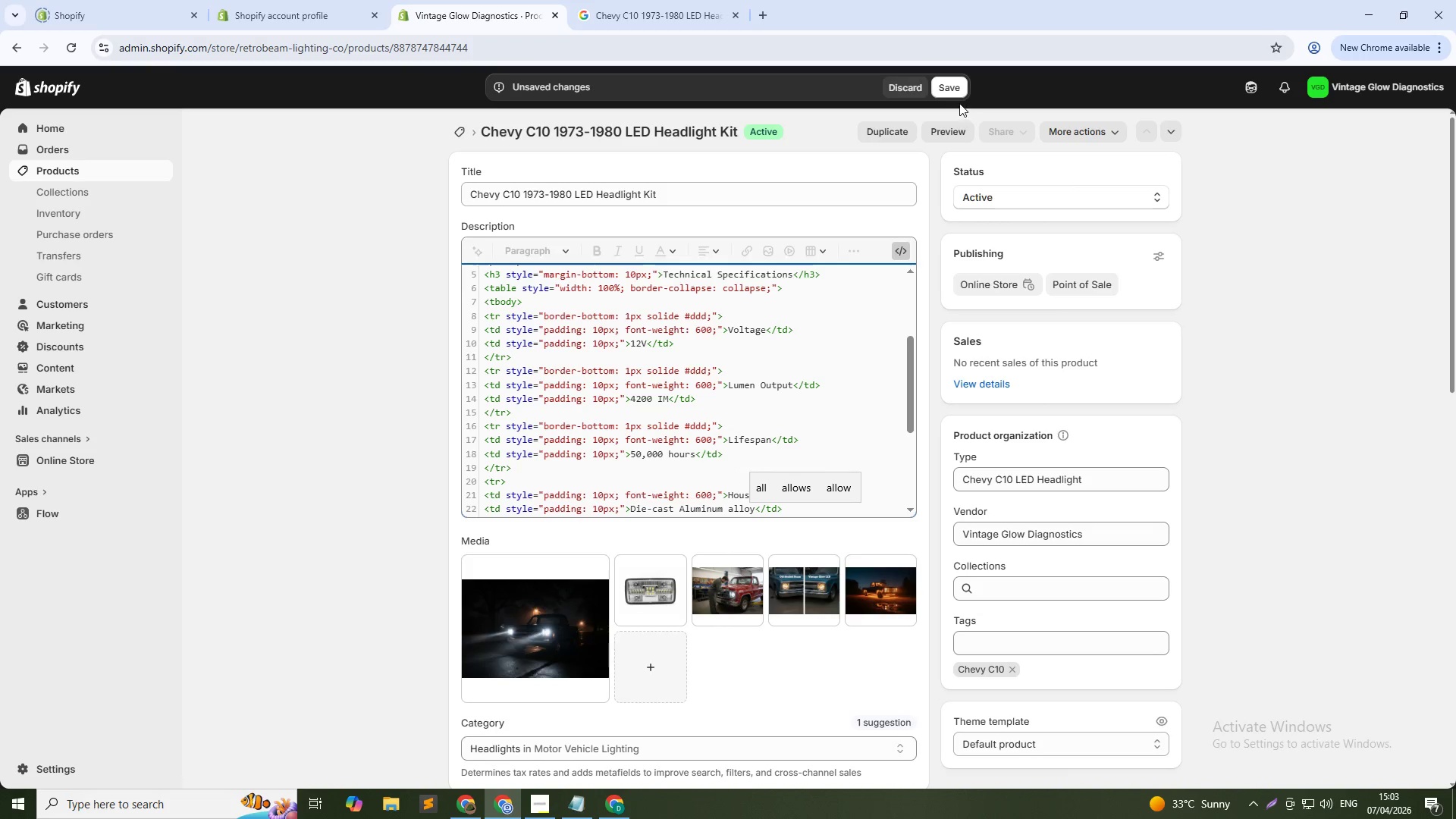 
left_click([952, 89])
 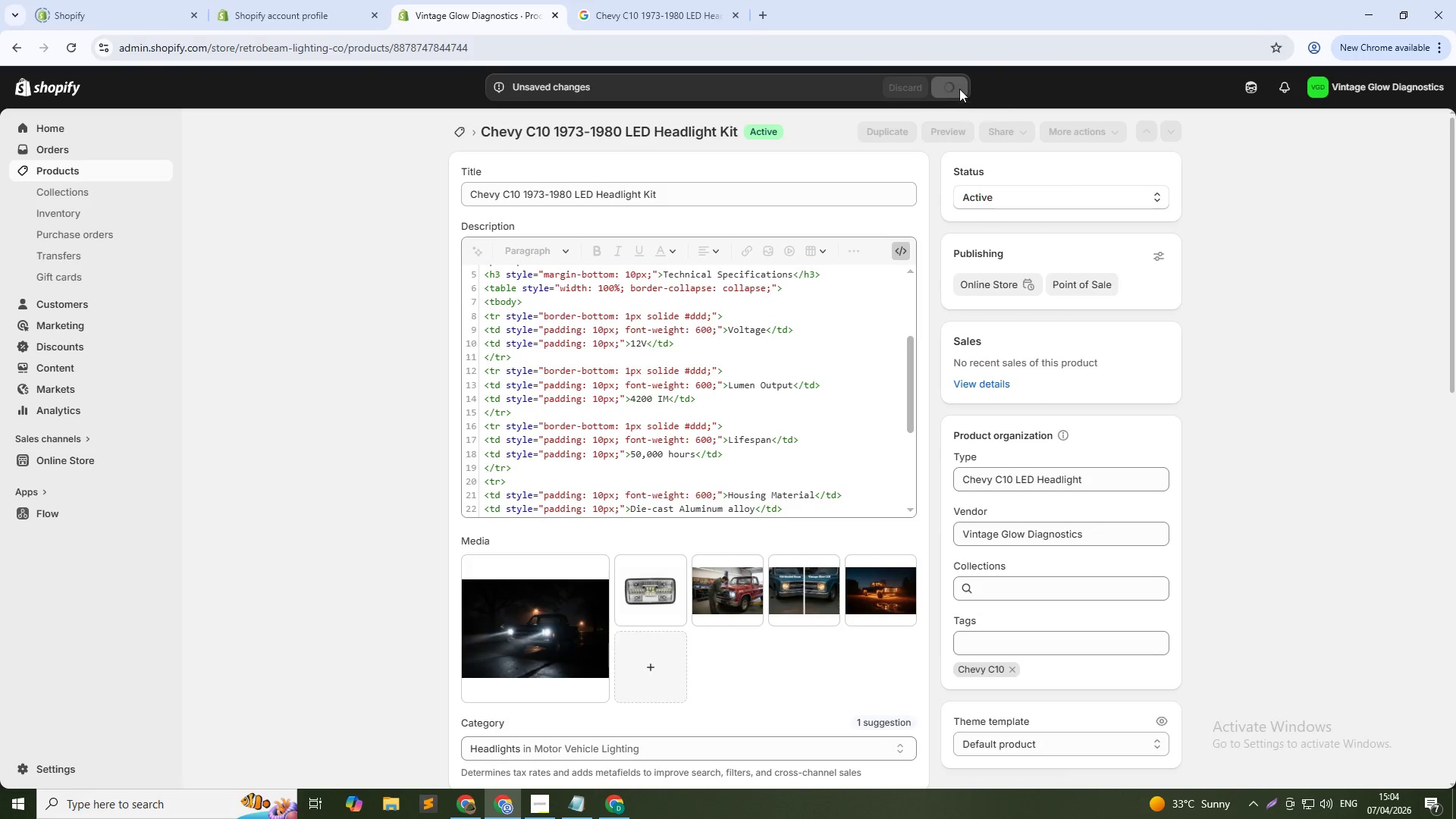 
wait(6.11)
 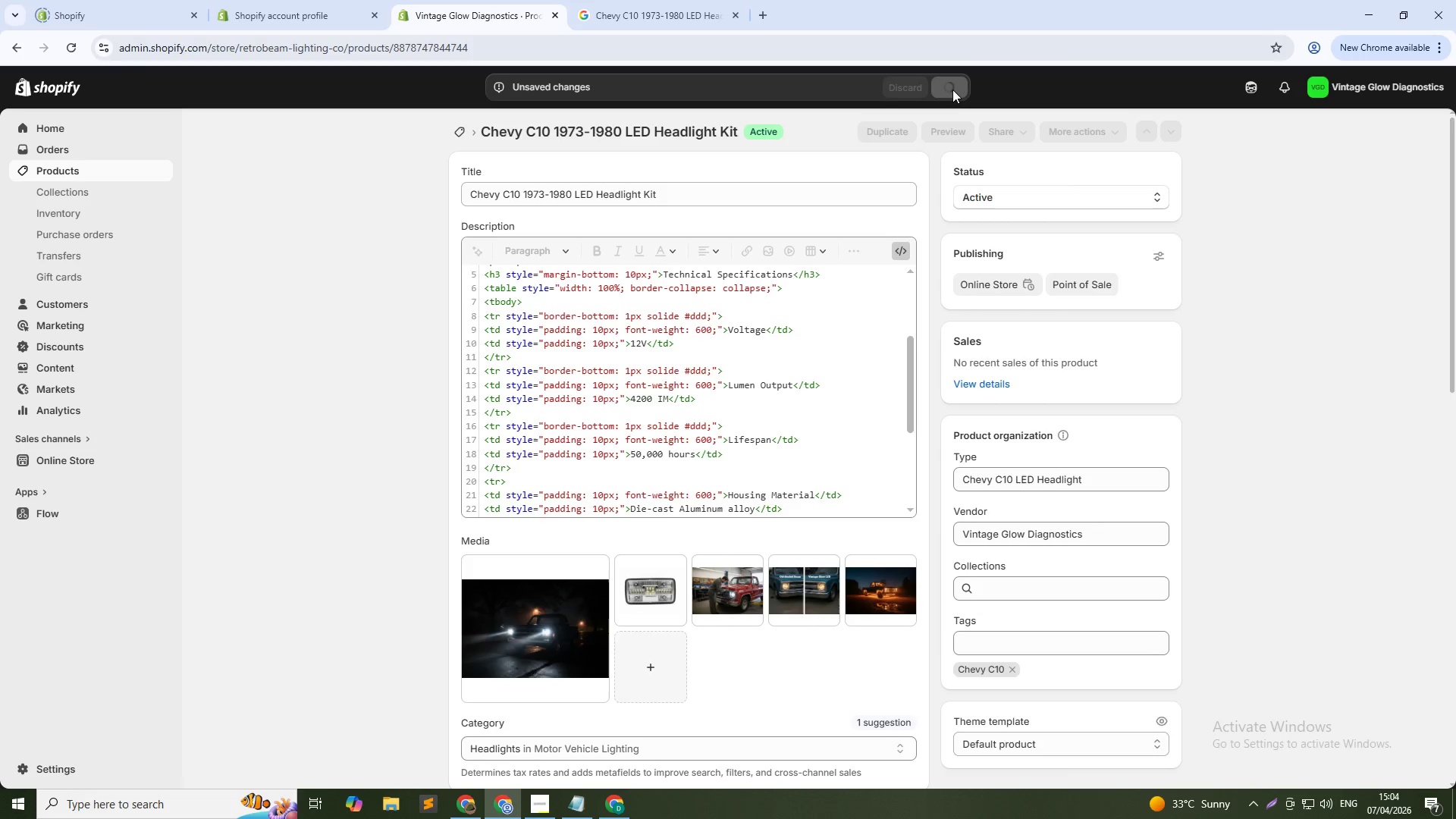 
left_click([898, 248])
 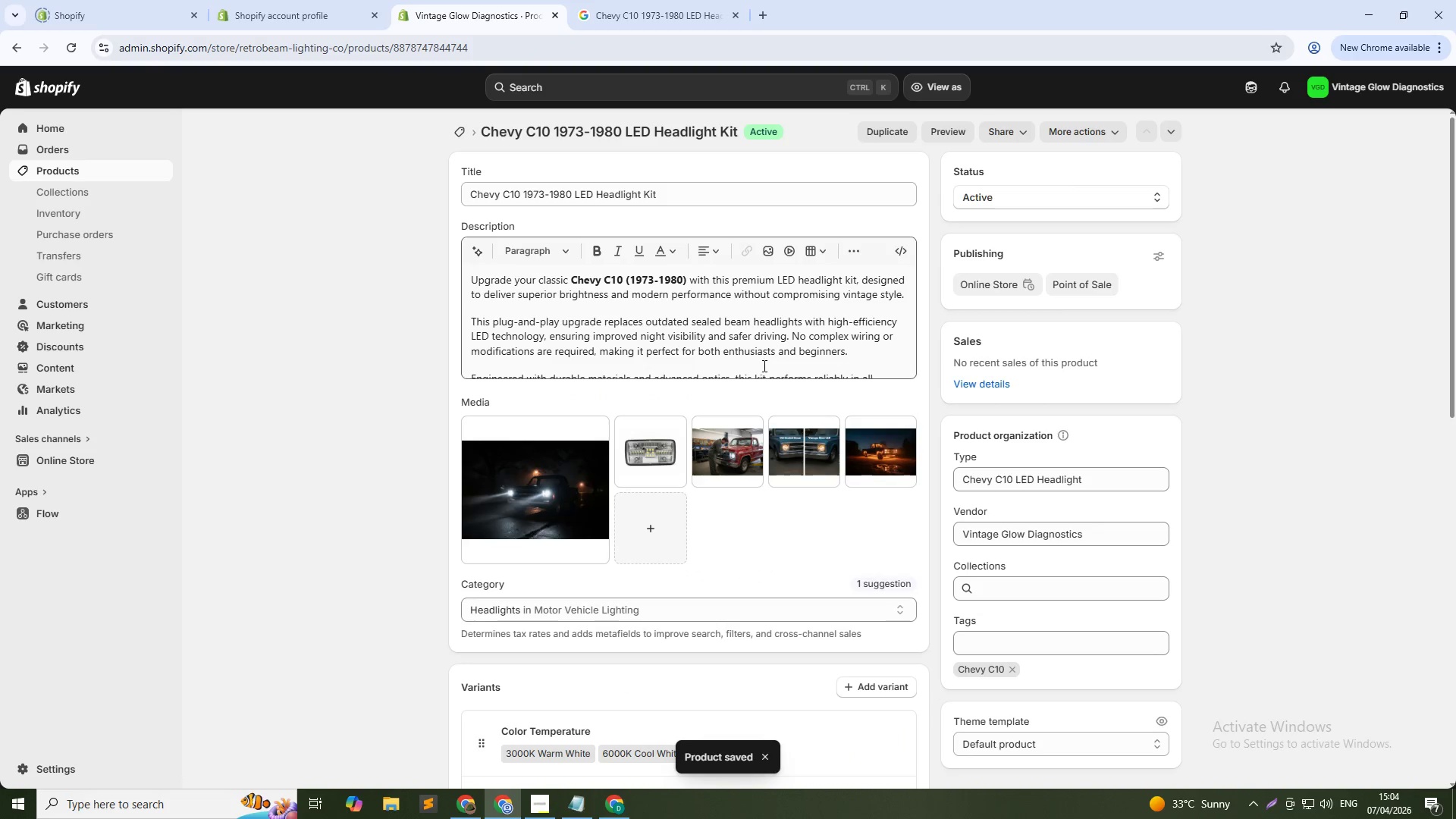 
scroll: coordinate [718, 341], scroll_direction: down, amount: 3.0
 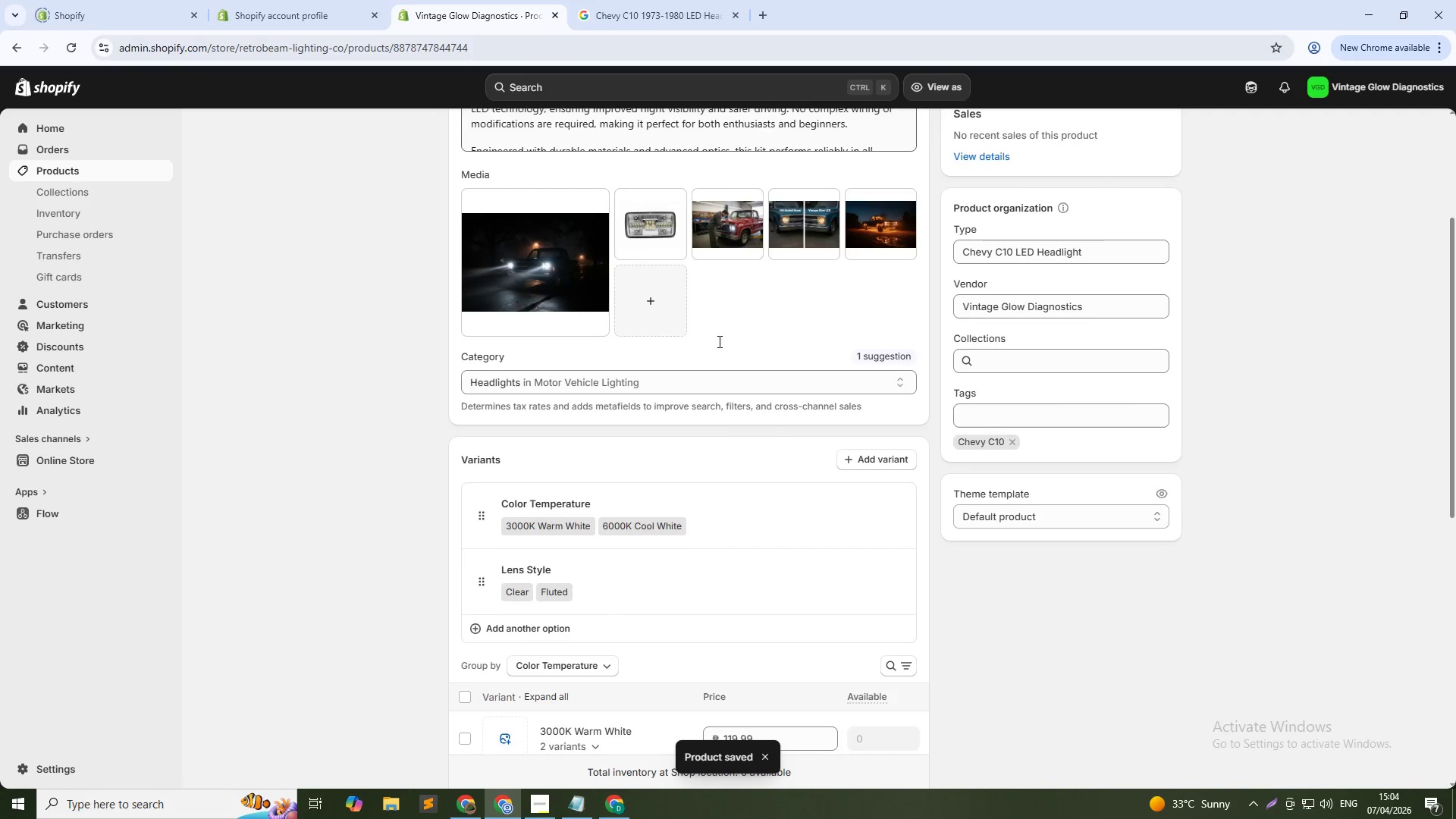 
scroll: coordinate [694, 173], scroll_direction: up, amount: 5.0
 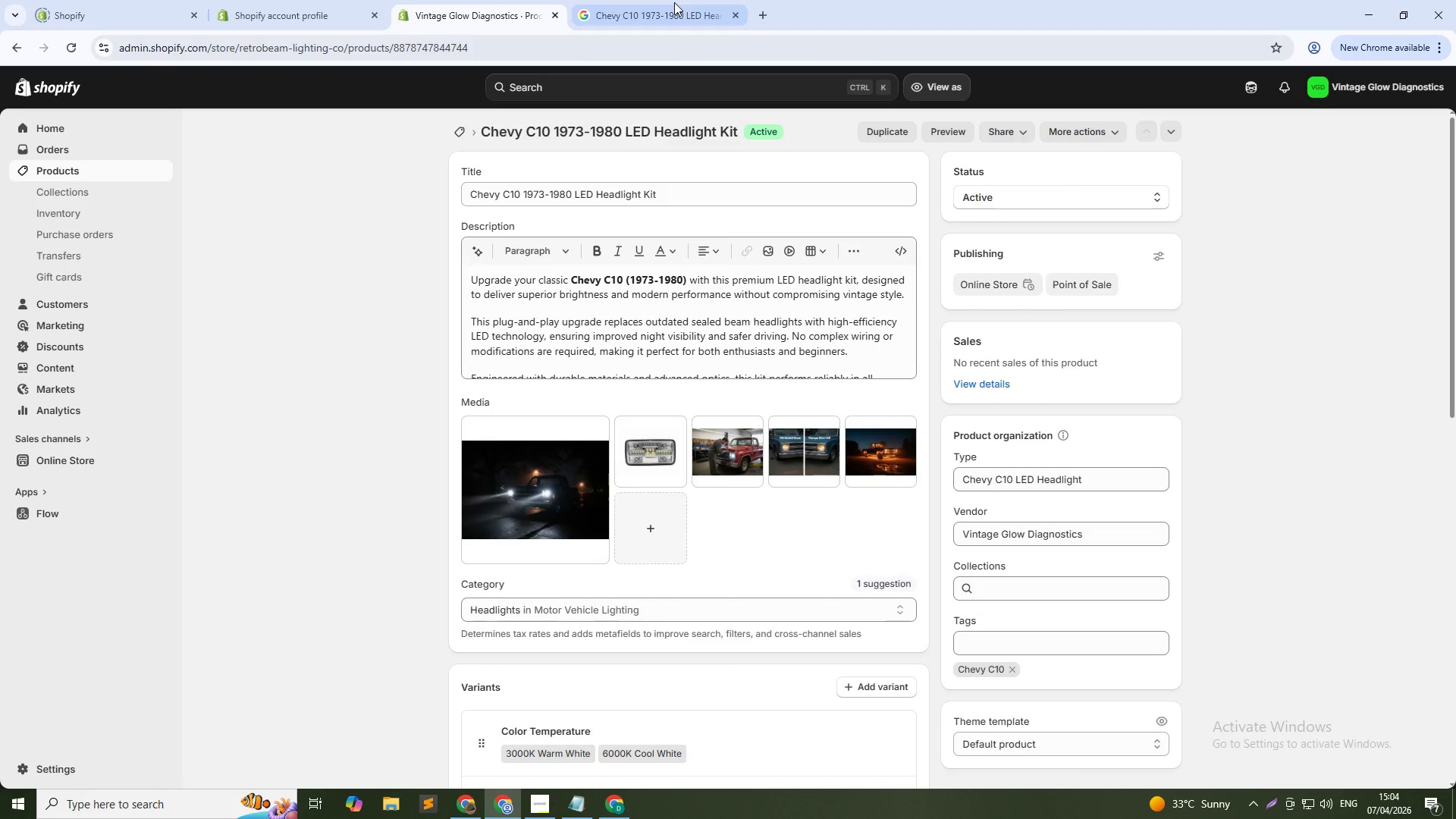 
left_click([674, 57])
 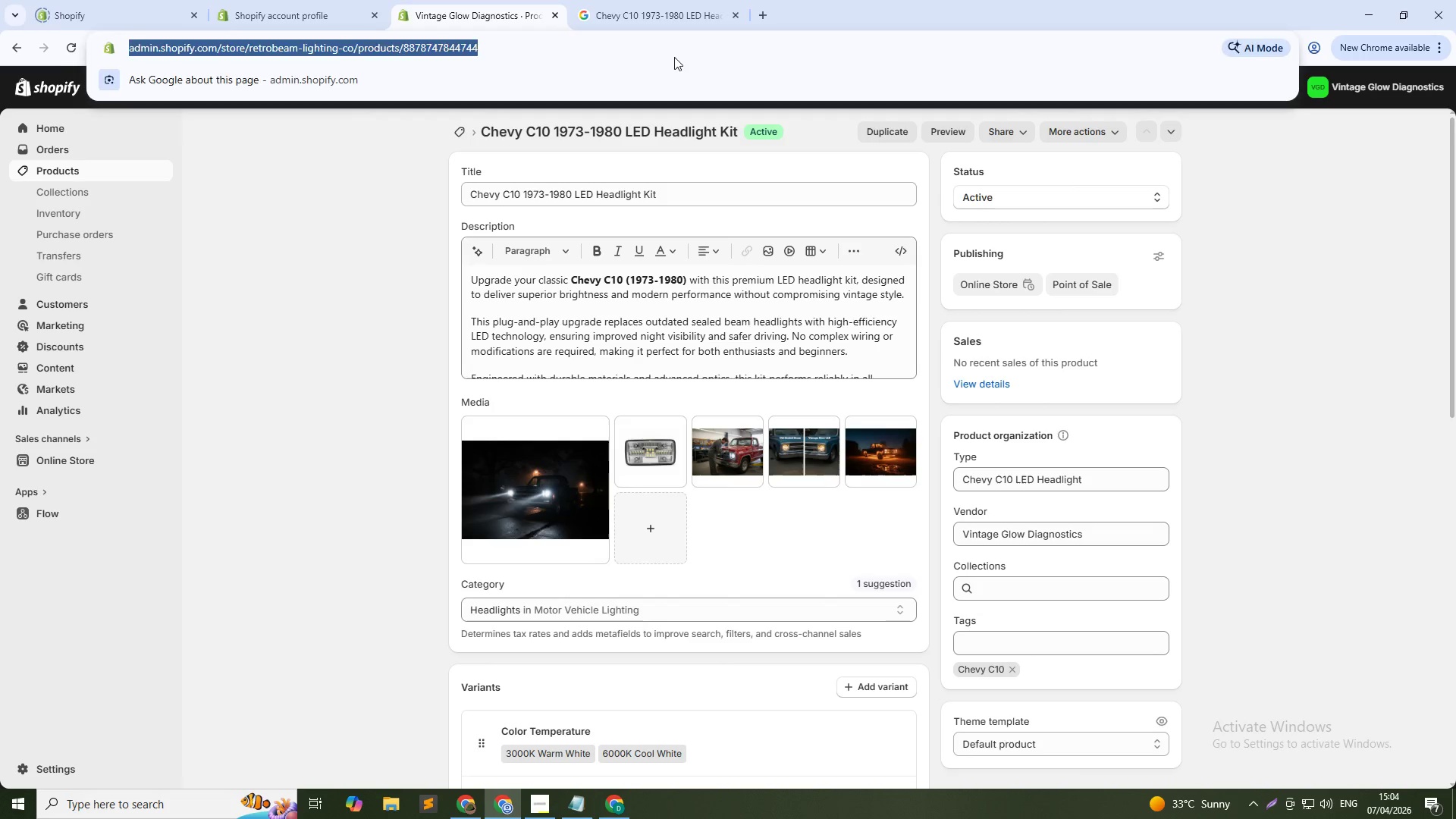 
key(NumpadEnter)
 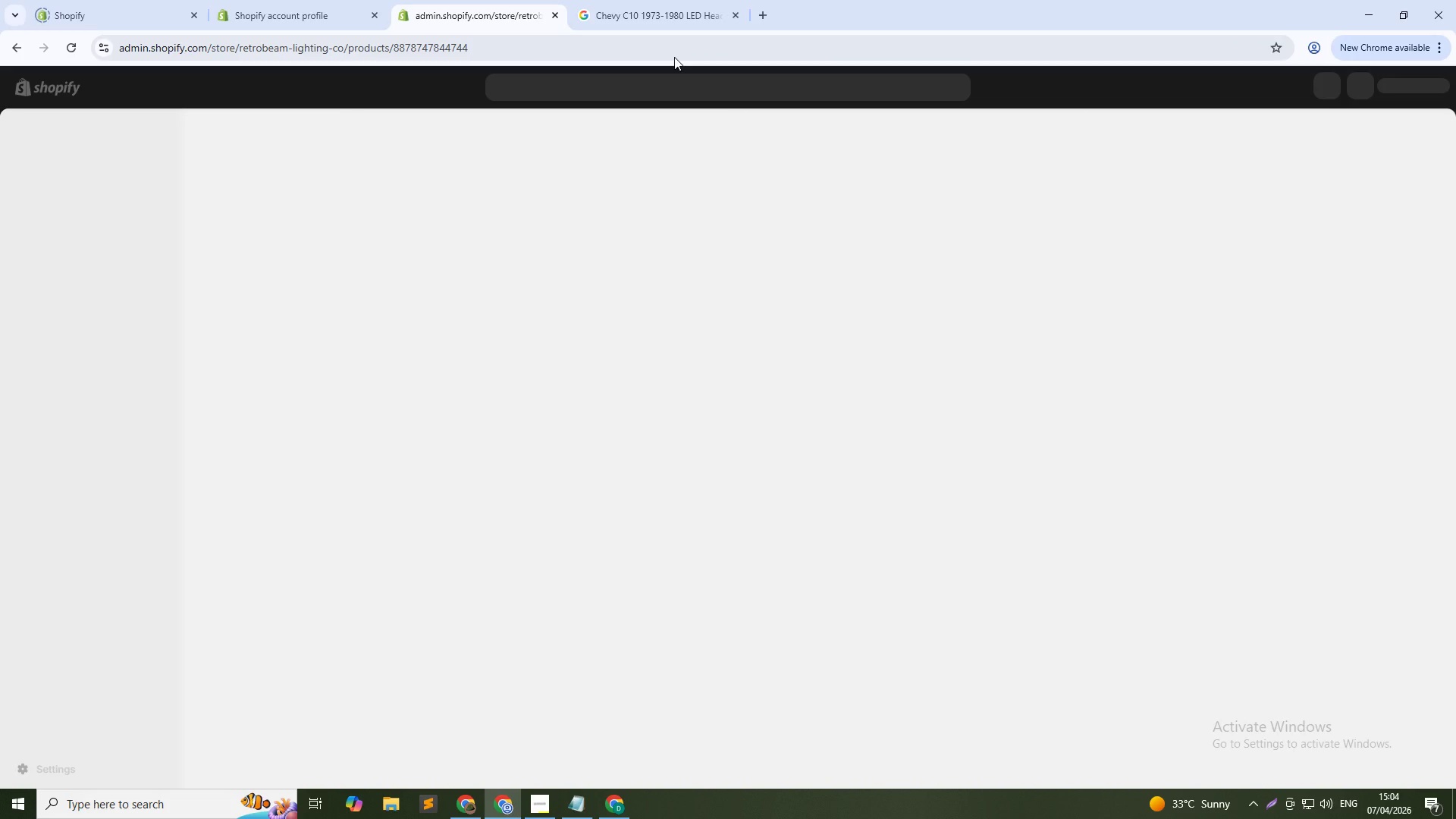 
wait(9.11)
 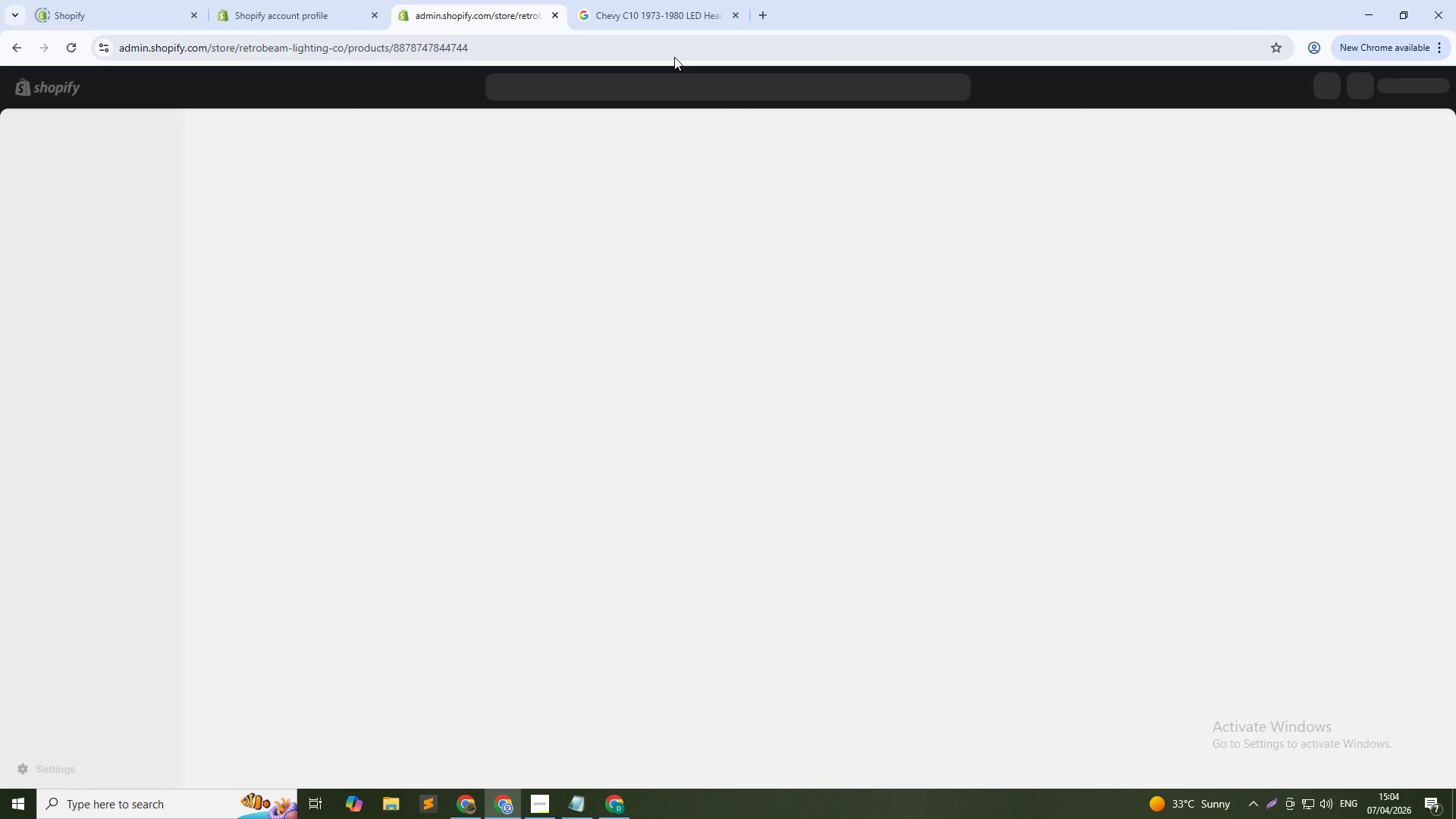 
scroll: coordinate [740, 444], scroll_direction: down, amount: 5.0
 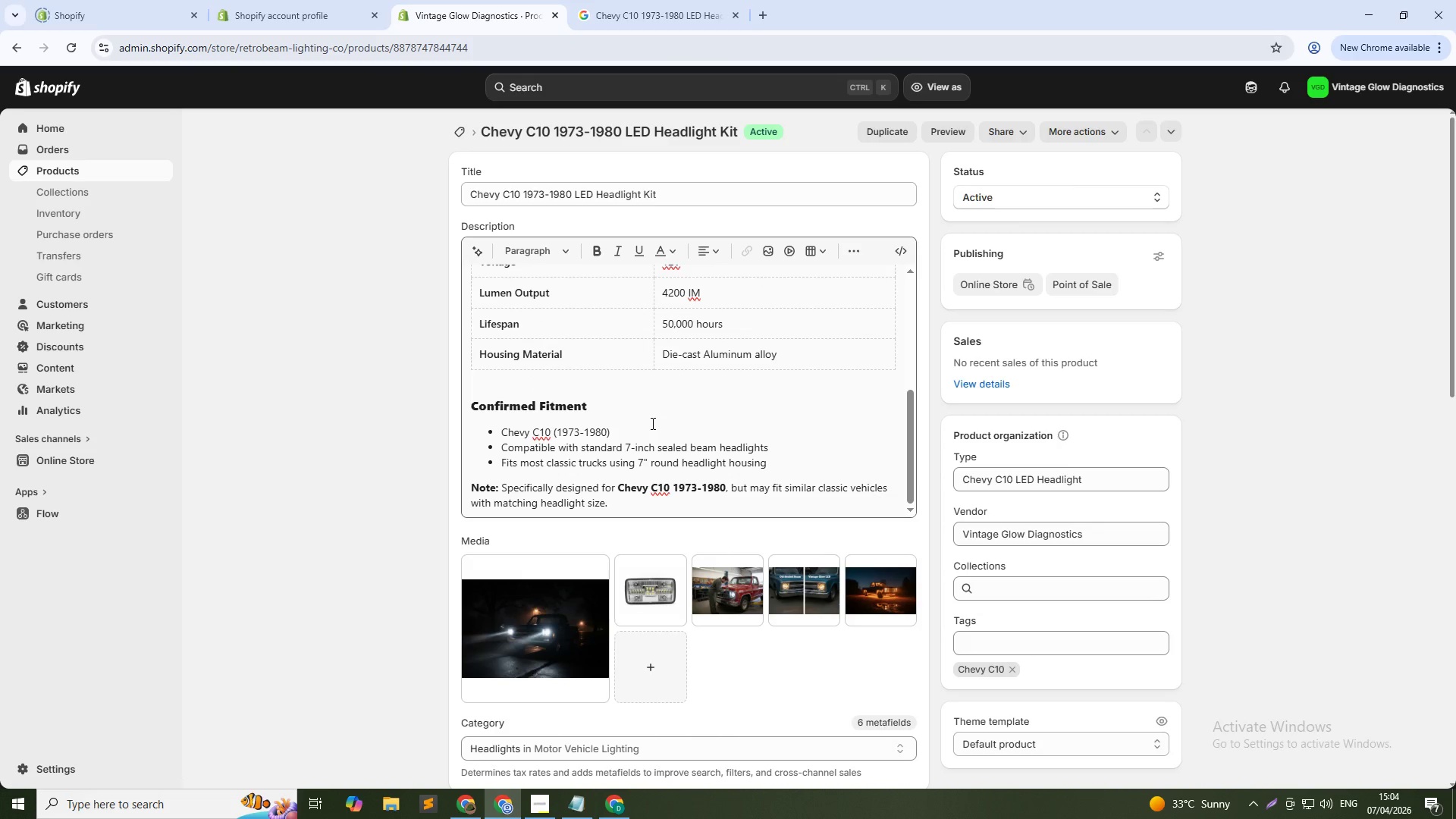 
wait(9.66)
 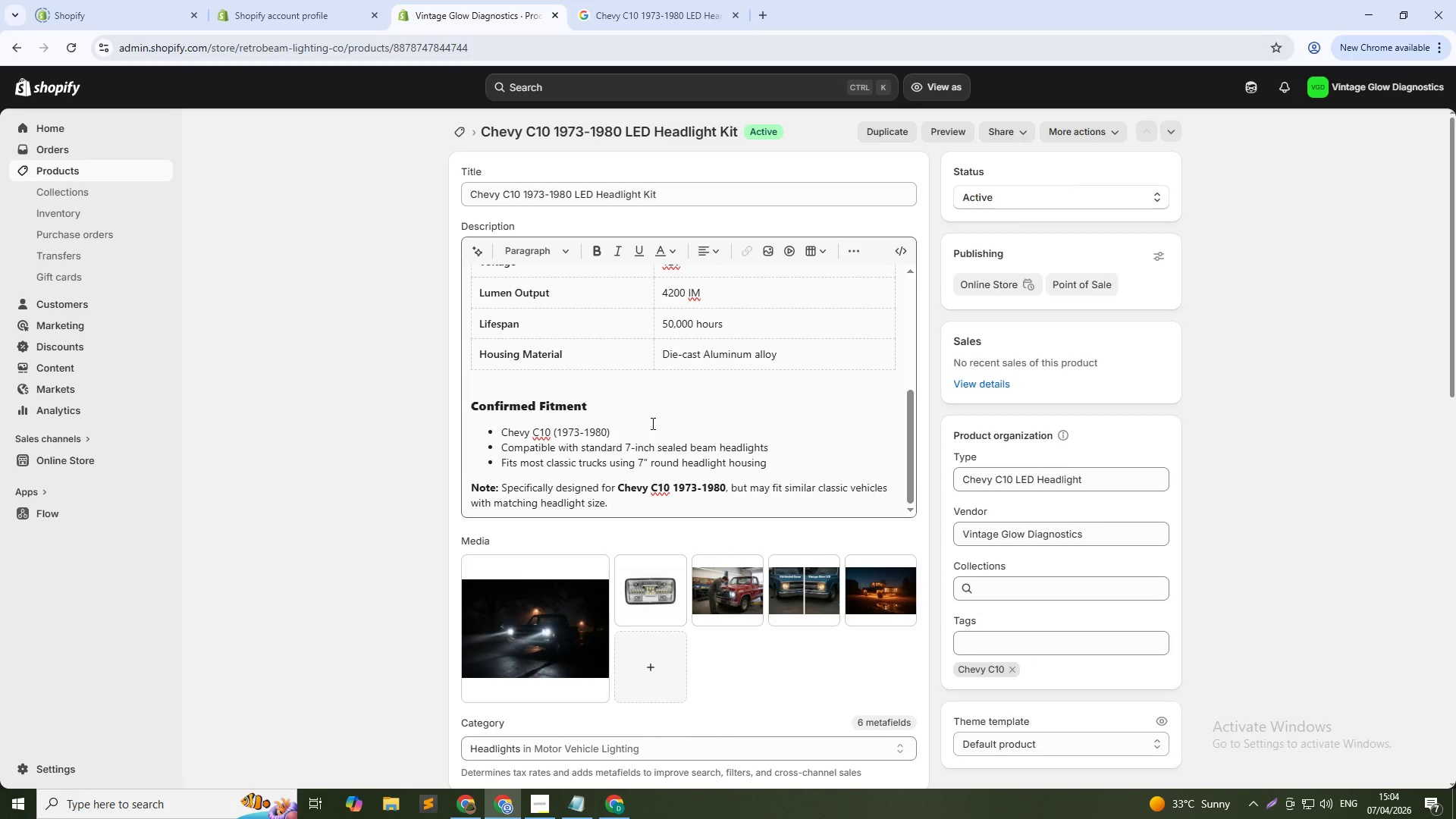 
left_click([613, 429])
 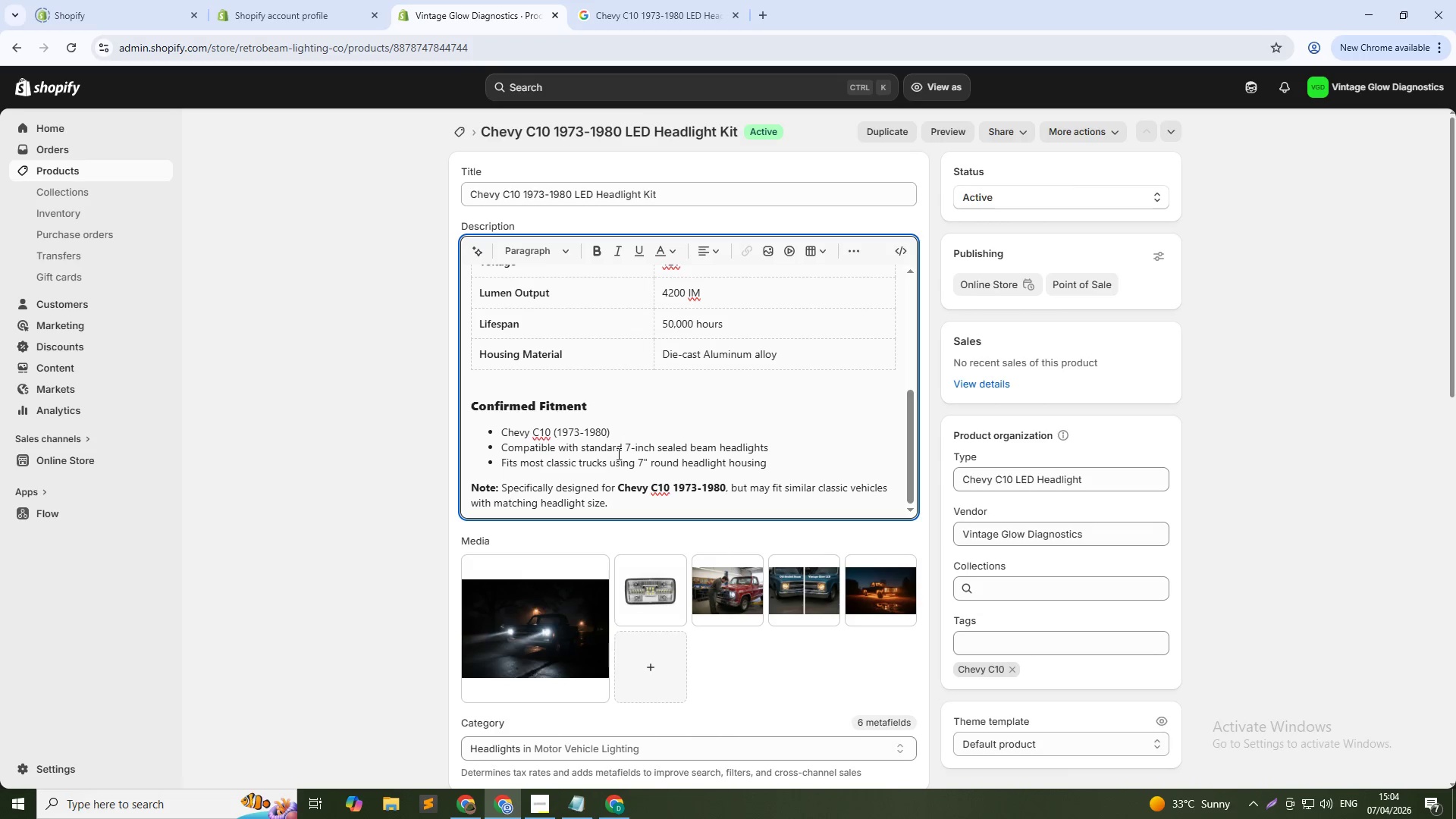 
key(ArrowLeft)
 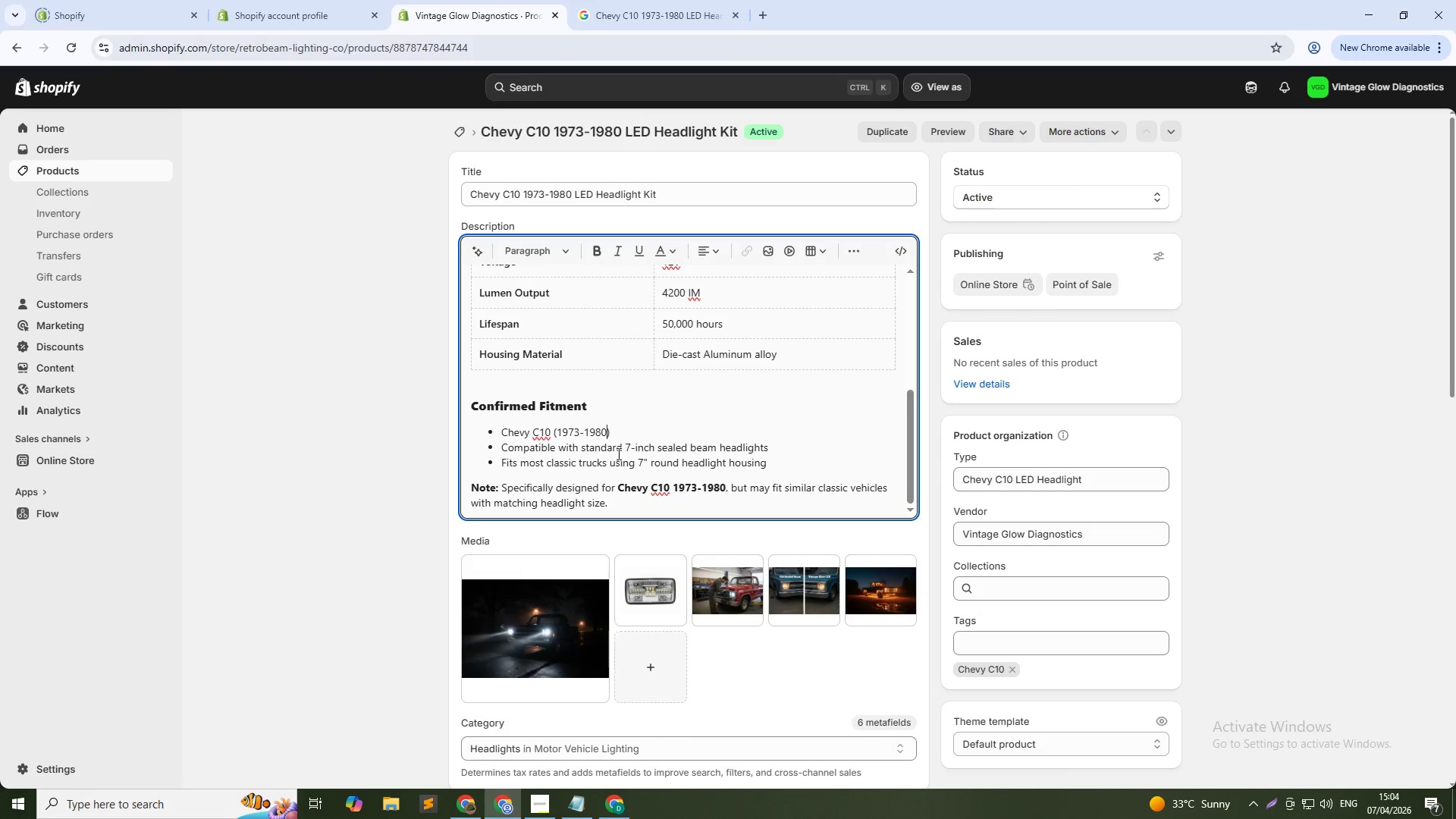 
key(ArrowLeft)
 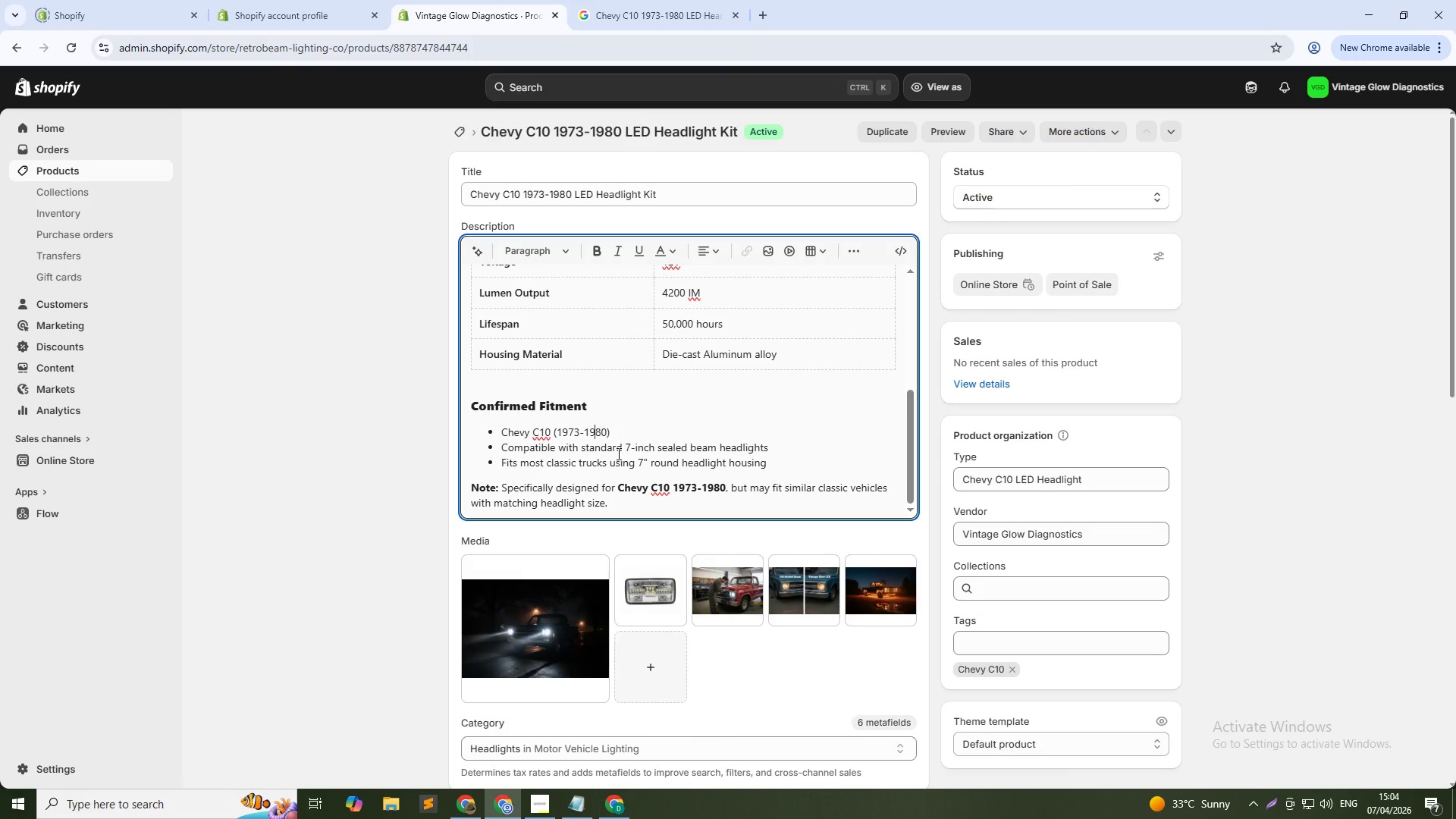 
key(ArrowLeft)
 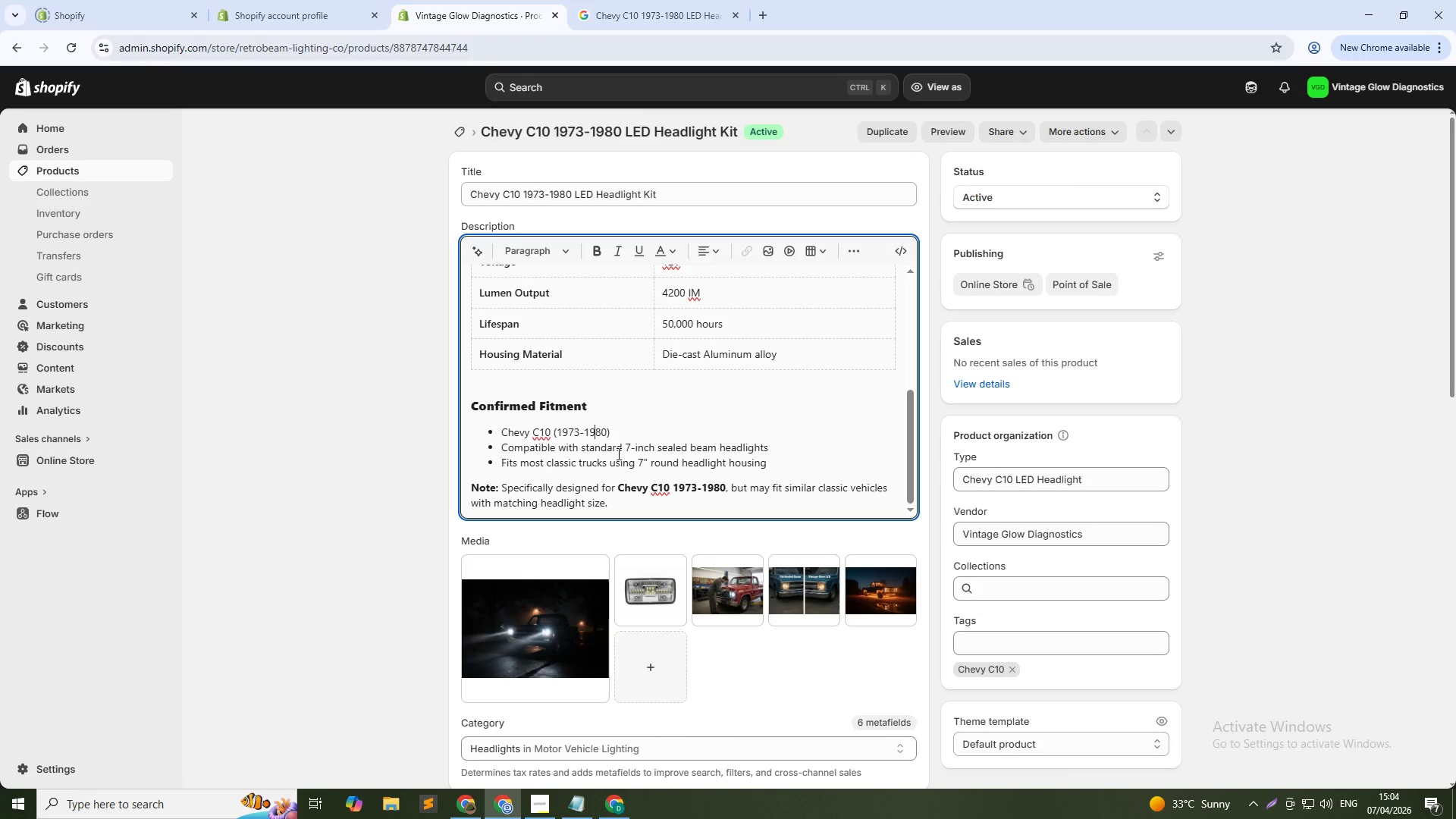 
key(ArrowLeft)
 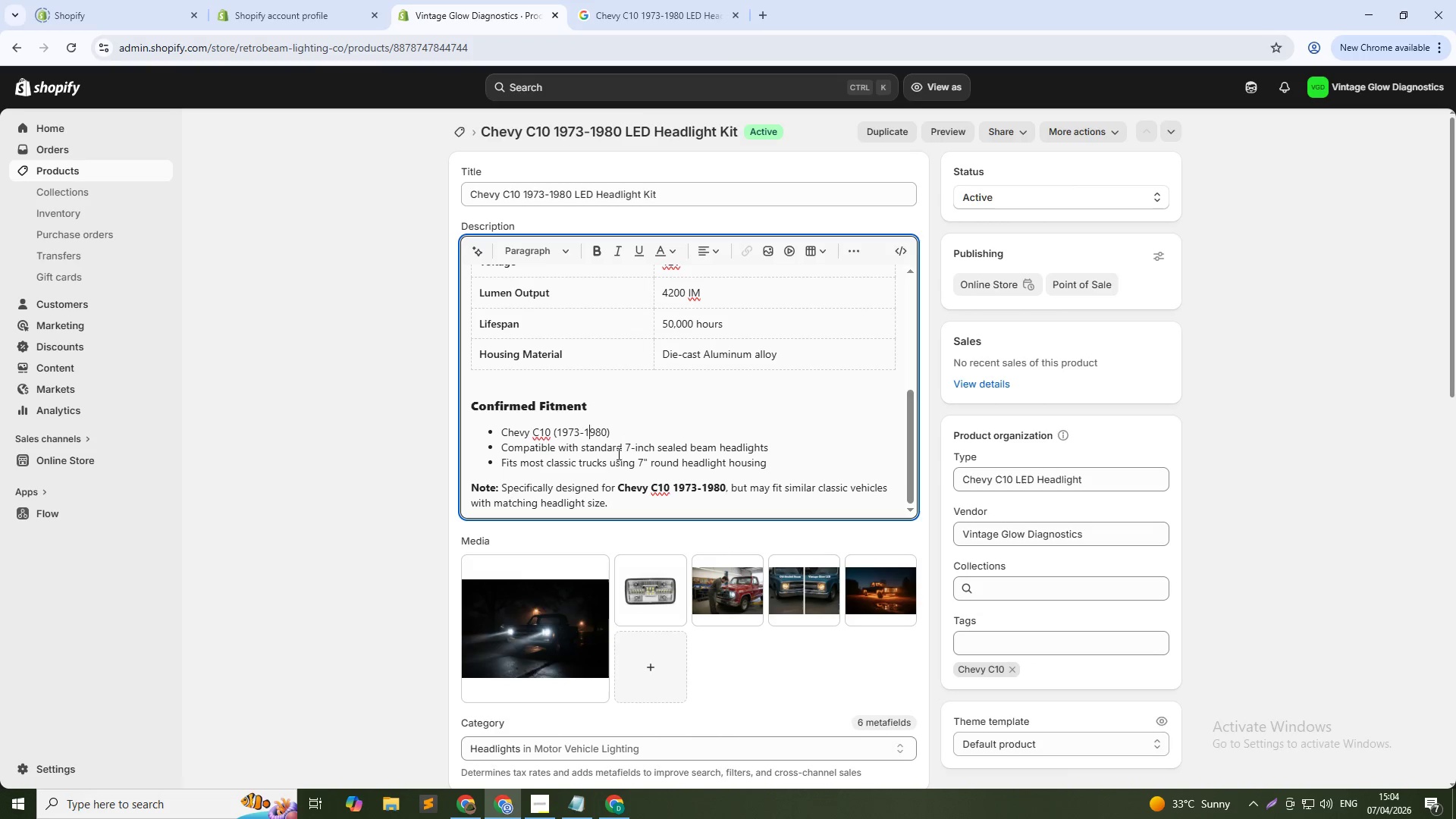 
key(ArrowLeft)
 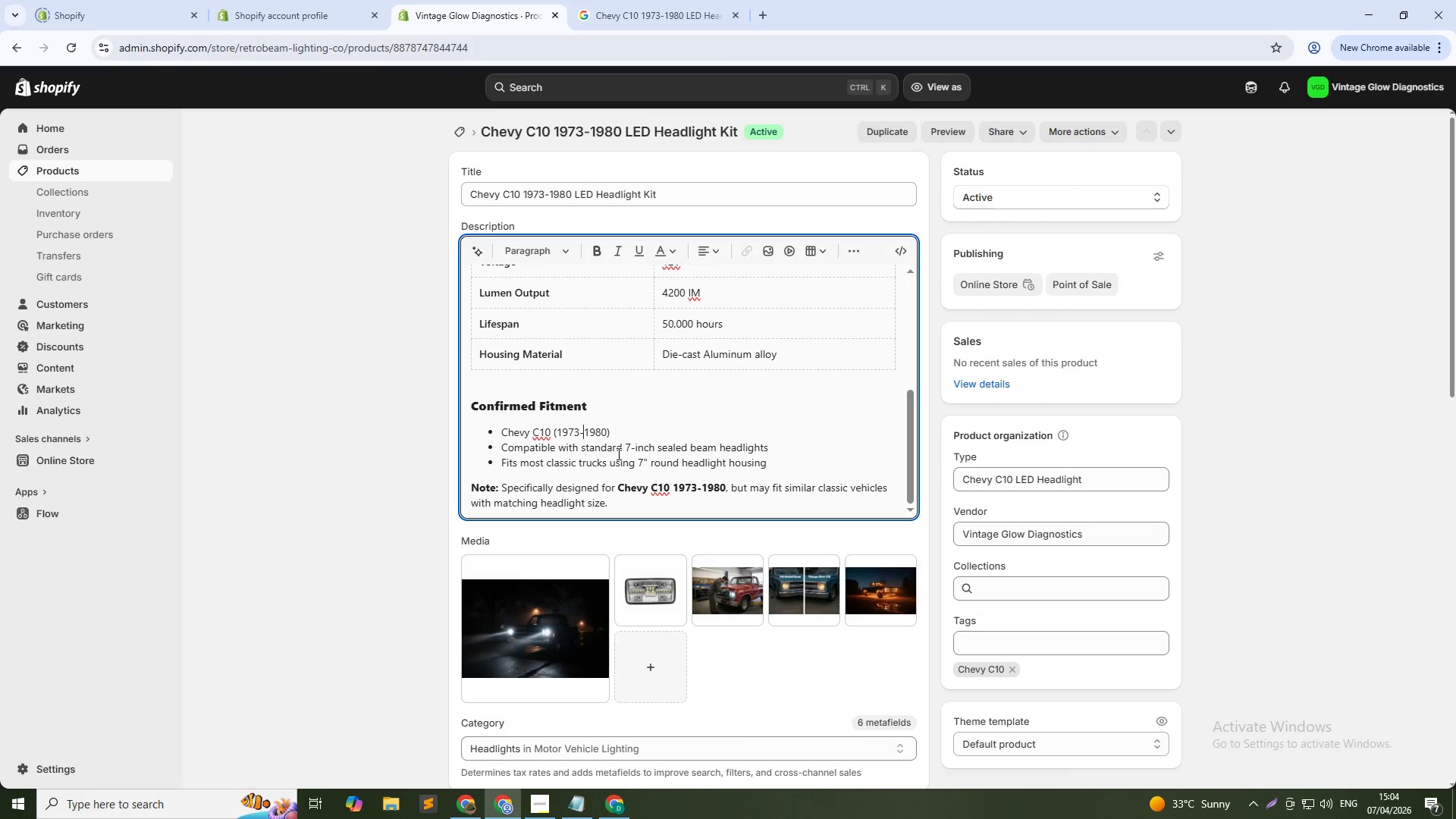 
key(ArrowLeft)
 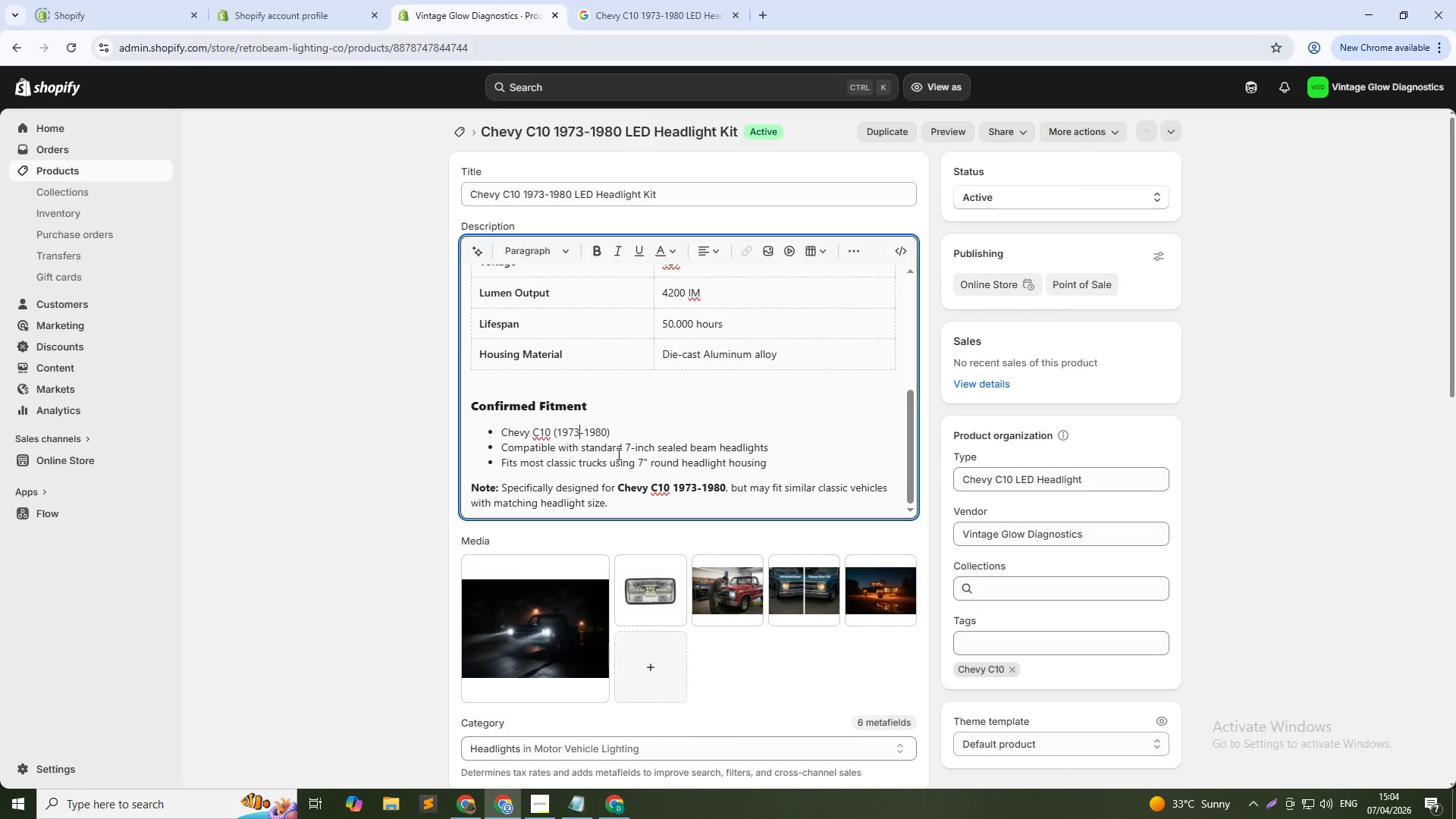 
key(ArrowLeft)
 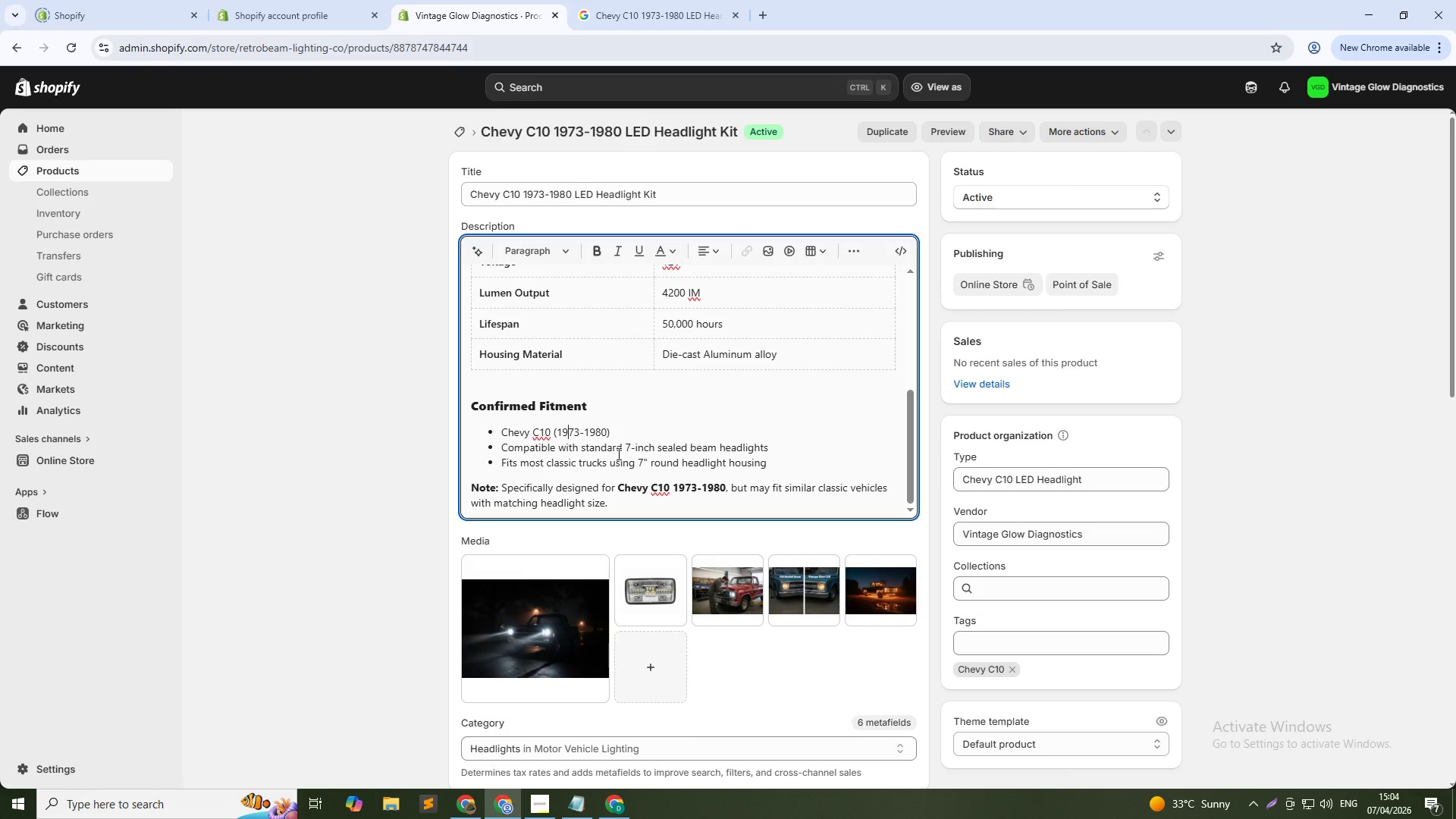 
key(ArrowLeft)
 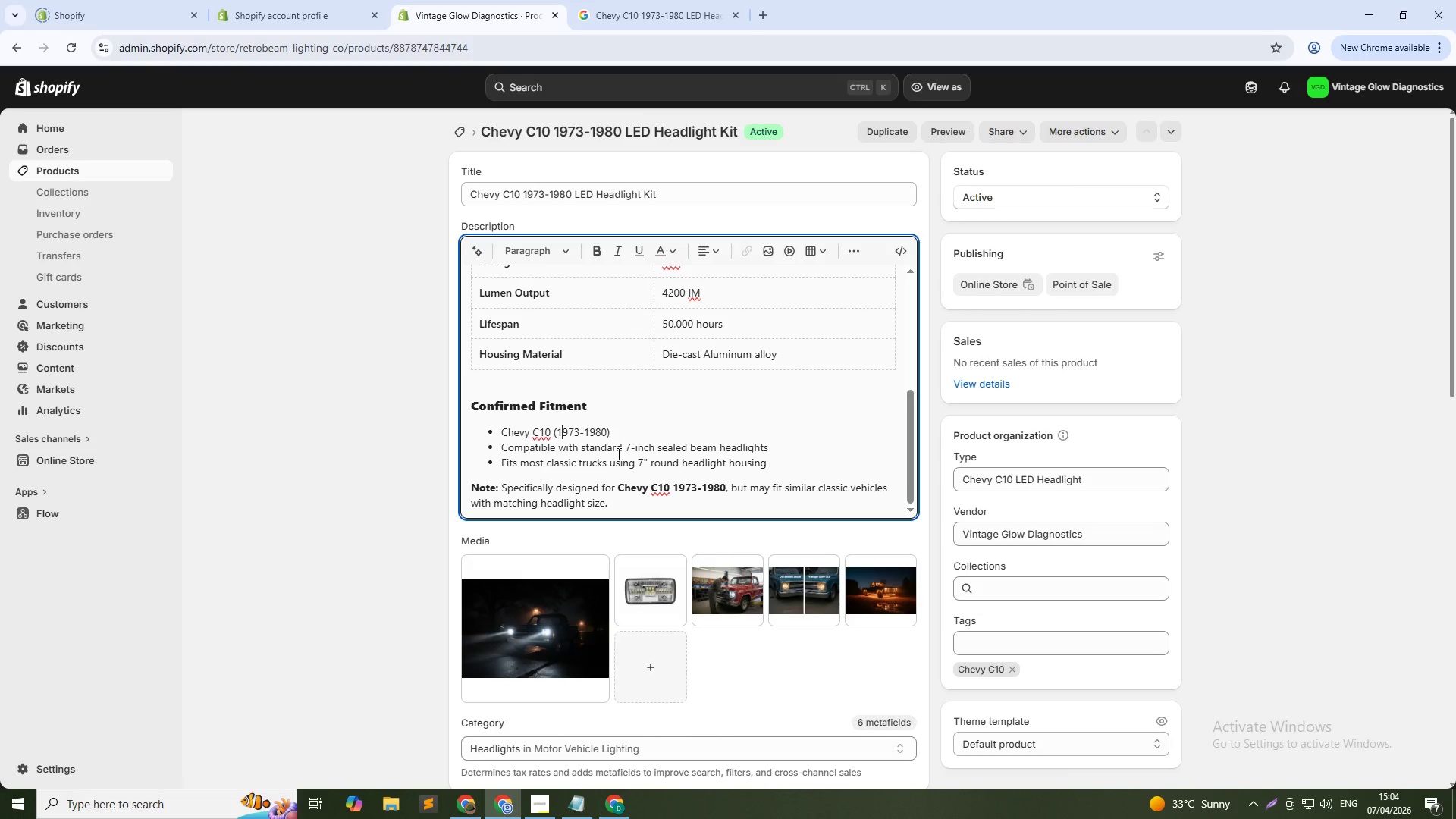 
key(ArrowLeft)
 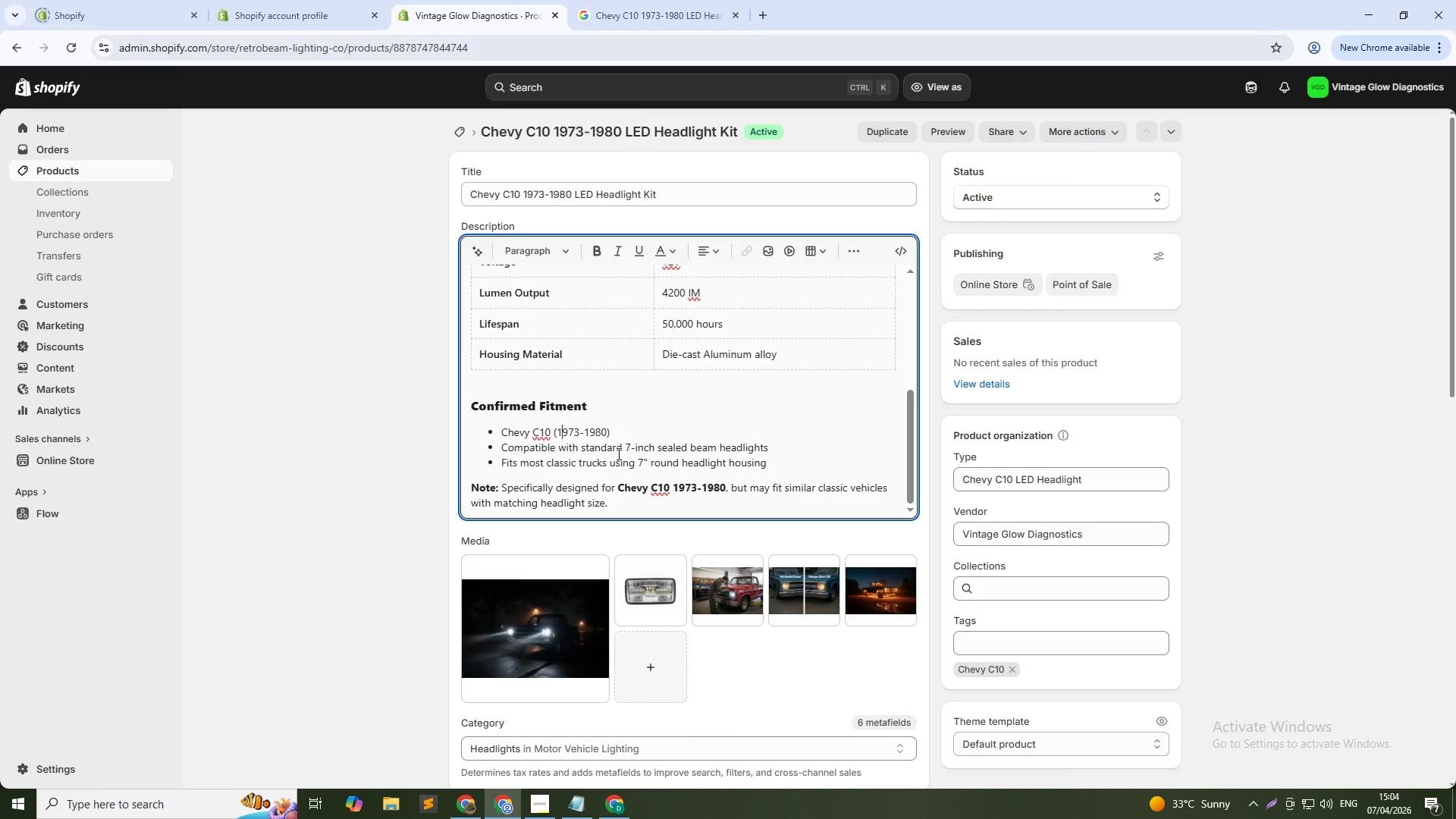 
key(ArrowLeft)
 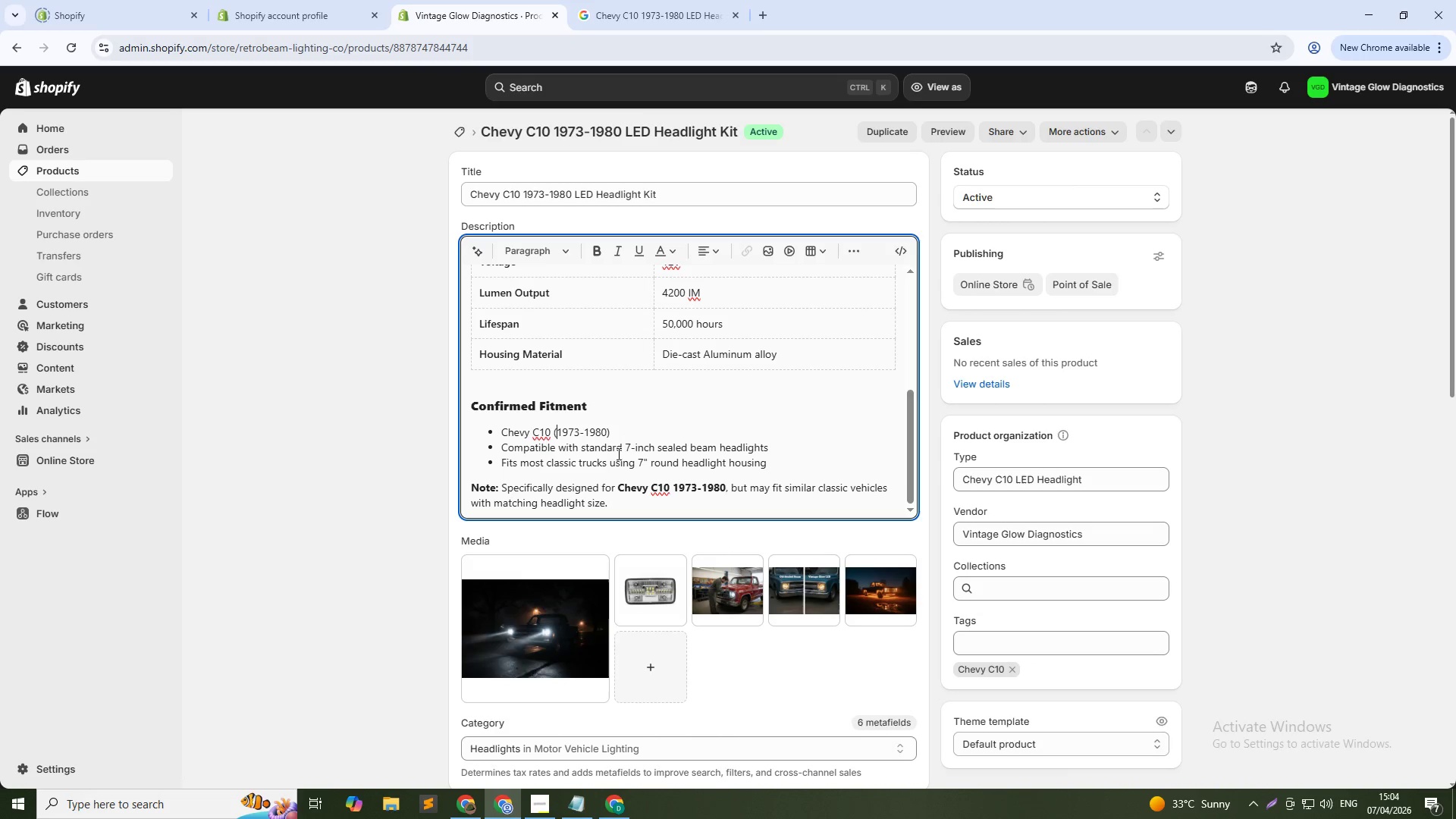 
key(ArrowLeft)
 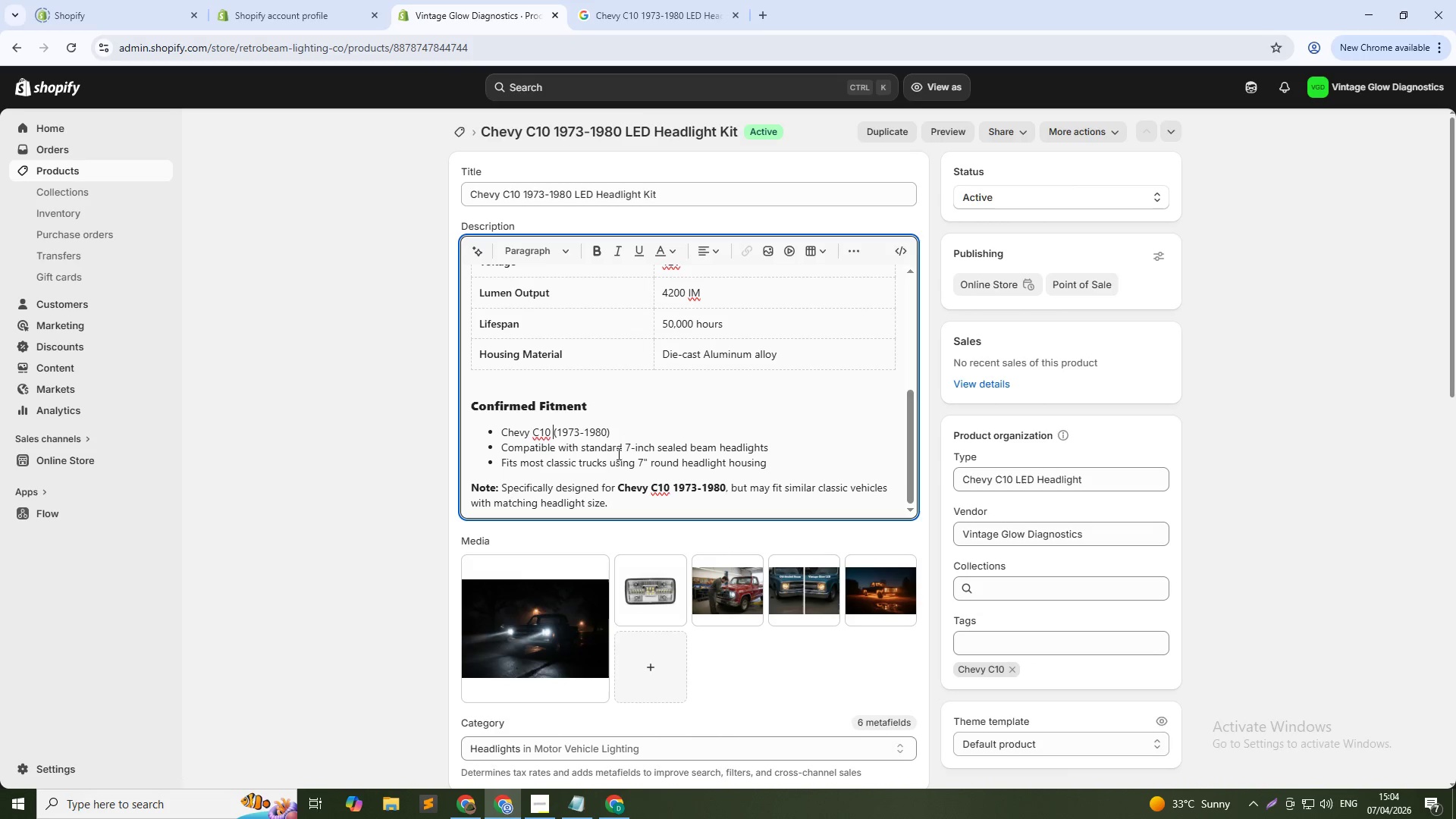 
key(ArrowLeft)
 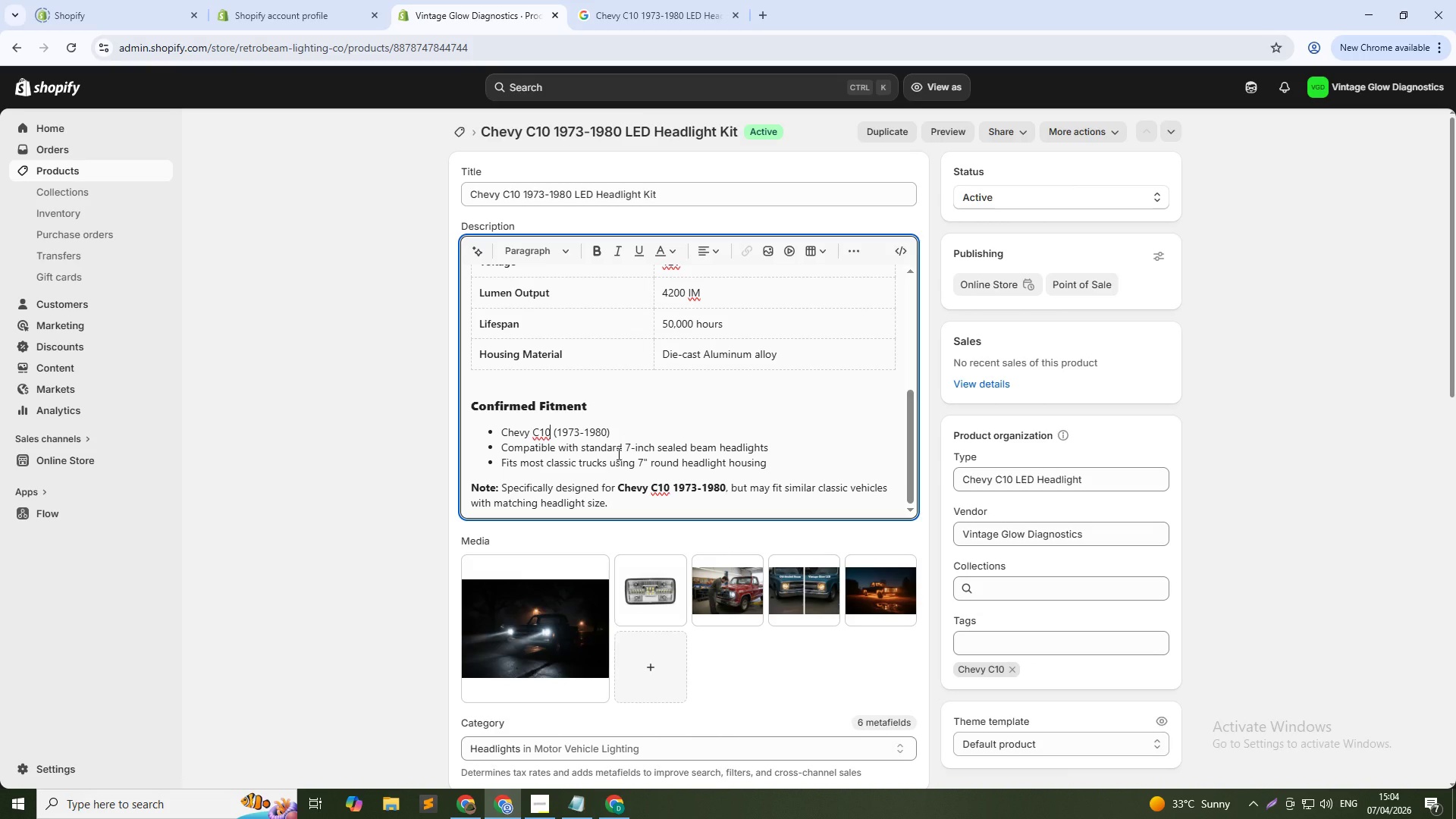 
key(NumpadDivide)
 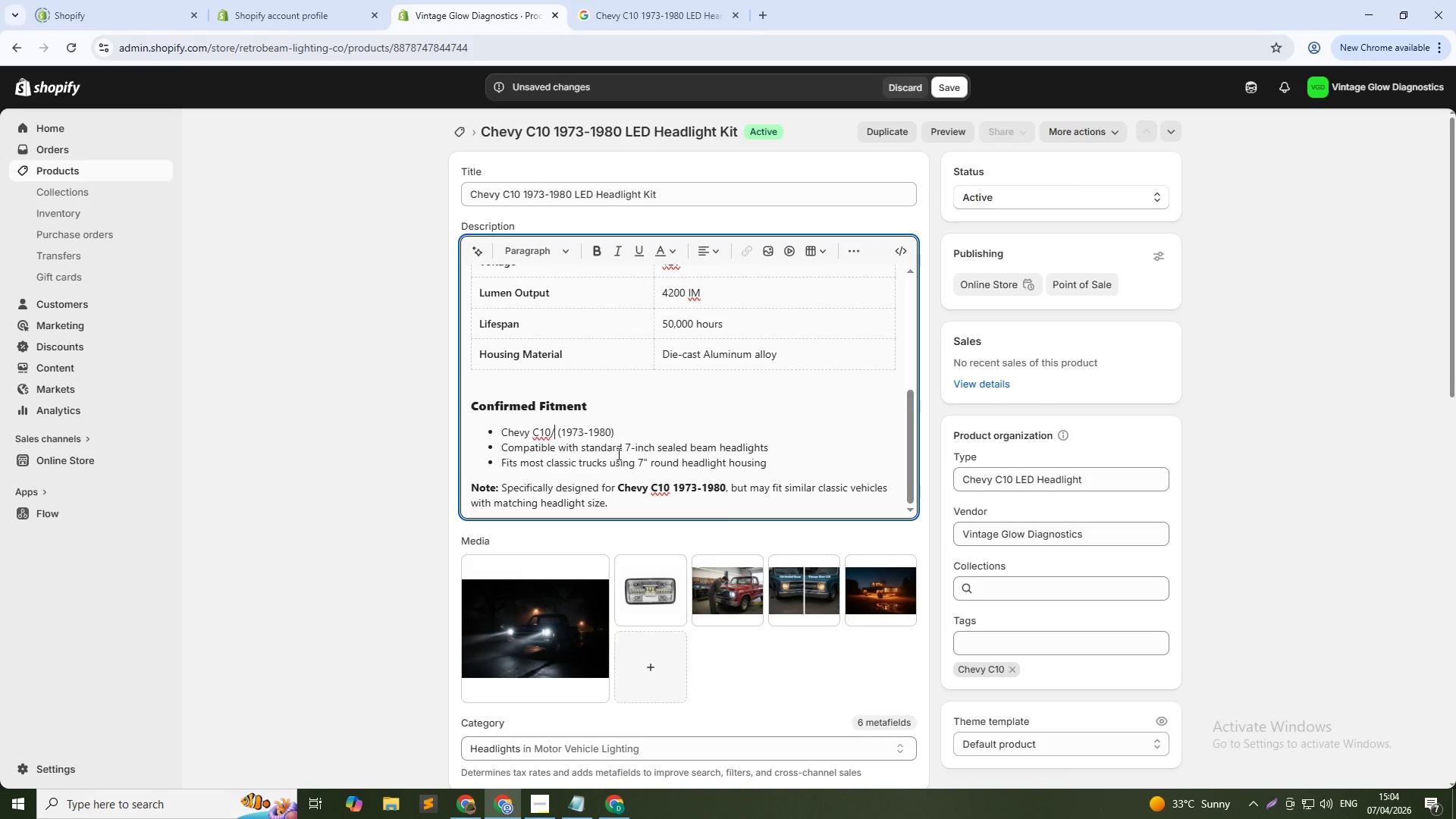 
key(ArrowLeft)
 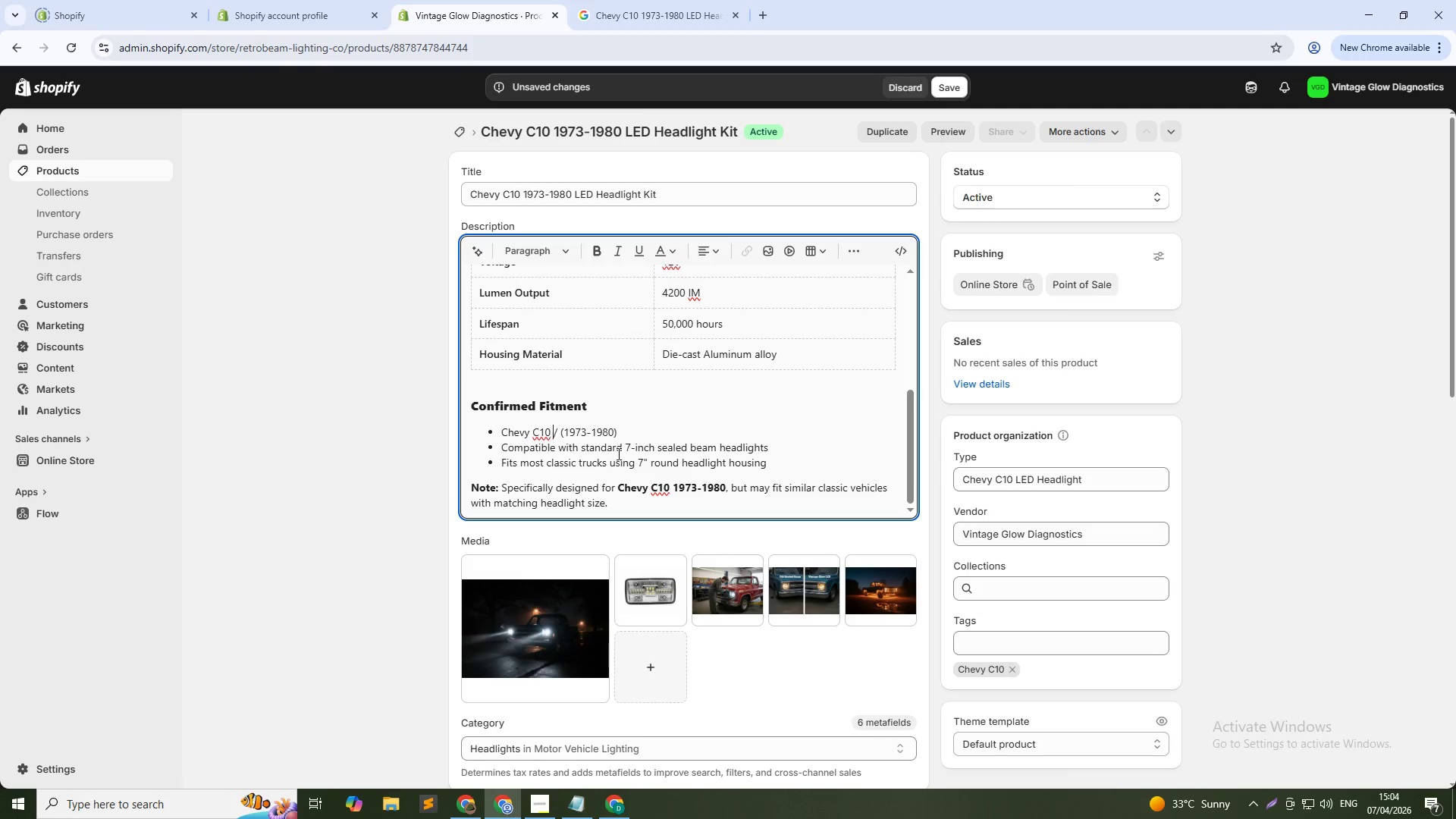 
key(Space)
 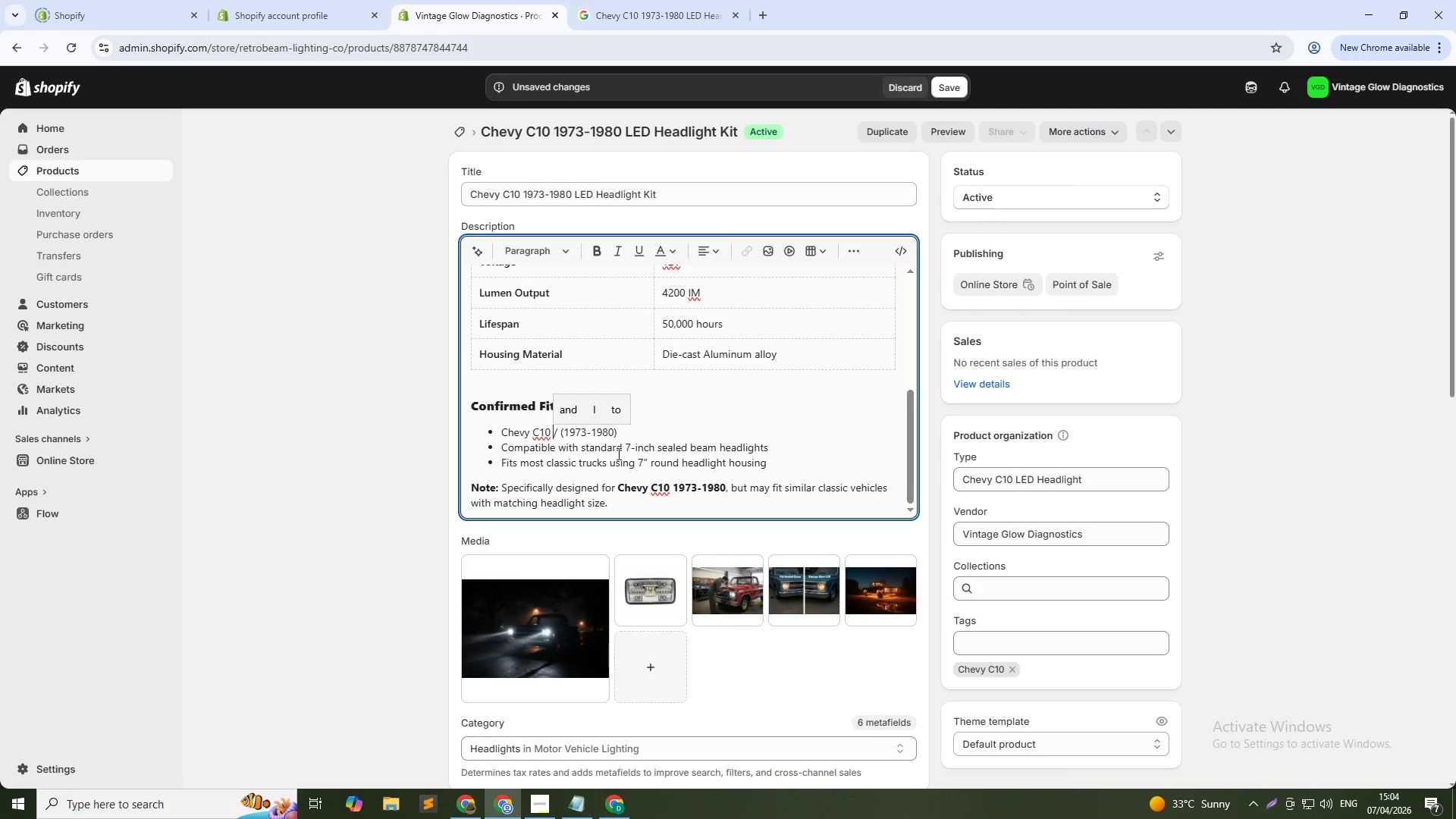 
key(ArrowRight)
 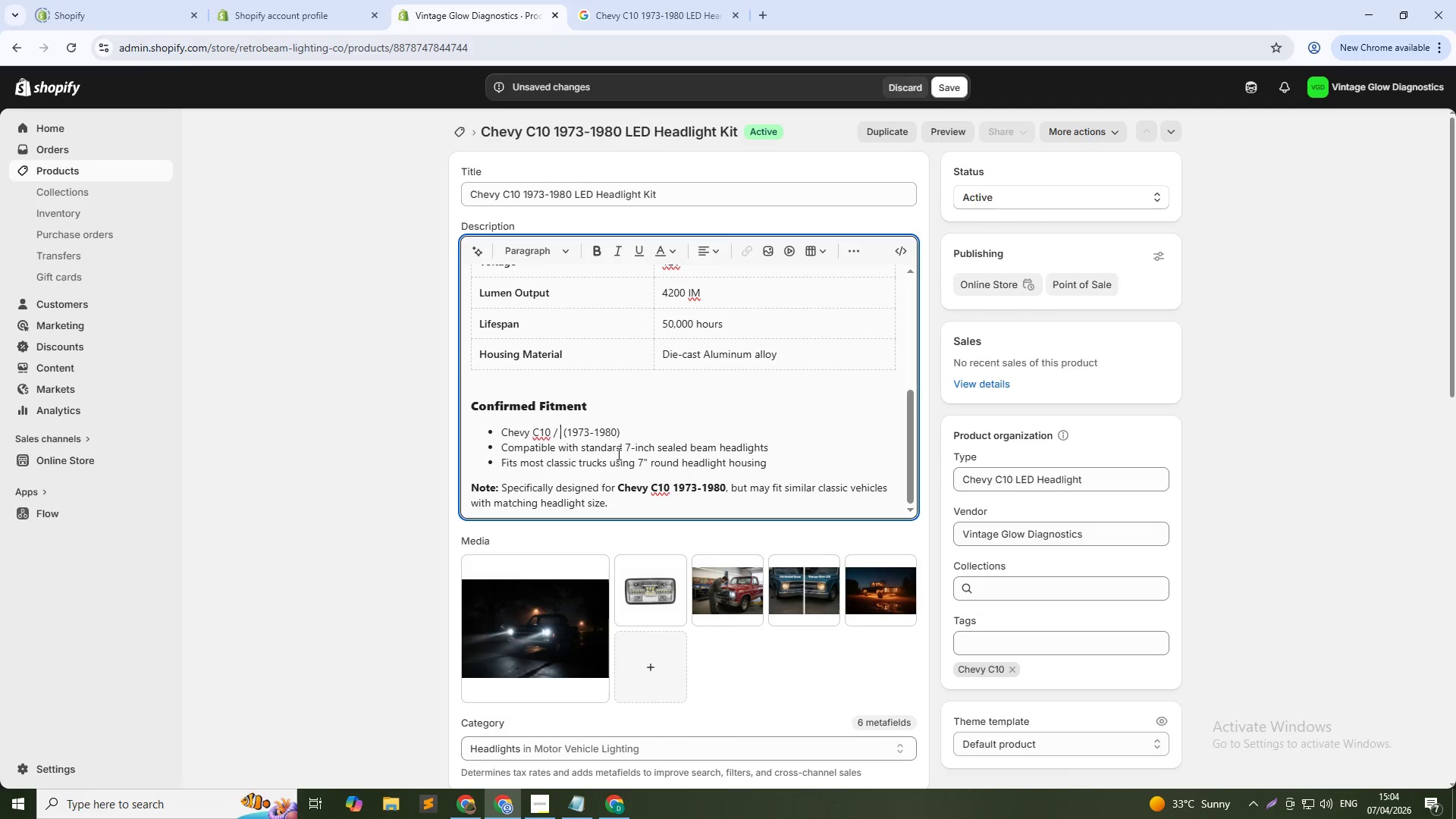 
type( C20 / C30)
 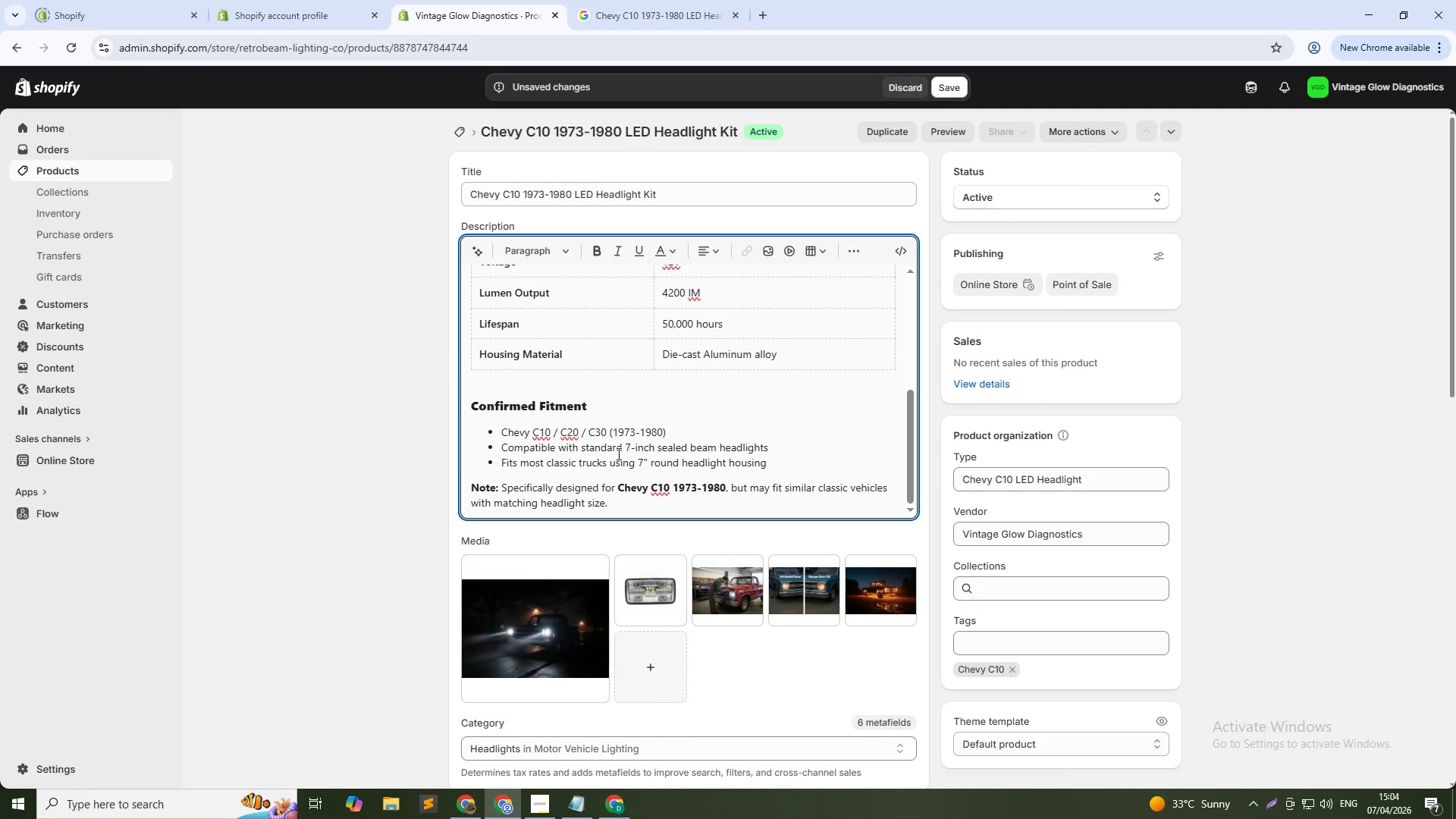 
key(ArrowDown)
 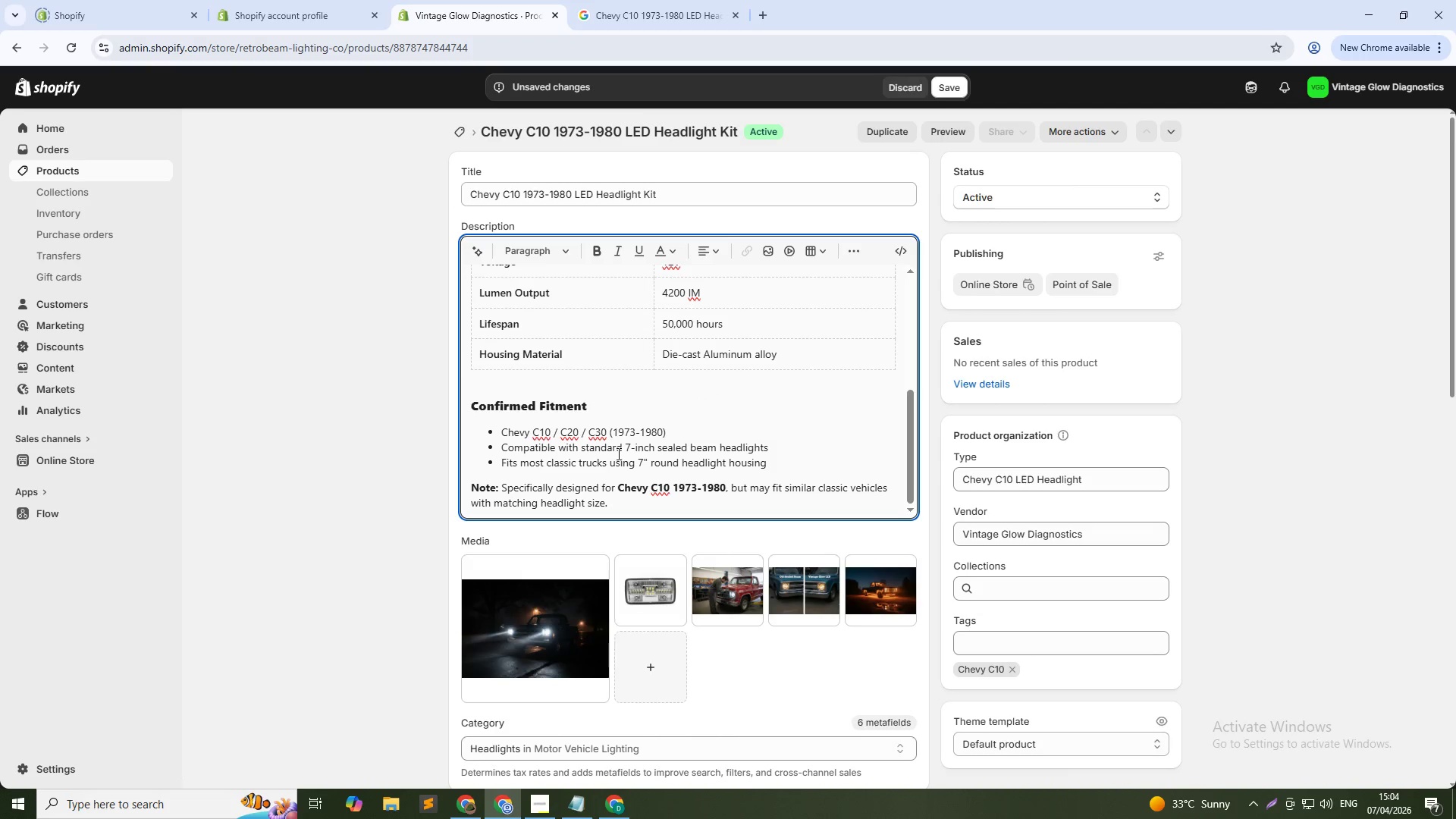 
hold_key(key=ArrowLeft, duration=0.98)
 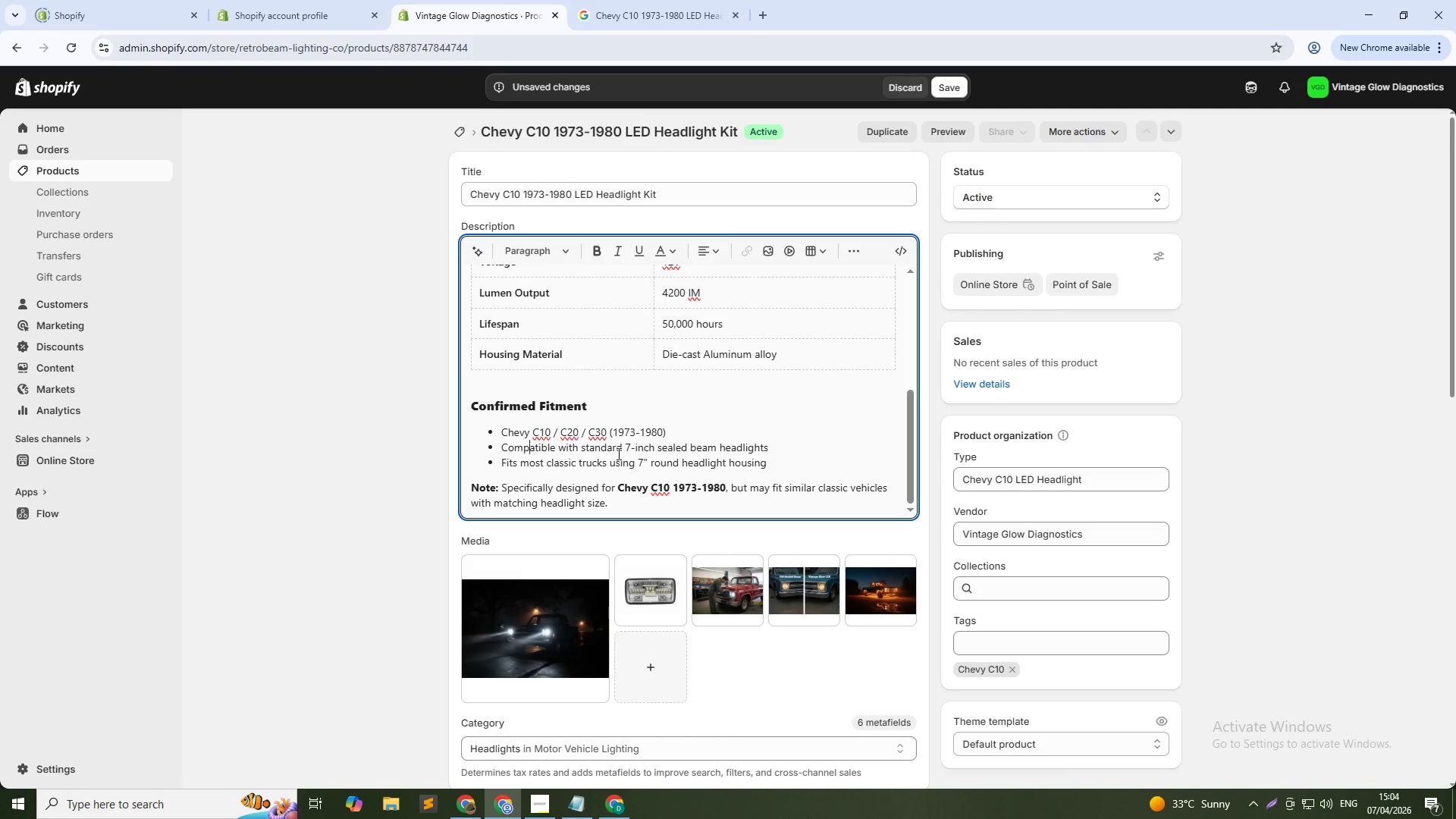 
key(ArrowLeft)
 